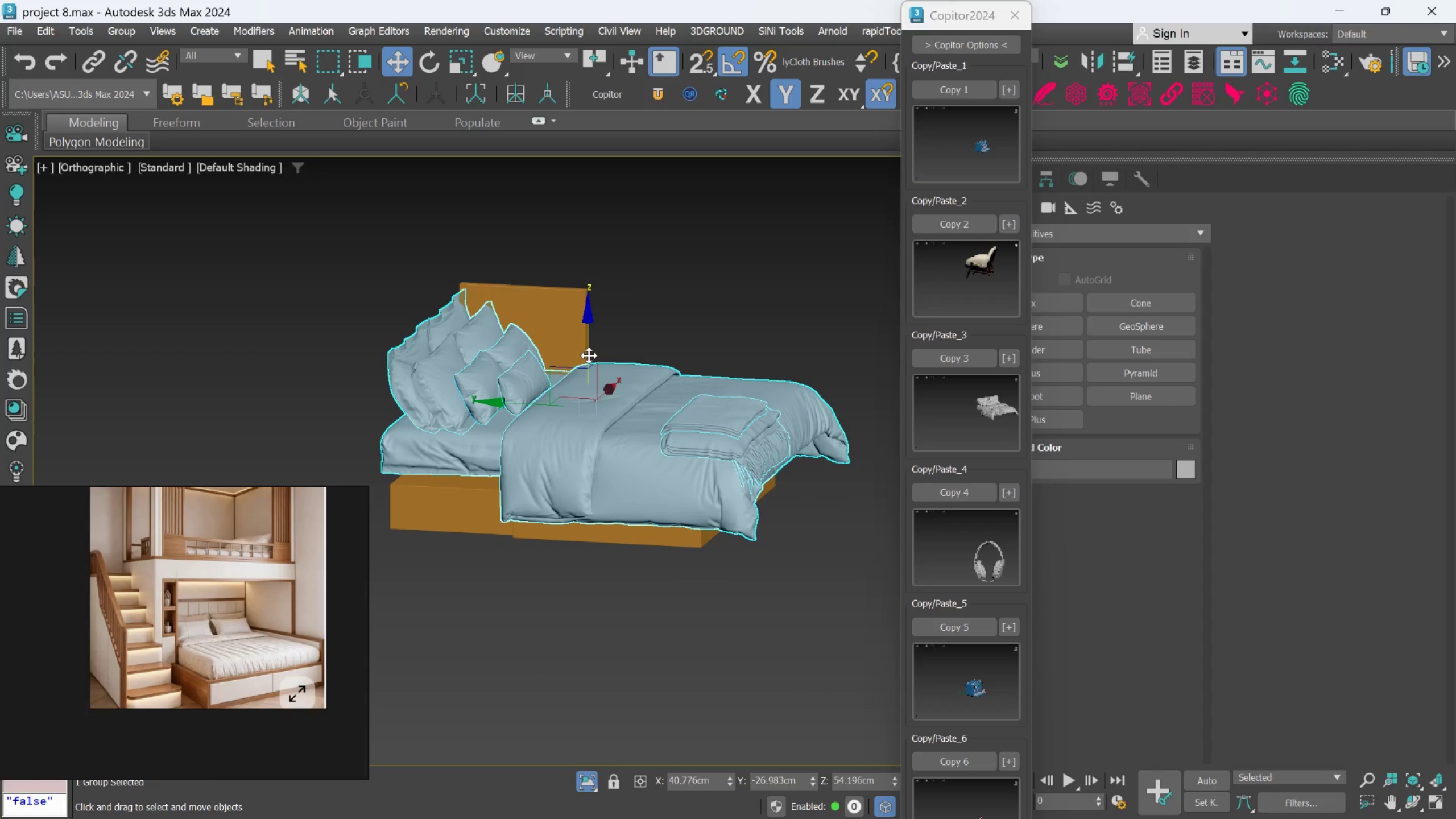 
left_click_drag(start_coordinate=[589, 355], to_coordinate=[589, 368])
 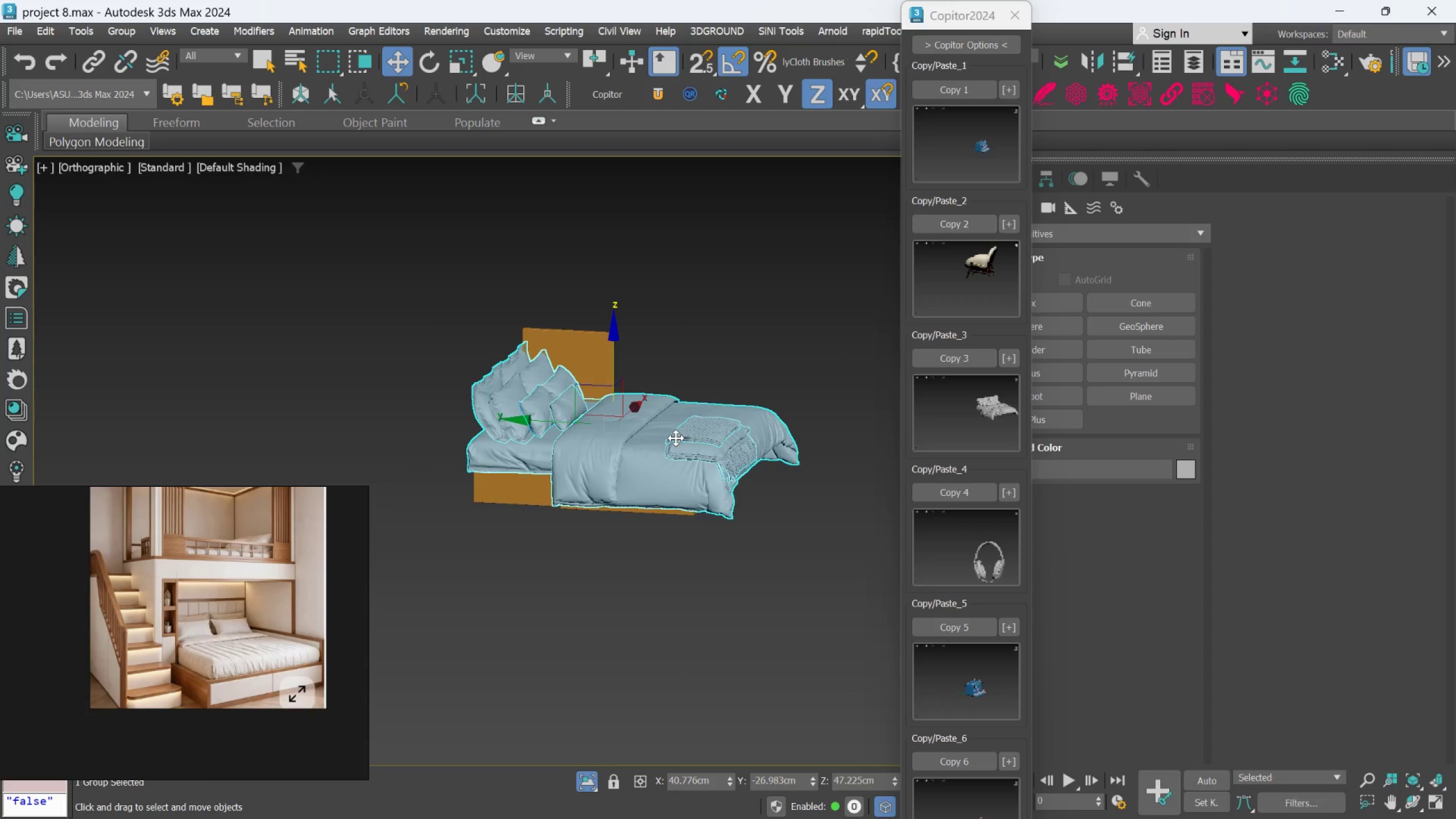 
hold_key(key=AltLeft, duration=3.35)
 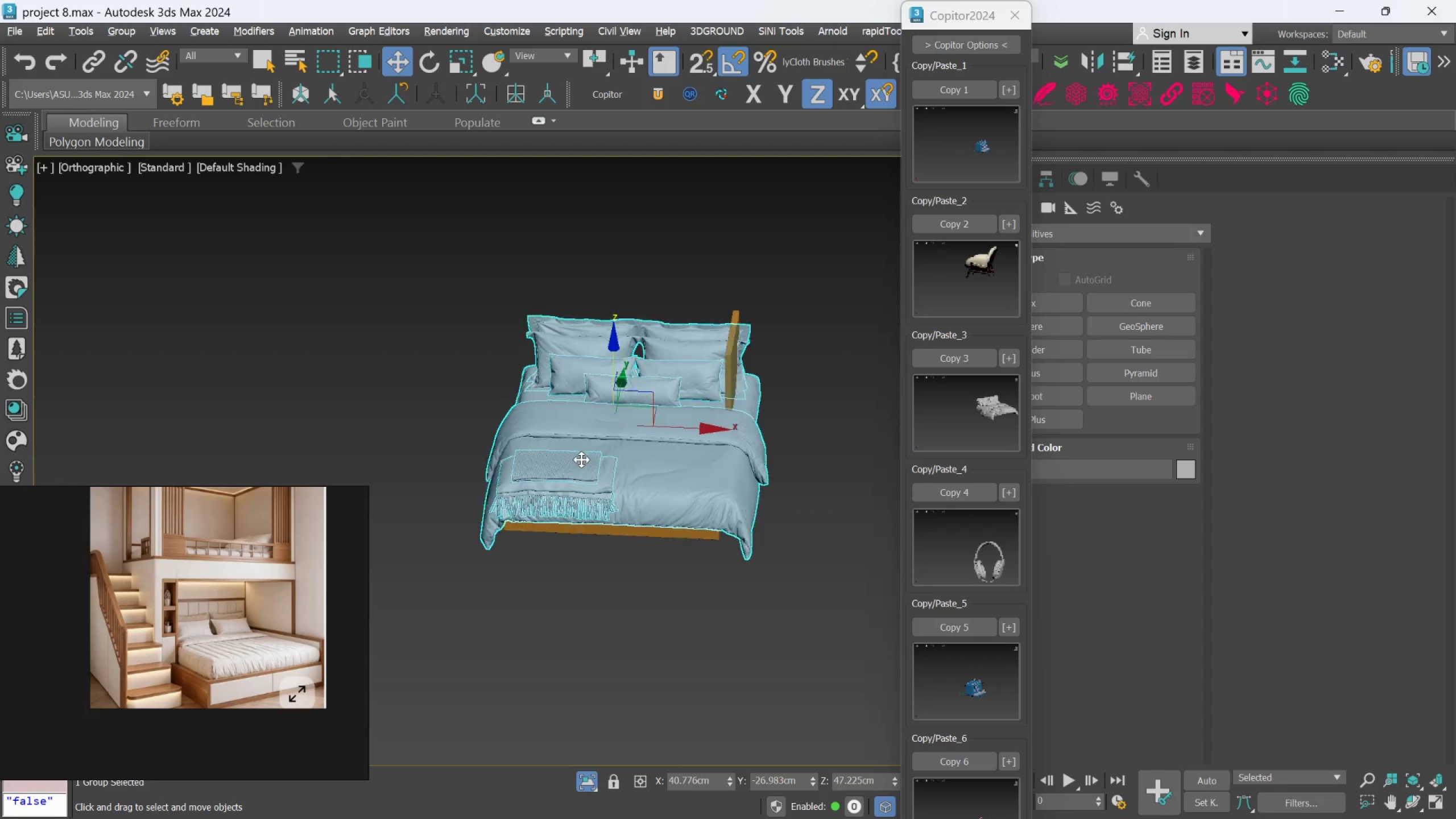 
scroll: coordinate [676, 437], scroll_direction: down, amount: 1.0
 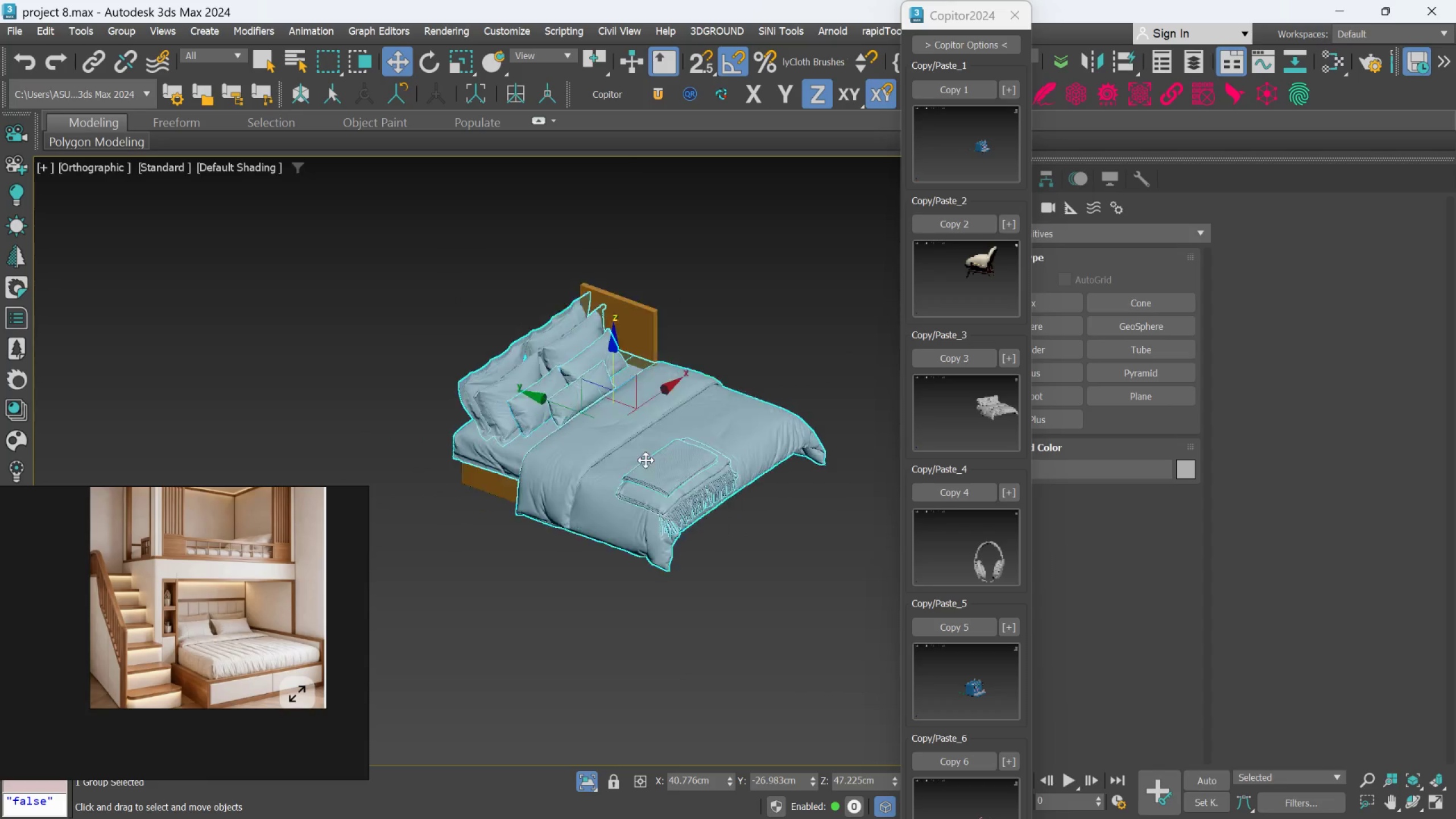 
hold_key(key=AltLeft, duration=0.89)
 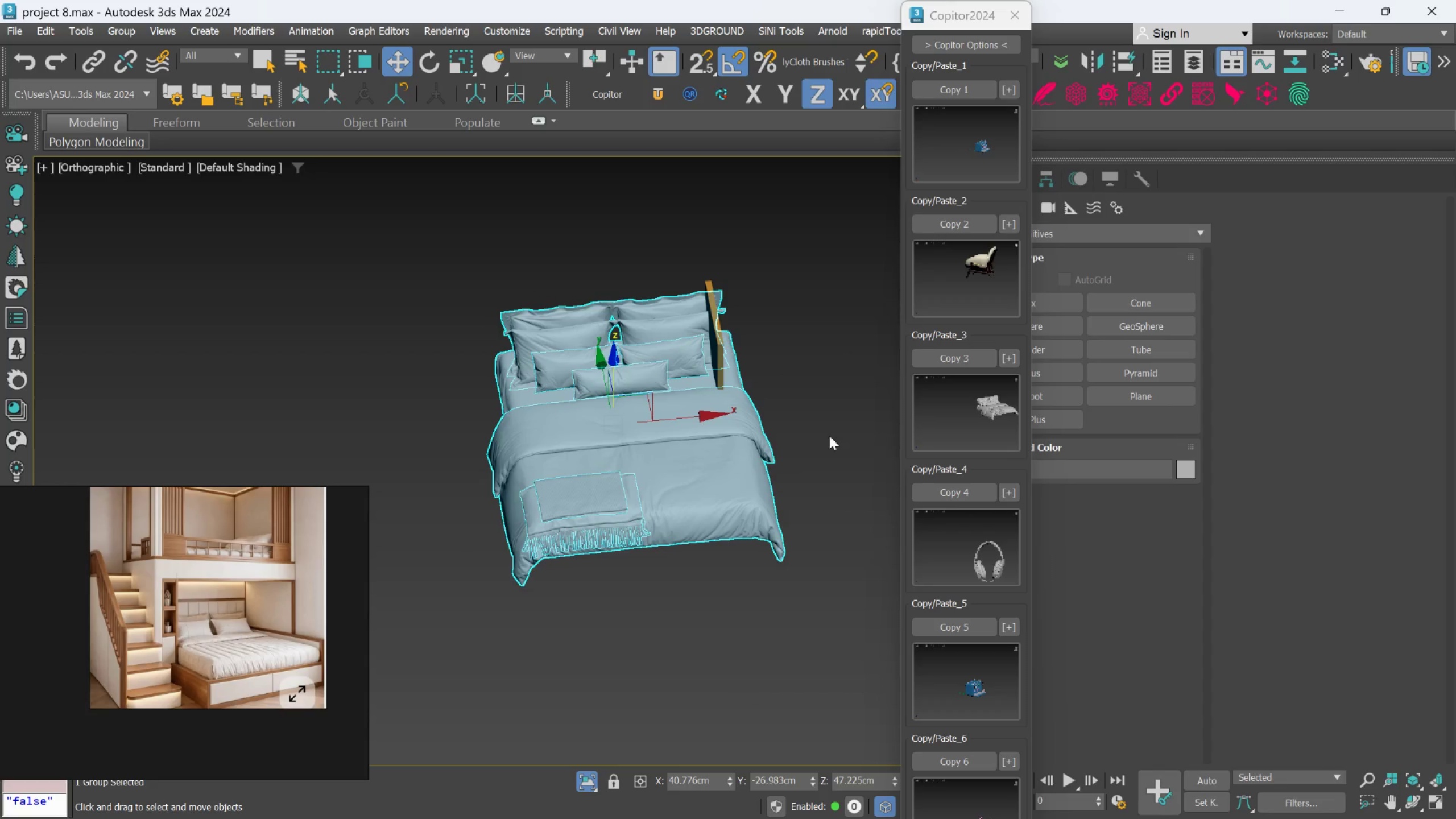 
left_click([837, 417])
 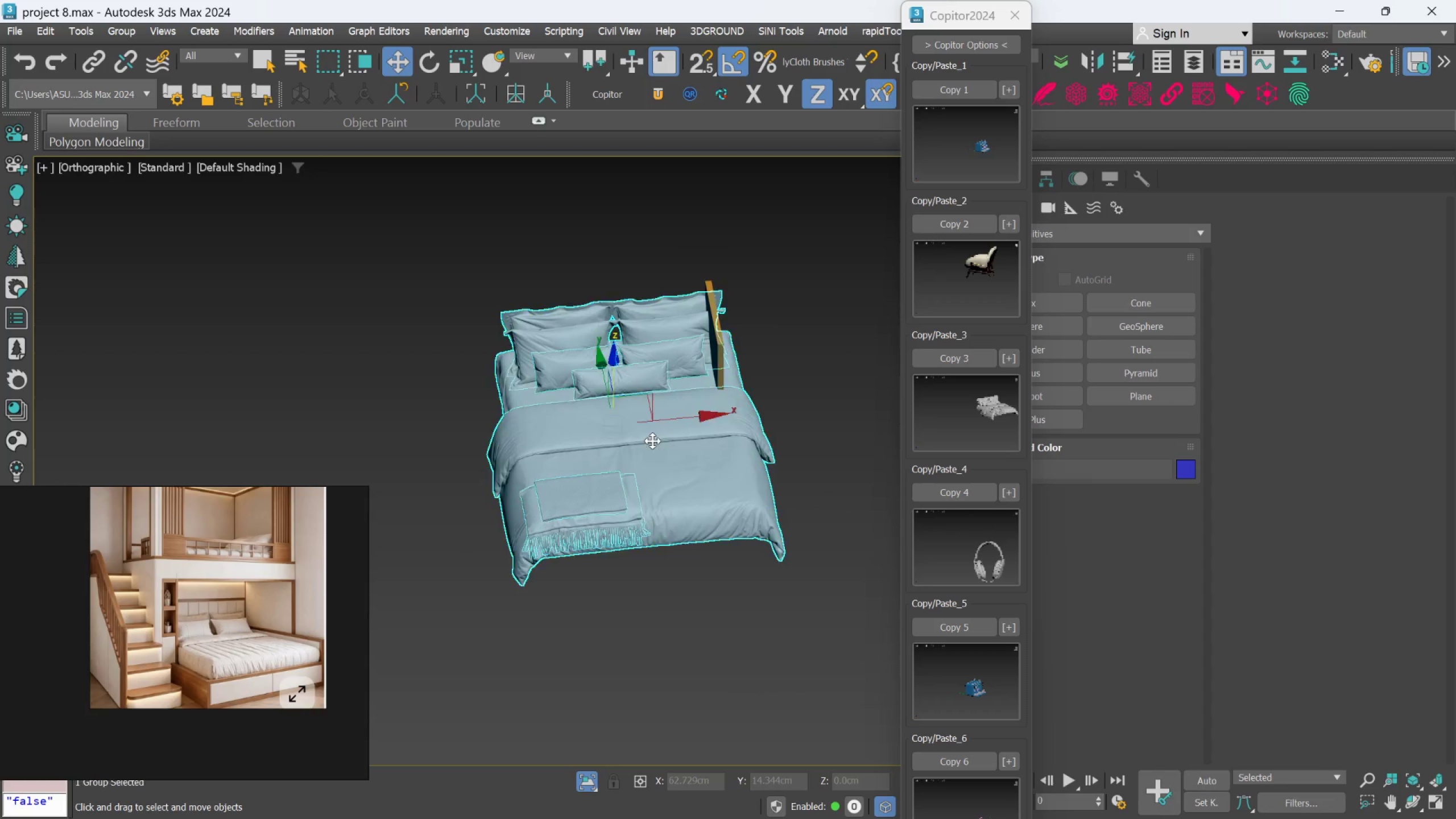 
left_click([652, 441])
 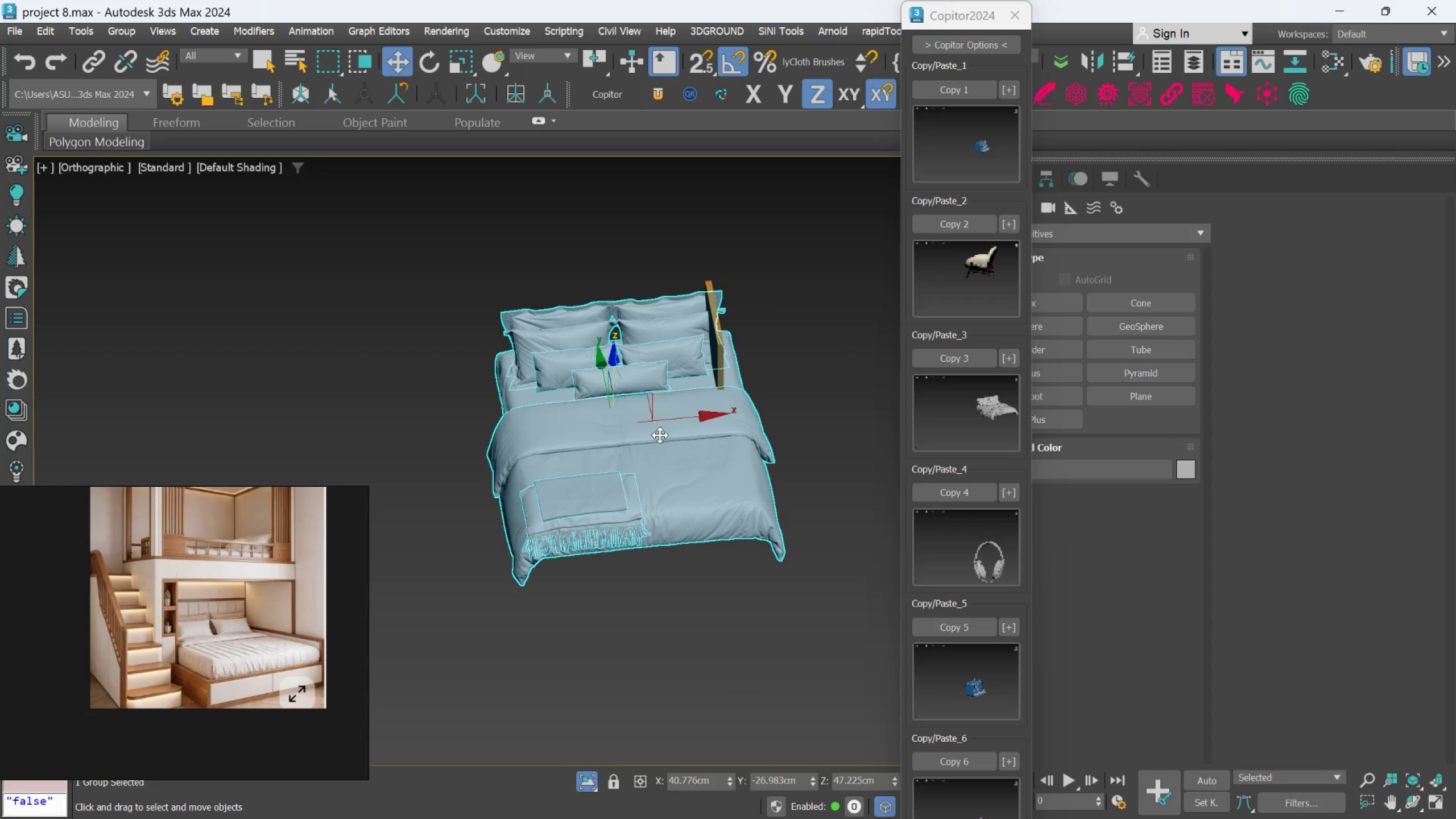 
key(R)
 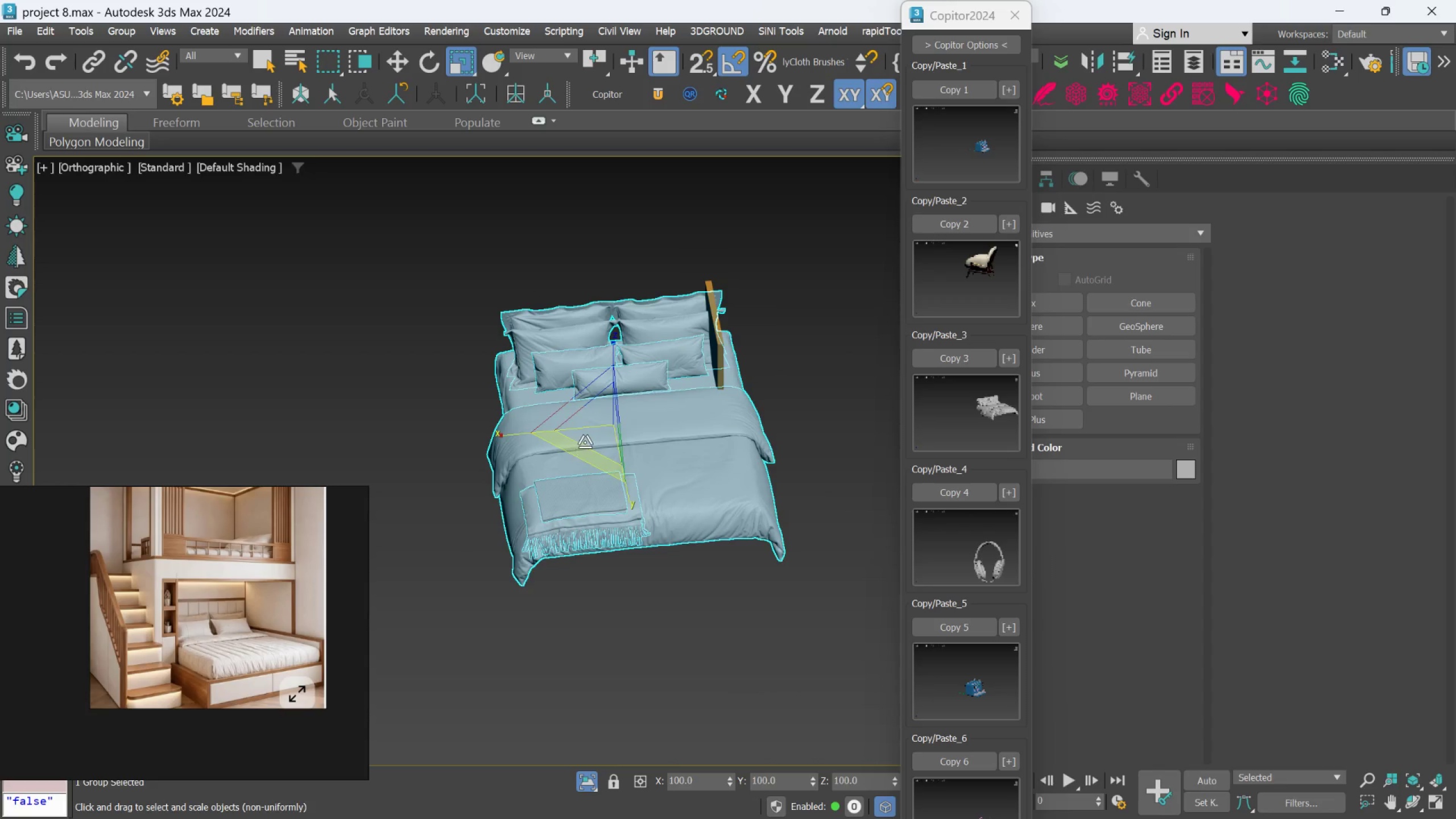 
left_click_drag(start_coordinate=[587, 437], to_coordinate=[594, 451])
 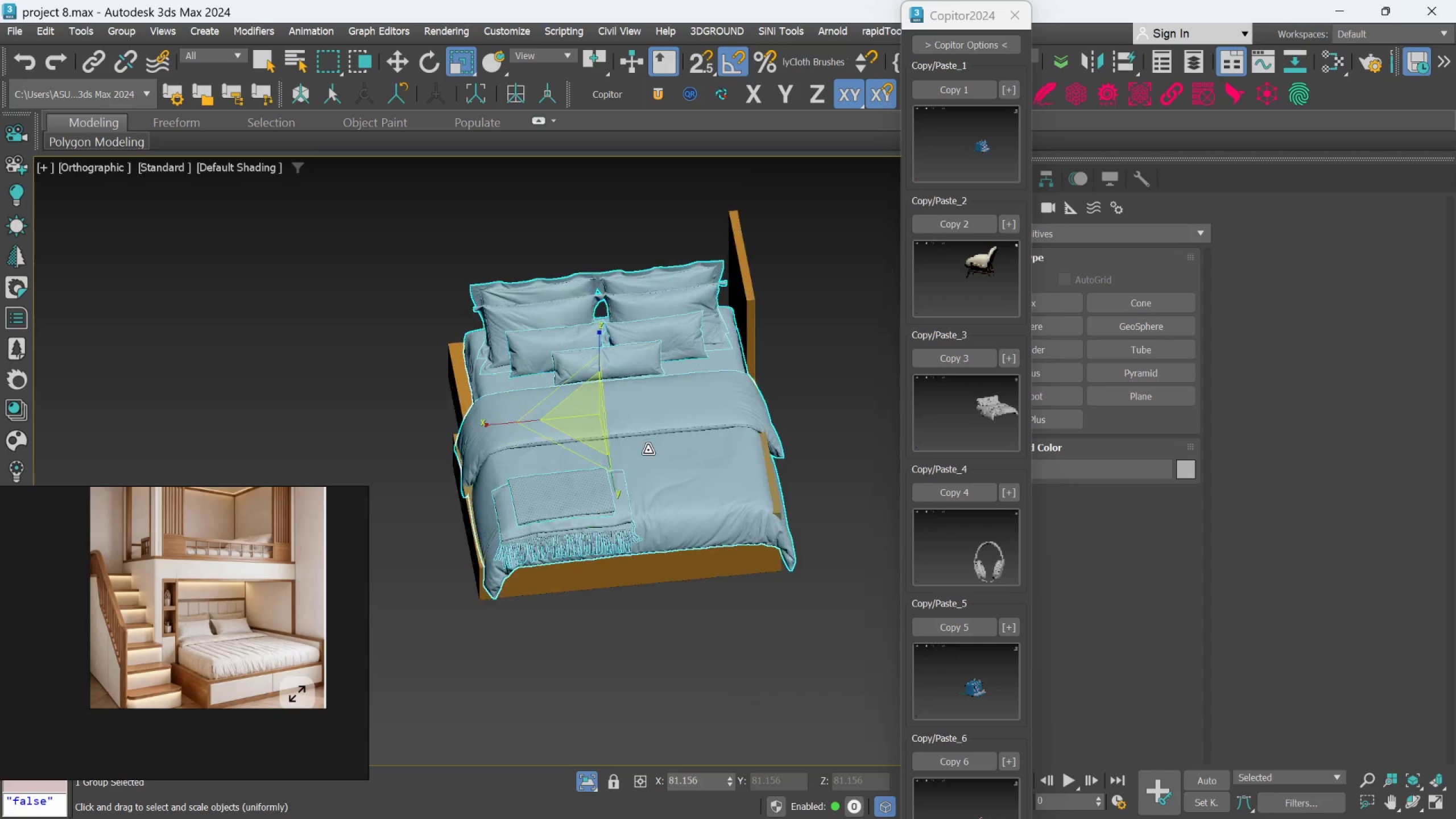 
scroll: coordinate [648, 450], scroll_direction: up, amount: 1.0
 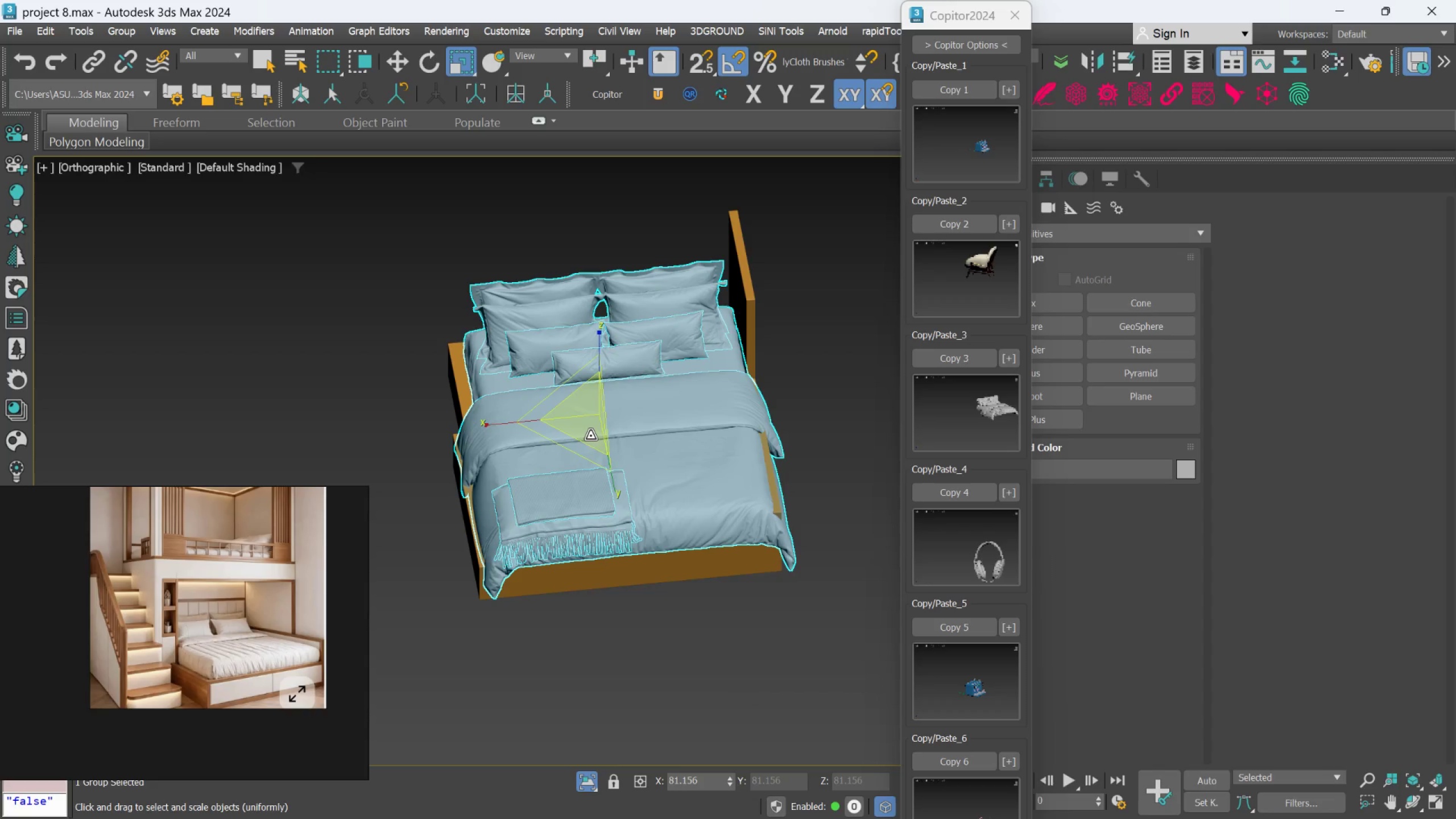 
left_click_drag(start_coordinate=[590, 436], to_coordinate=[590, 440])
 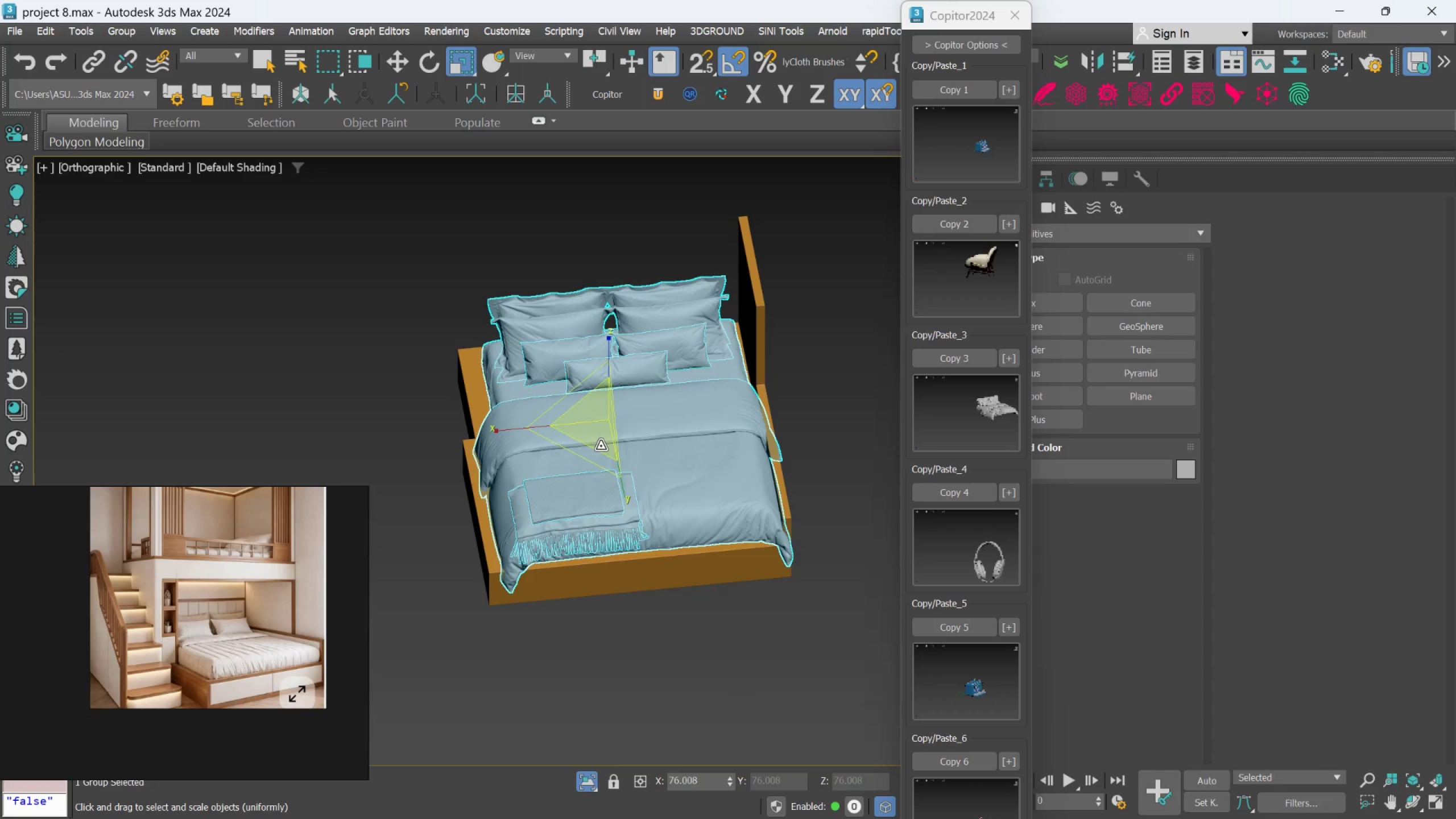 
scroll: coordinate [601, 446], scroll_direction: up, amount: 1.0
 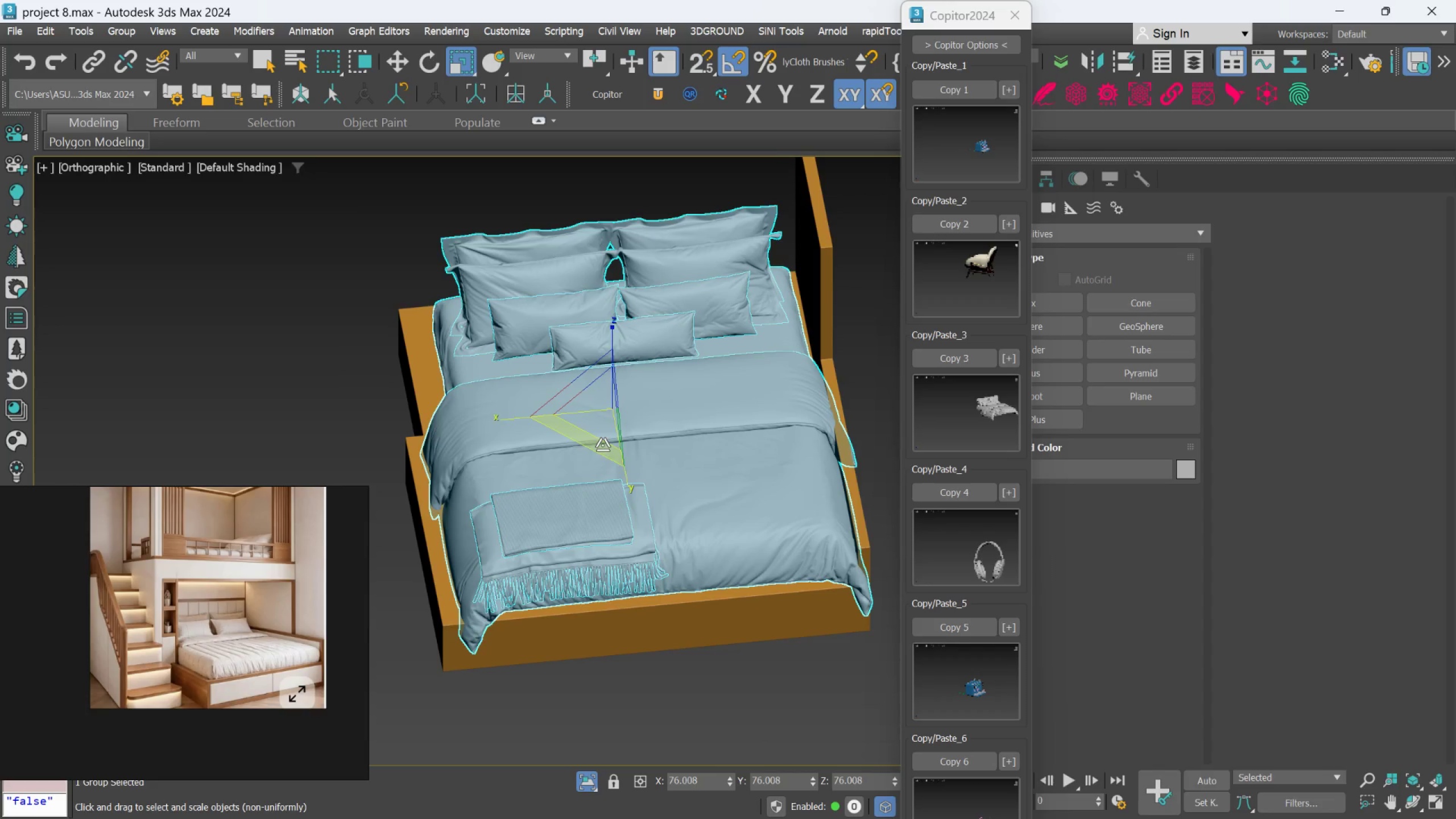 
hold_key(key=AltLeft, duration=0.68)
 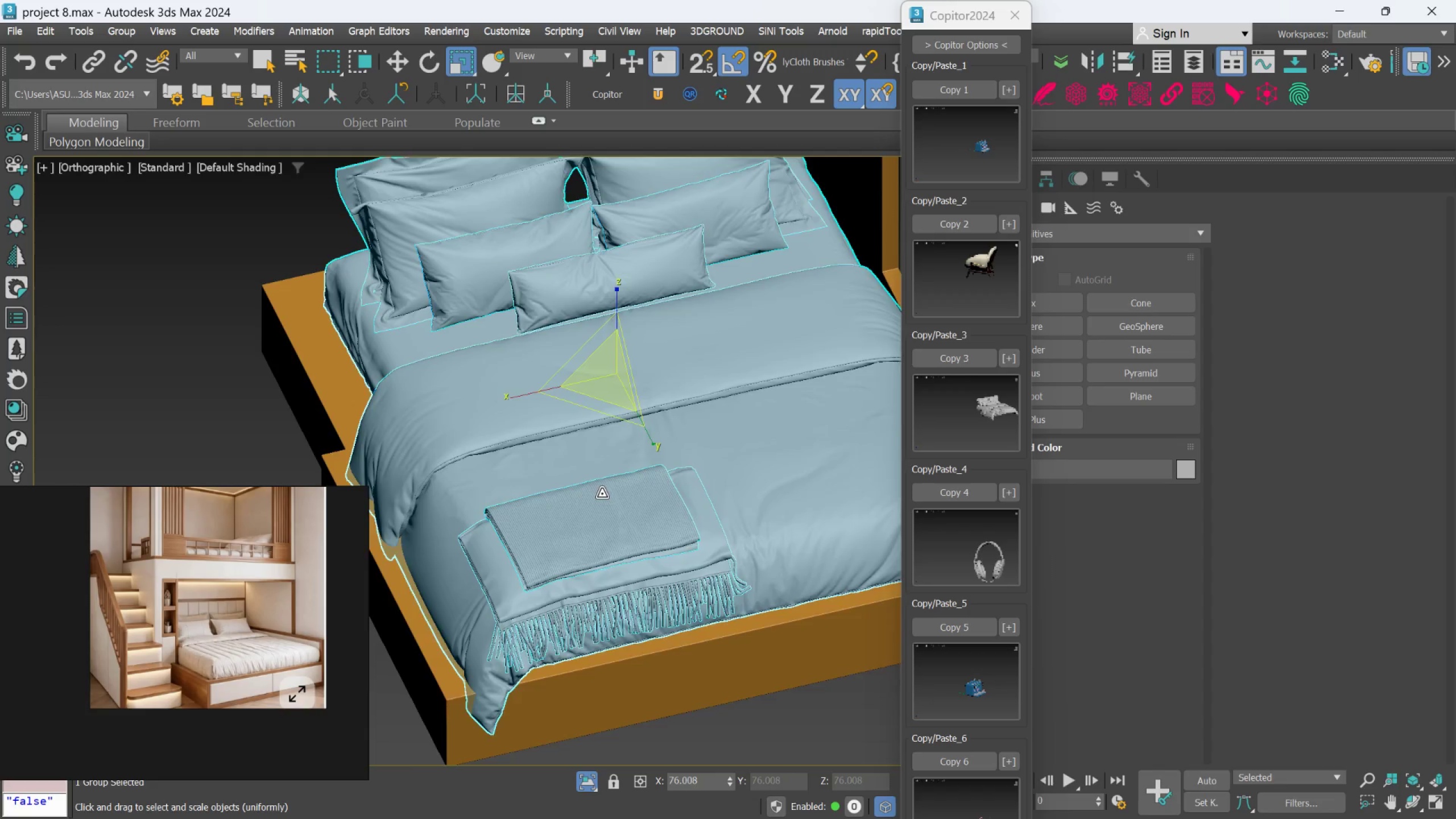 
hold_key(key=AltLeft, duration=1.36)
 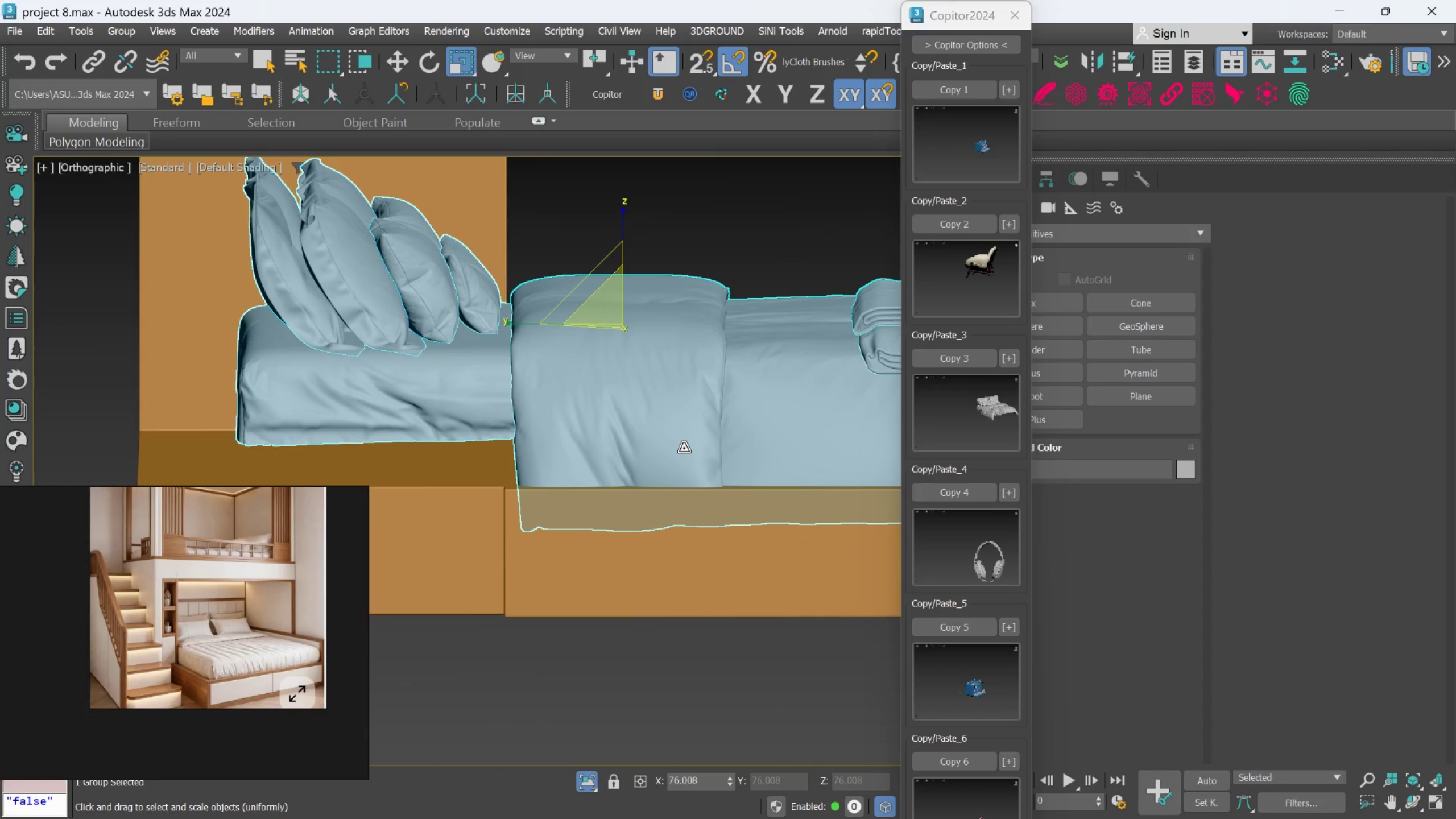 
scroll: coordinate [602, 494], scroll_direction: up, amount: 2.0
 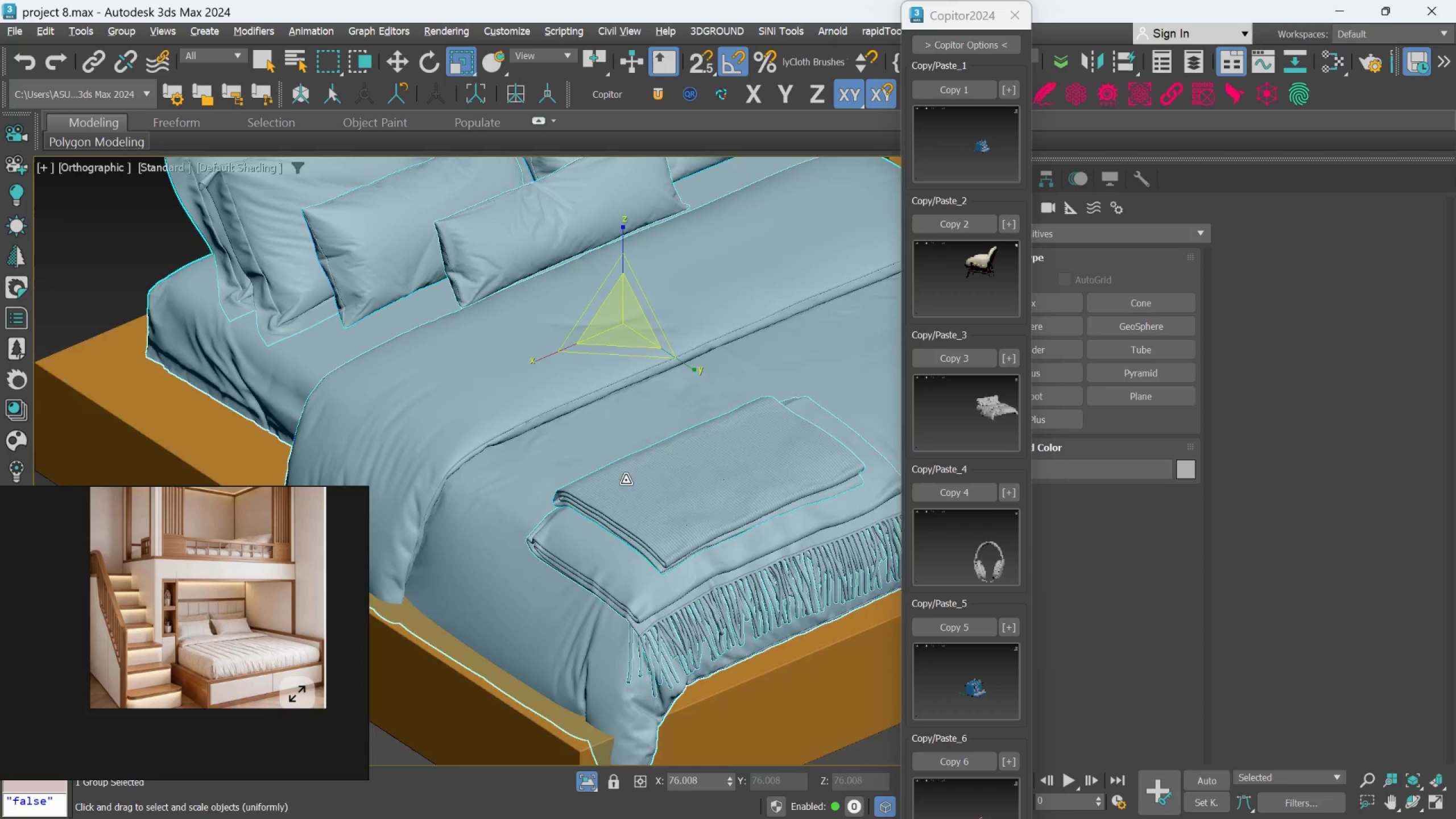 
key(W)
 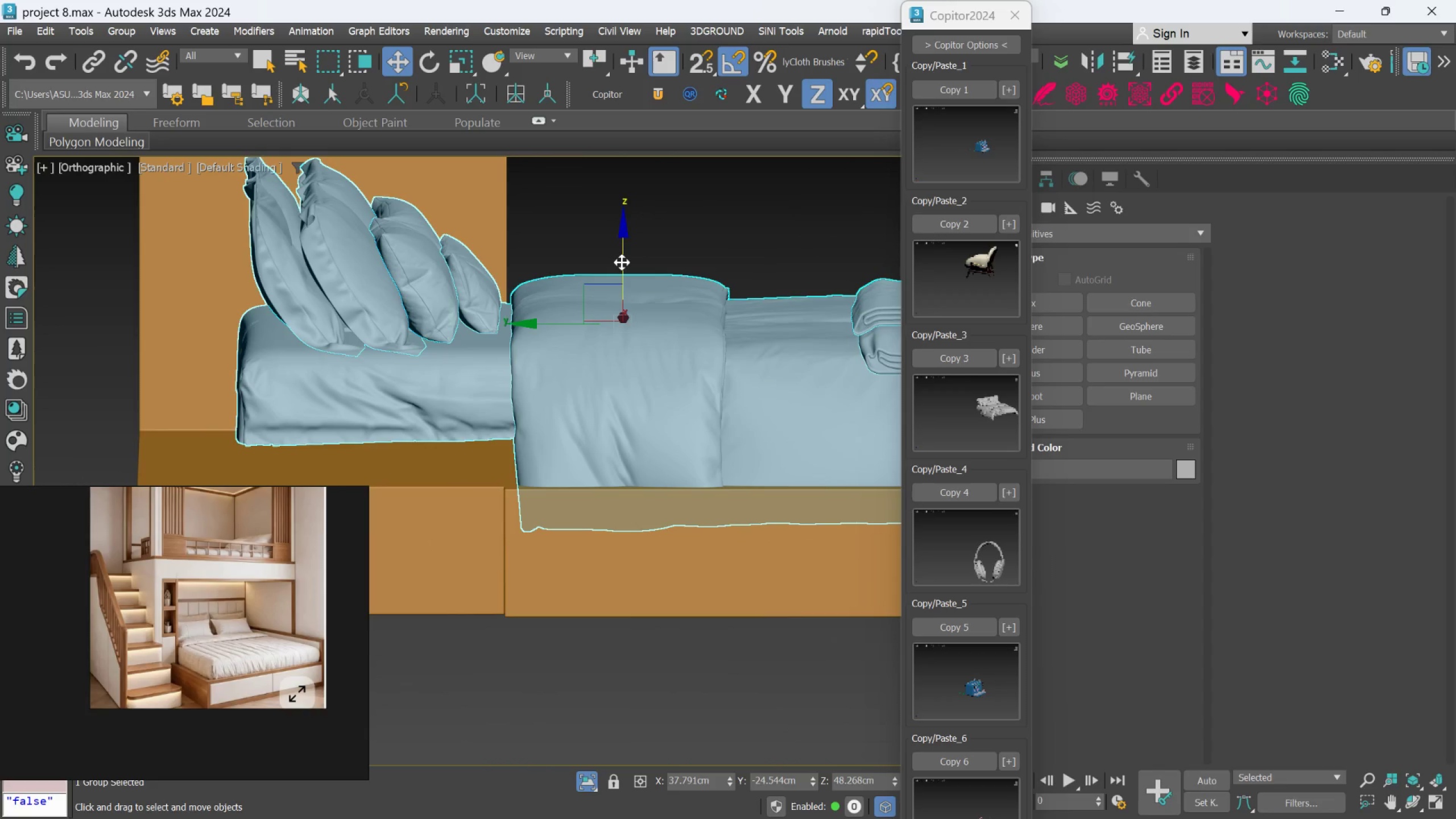 
left_click_drag(start_coordinate=[622, 262], to_coordinate=[625, 310])
 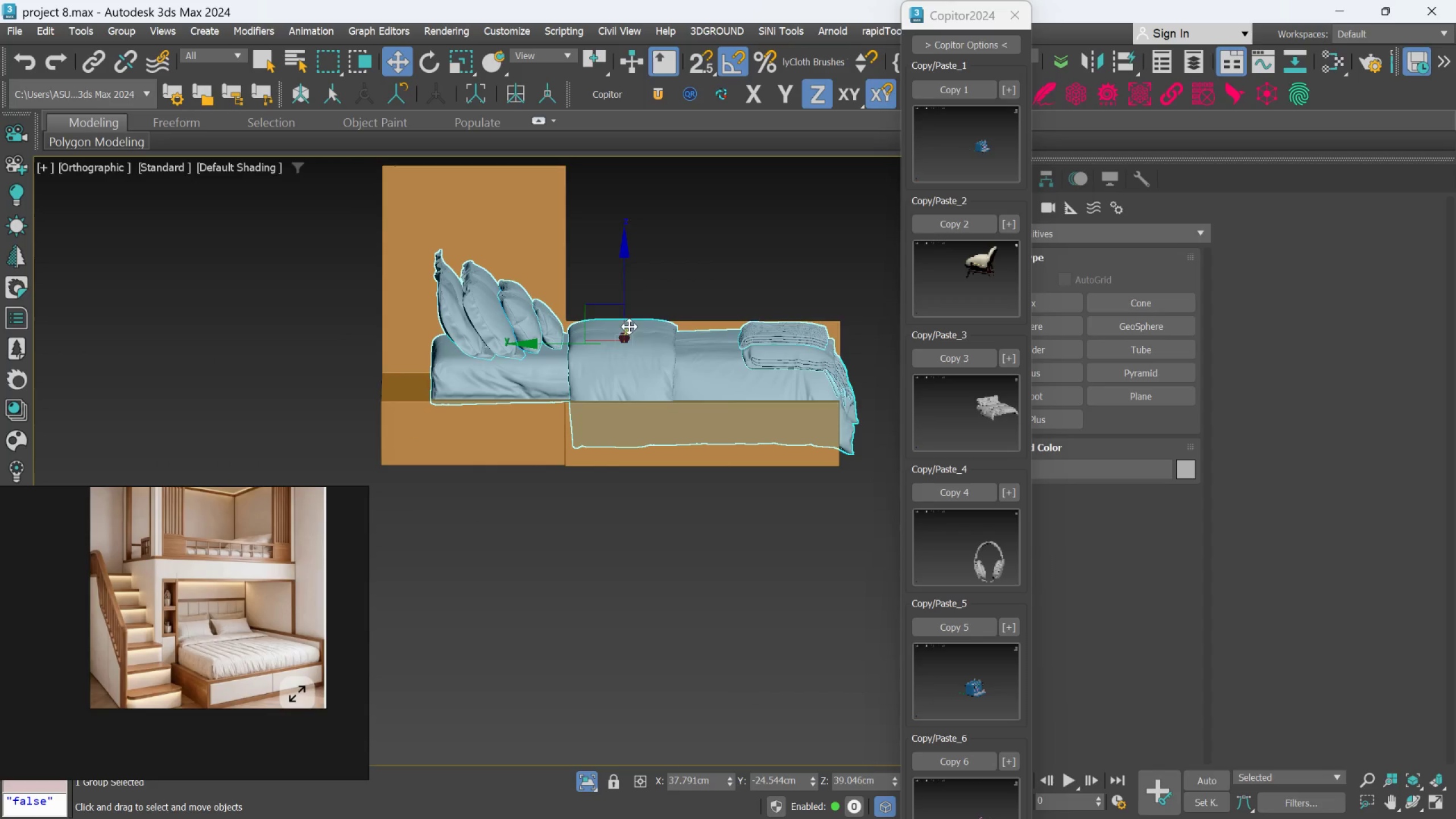 
scroll: coordinate [625, 316], scroll_direction: down, amount: 2.0
 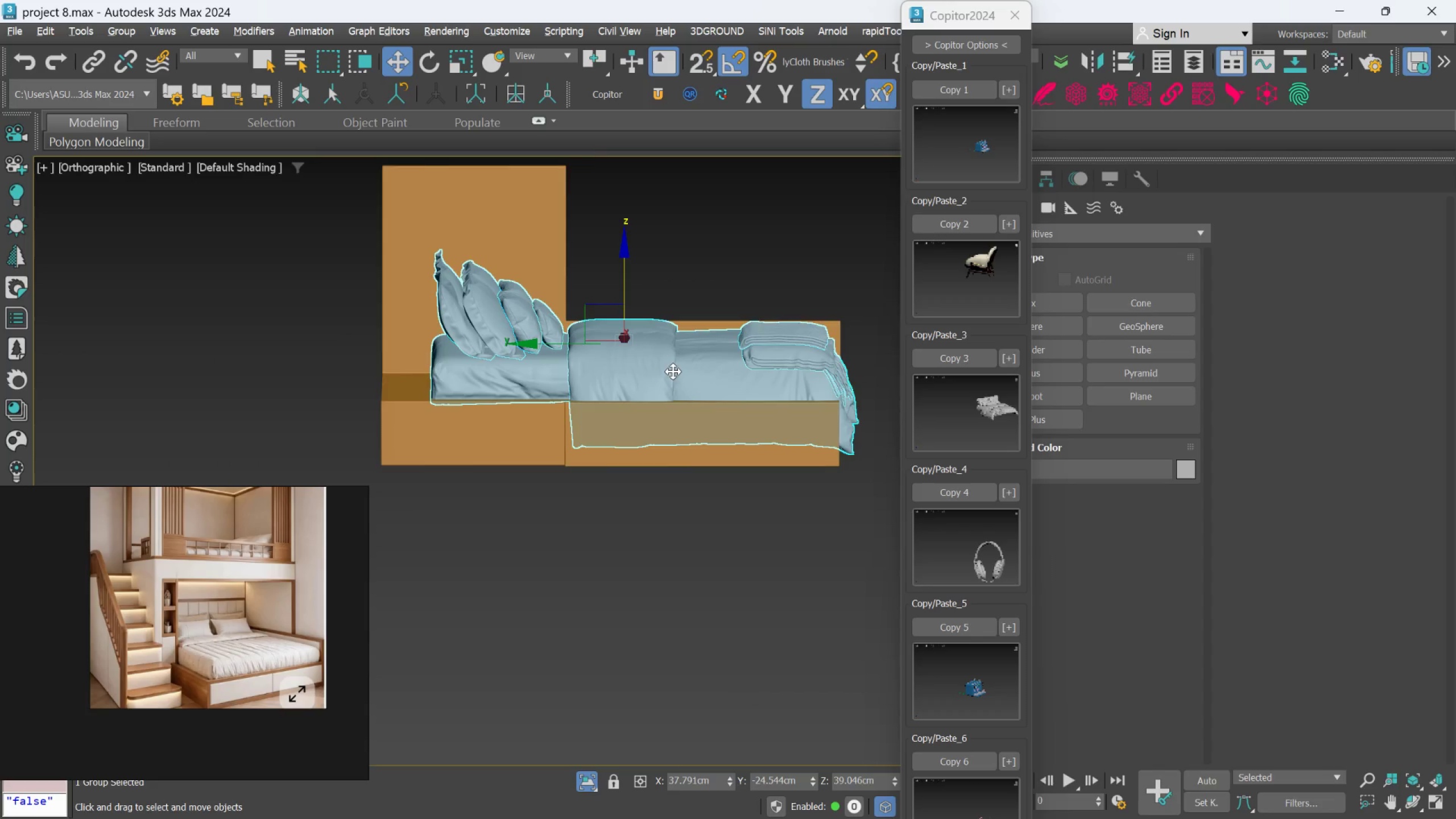 
hold_key(key=AltLeft, duration=1.51)
 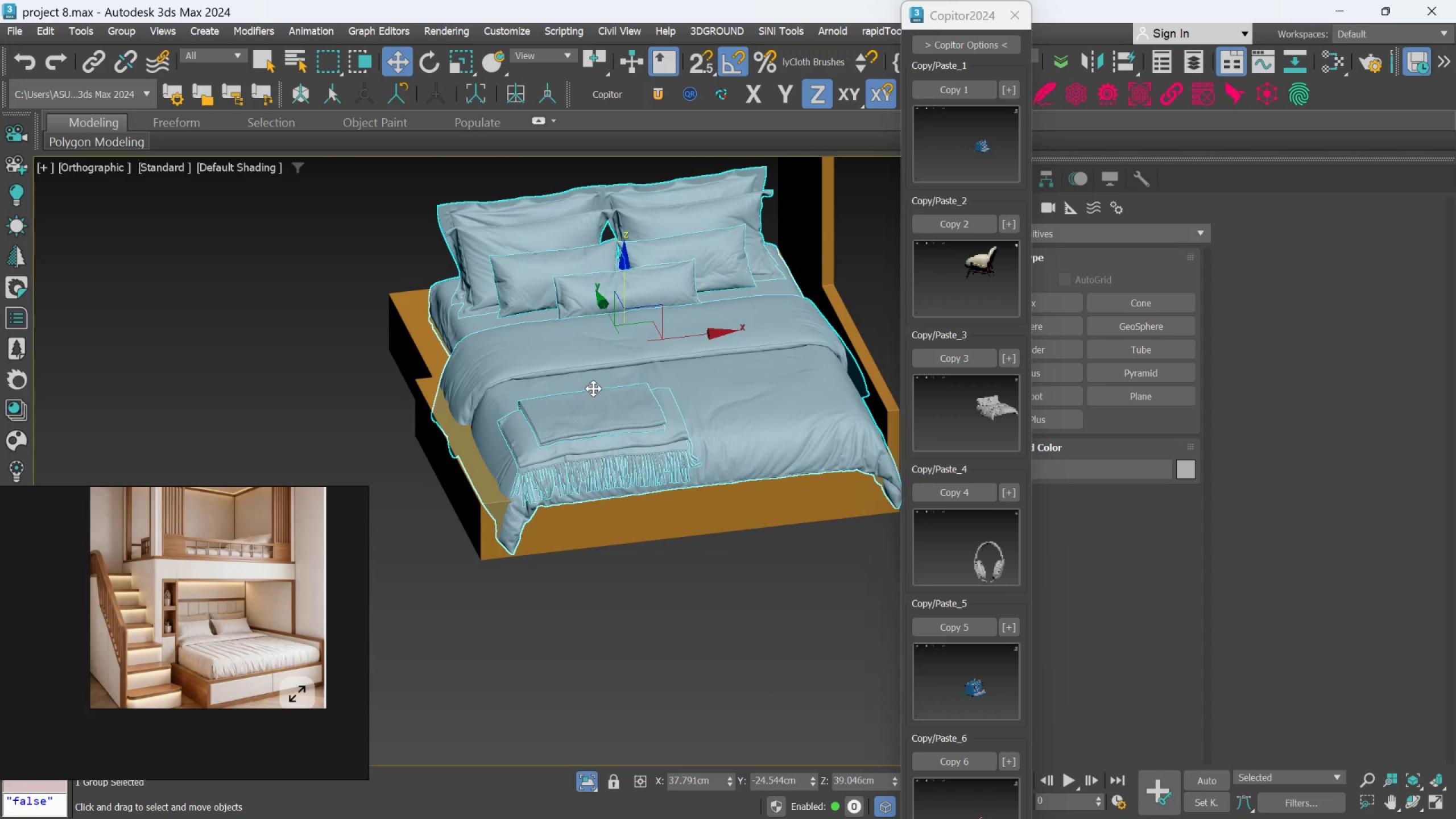 
hold_key(key=AltLeft, duration=1.85)
 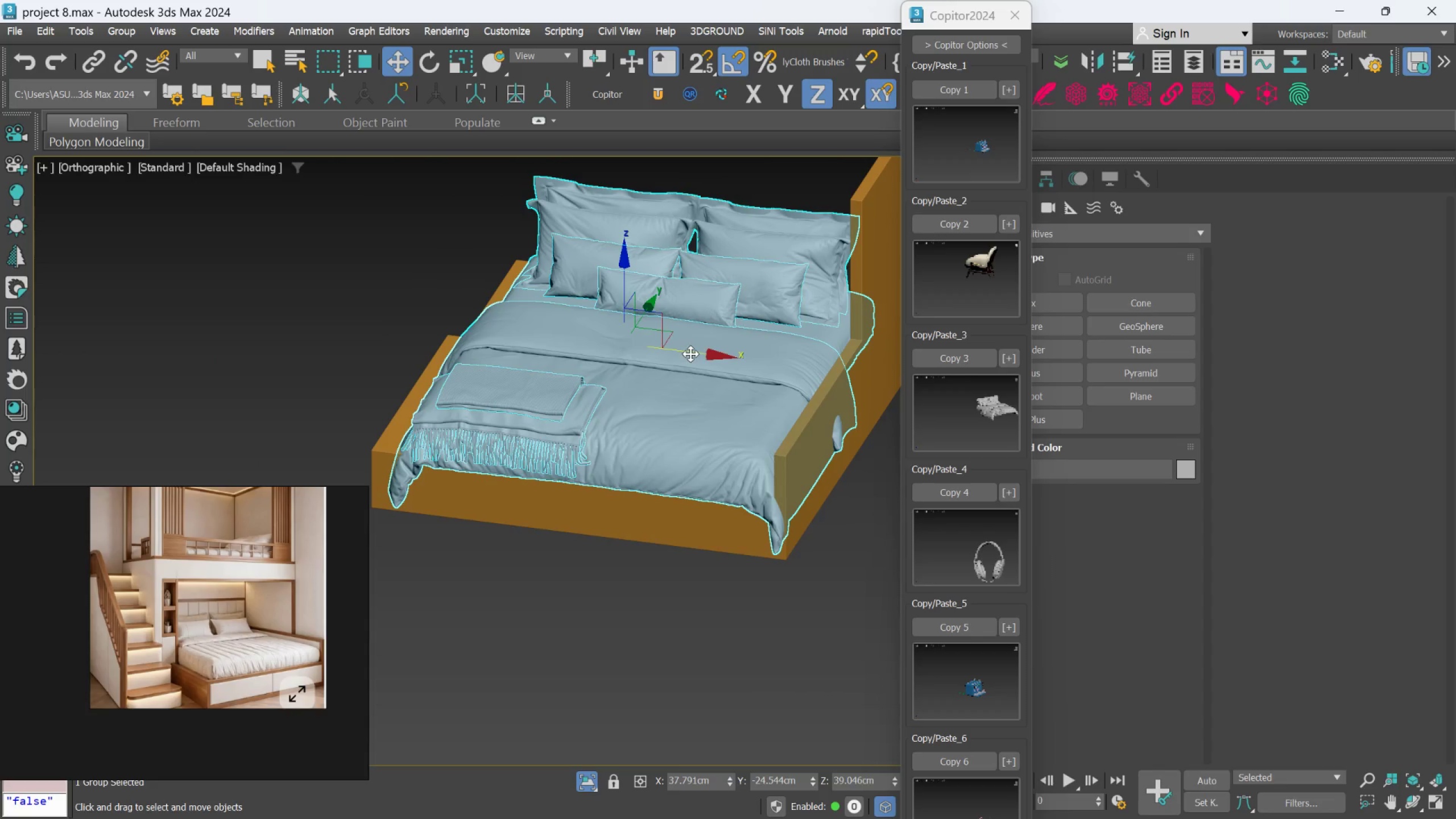 
left_click_drag(start_coordinate=[690, 354], to_coordinate=[681, 345])
 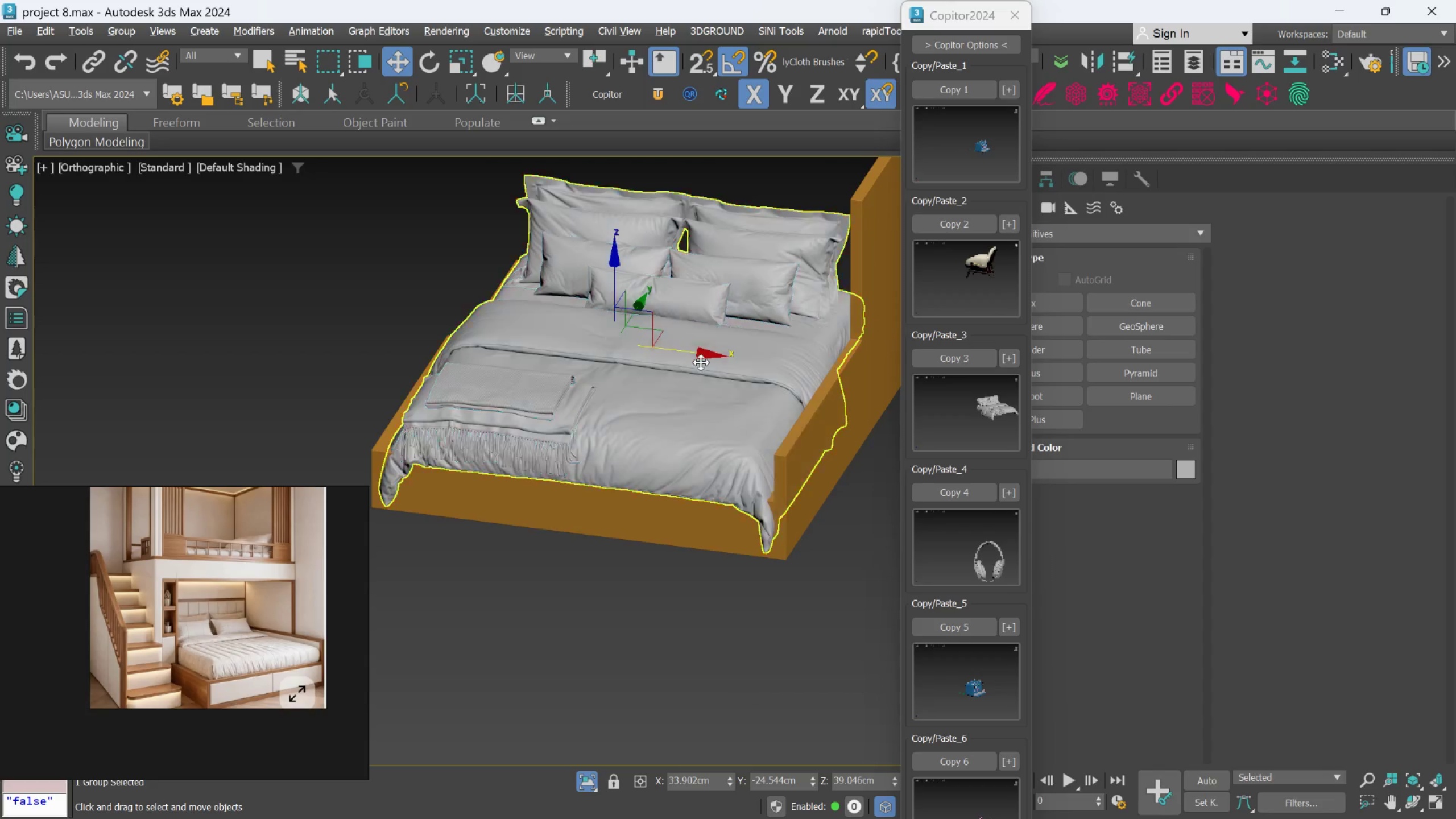 
hold_key(key=AltLeft, duration=2.6)
 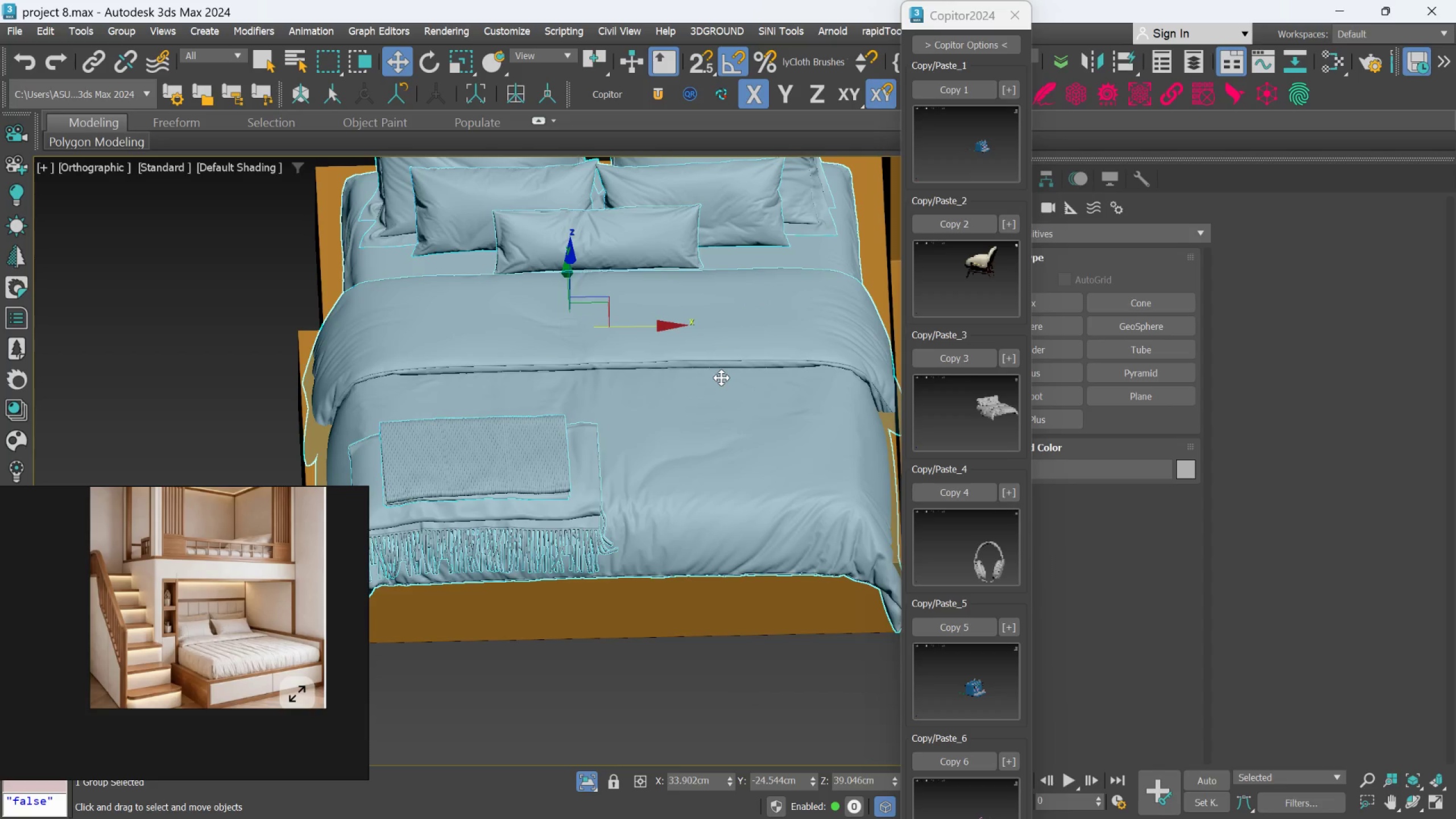 
hold_key(key=AltLeft, duration=0.65)
 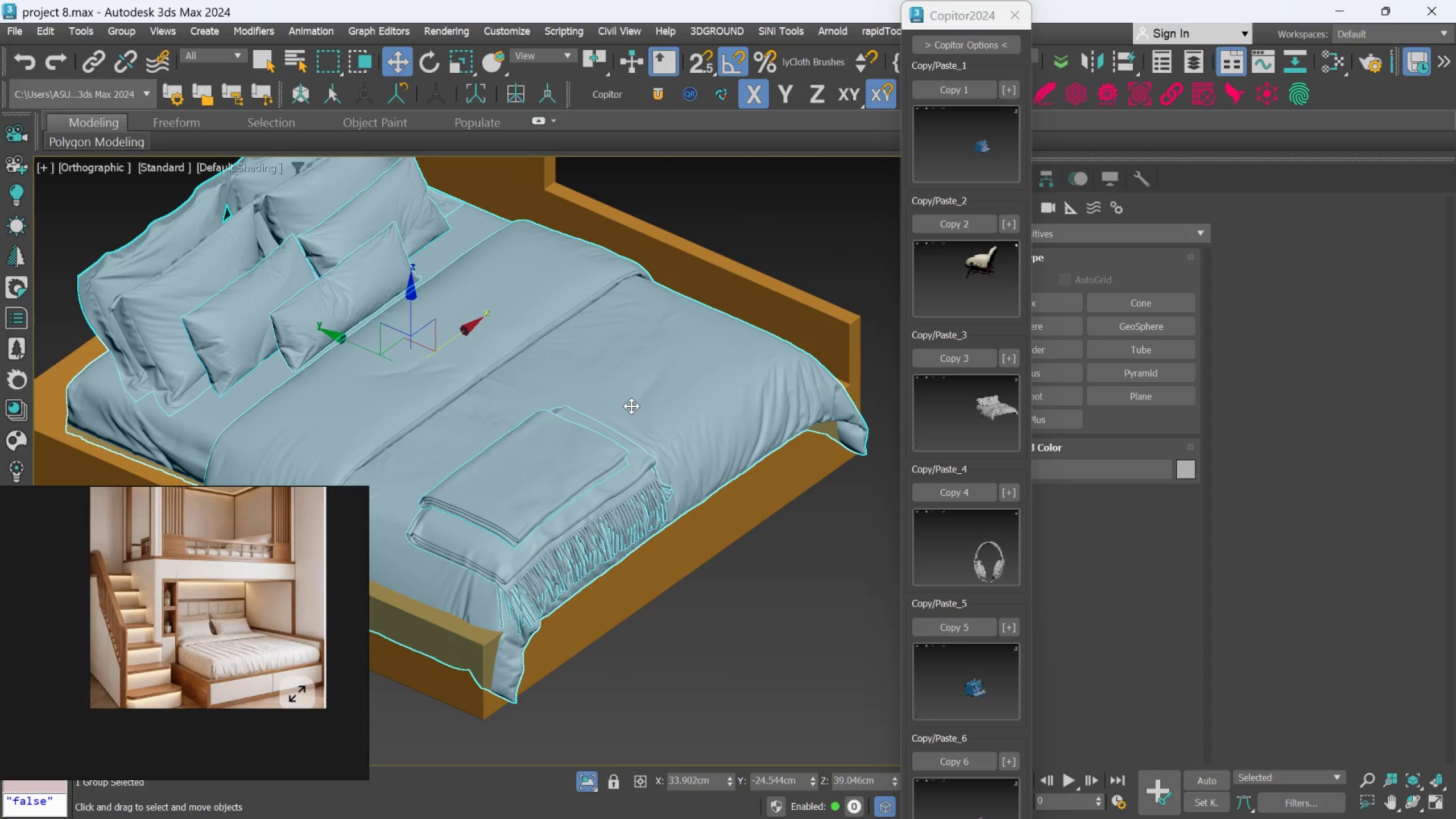 
scroll: coordinate [721, 378], scroll_direction: up, amount: 1.0
 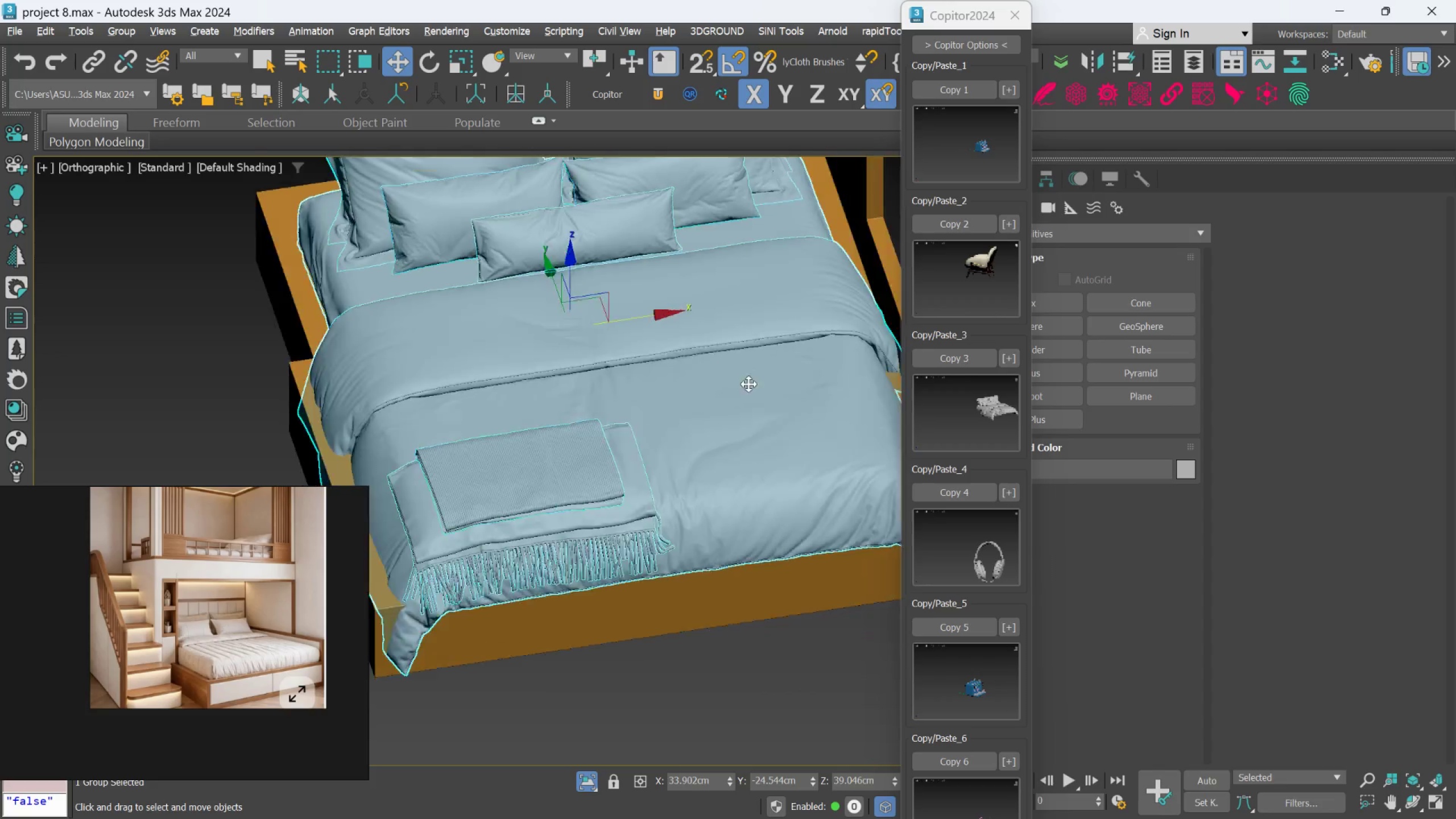 
key(R)
 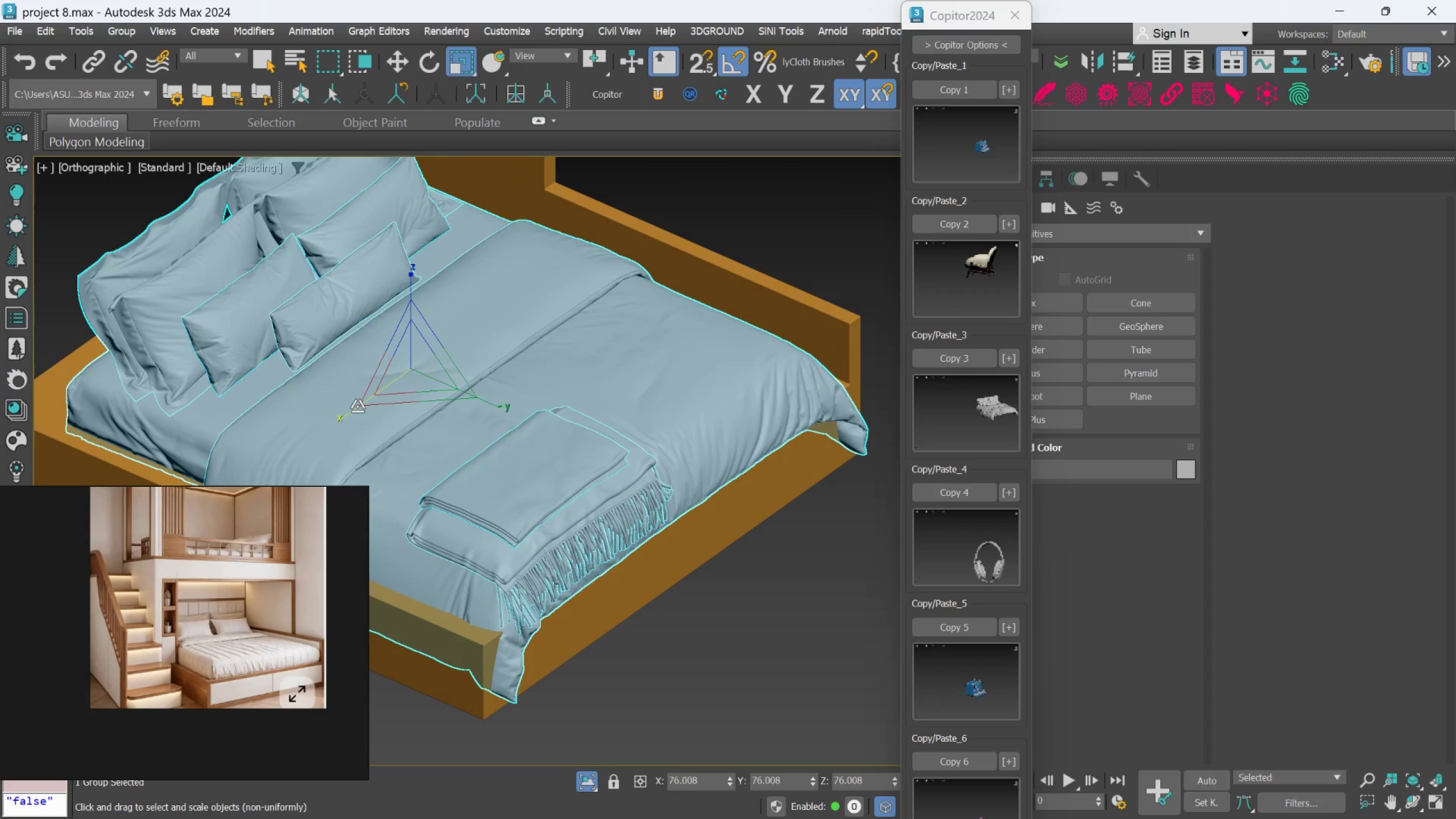 
left_click_drag(start_coordinate=[354, 410], to_coordinate=[352, 412])
 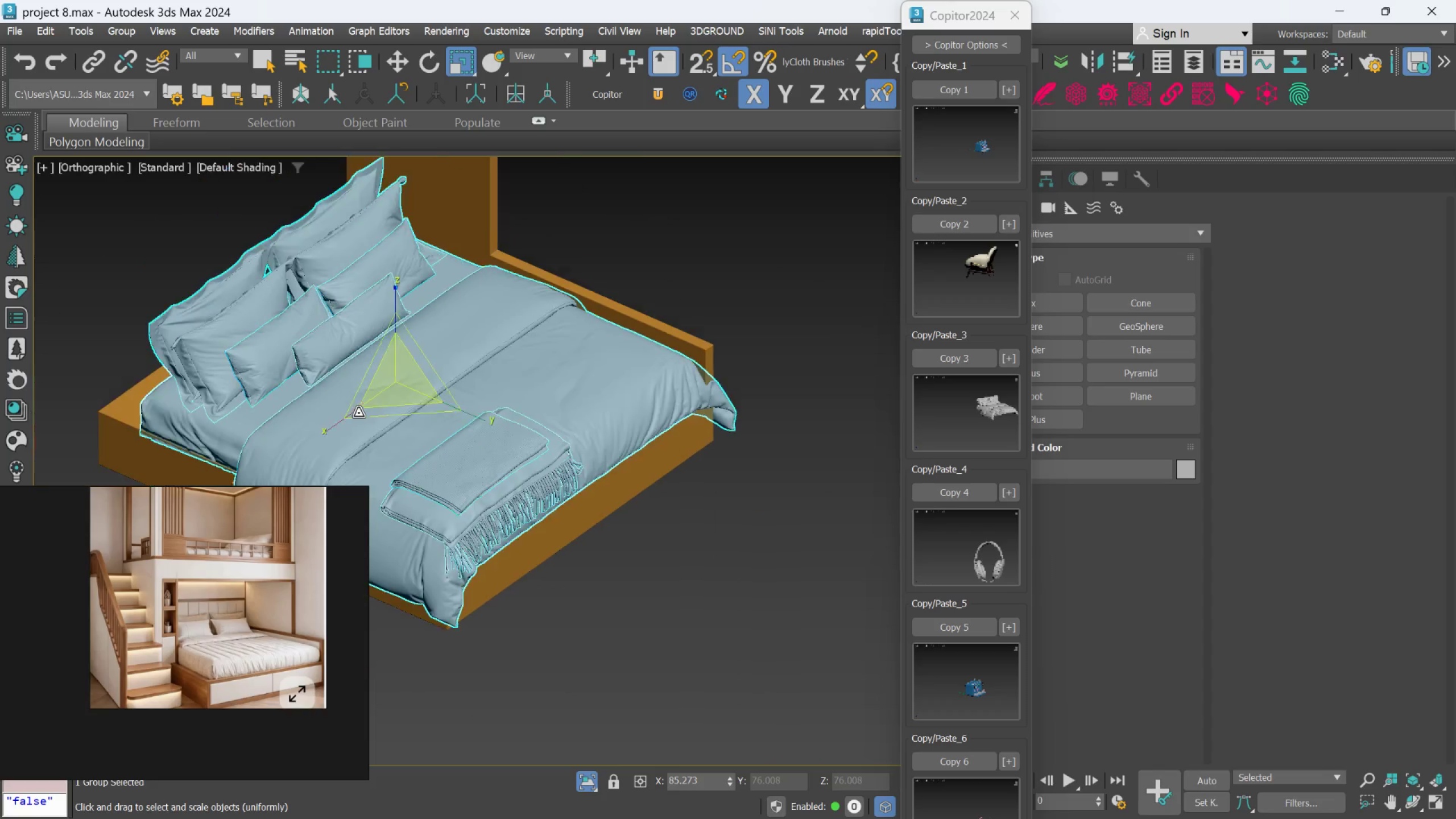 
scroll: coordinate [358, 413], scroll_direction: down, amount: 1.0
 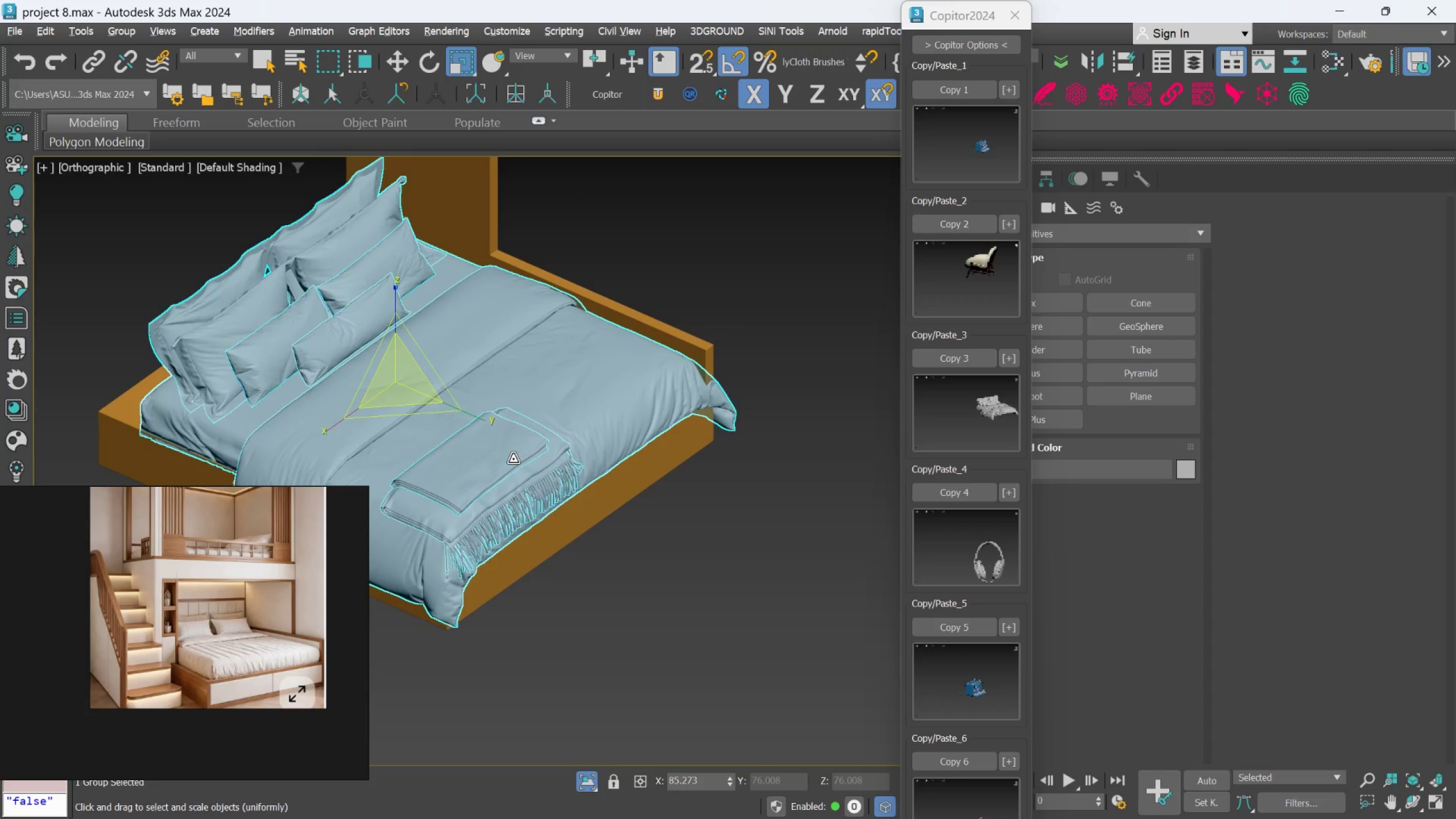 
hold_key(key=AltLeft, duration=0.87)
 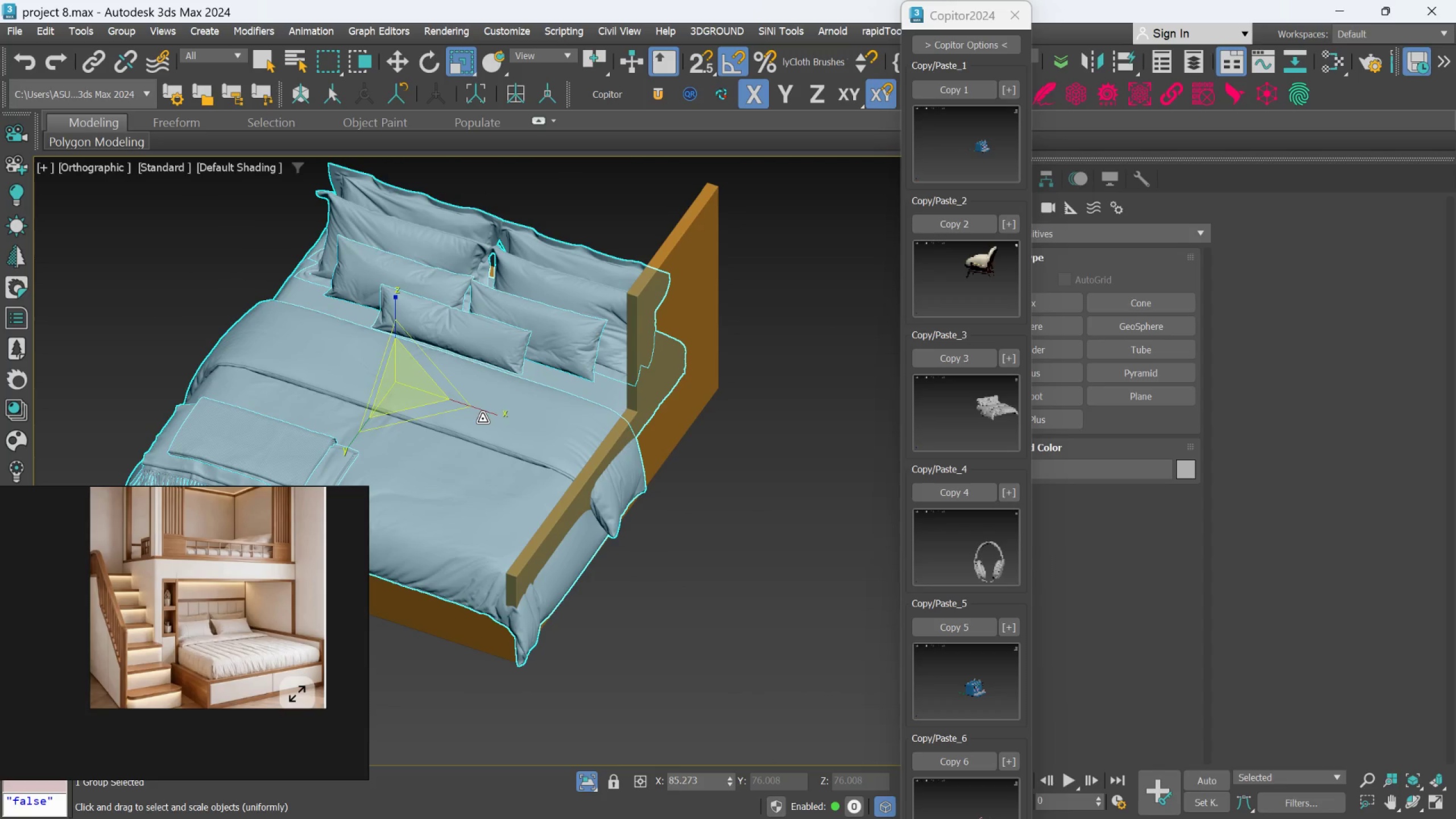 
left_click_drag(start_coordinate=[482, 411], to_coordinate=[479, 407])
 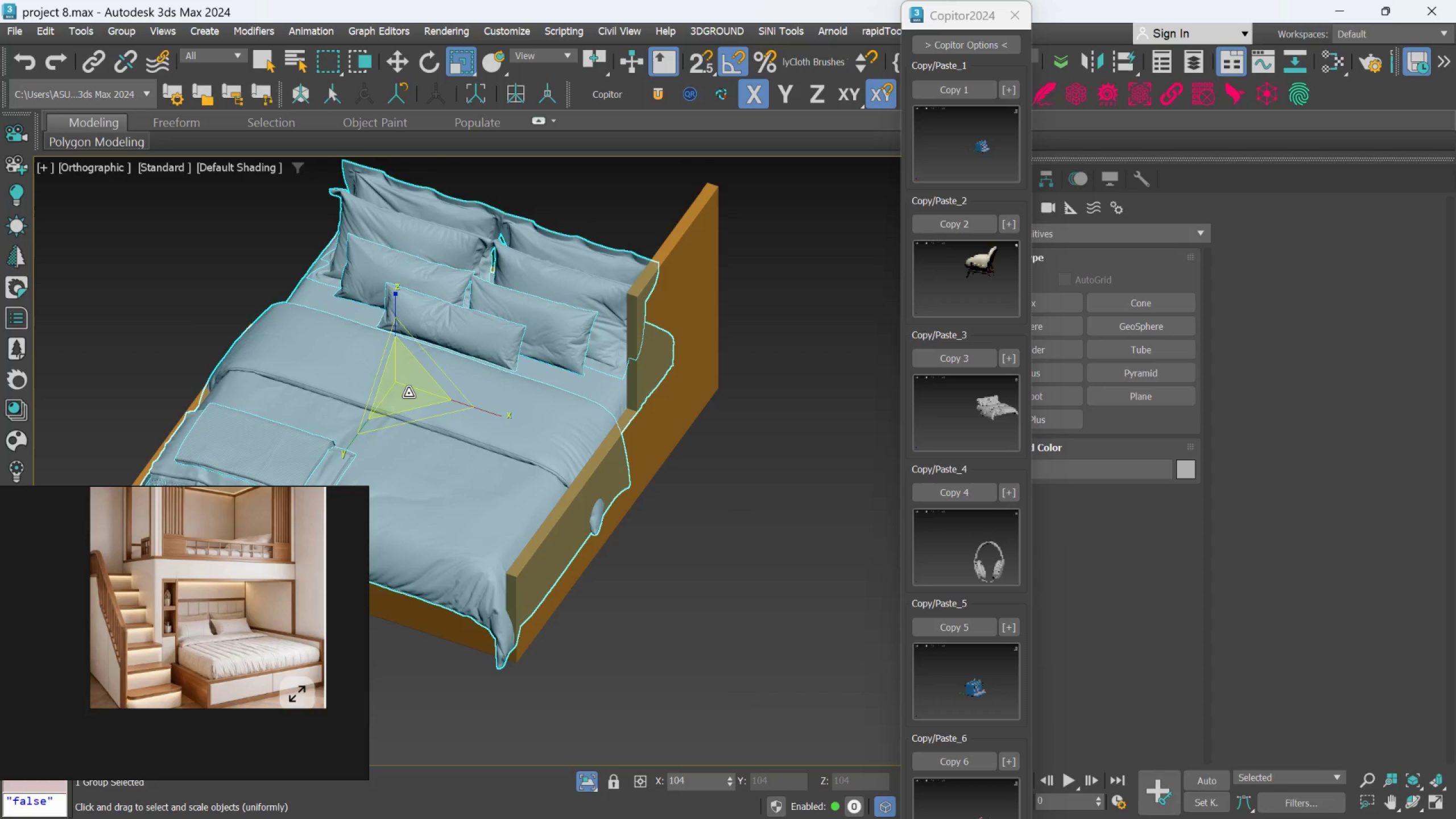 
wait(10.3)
 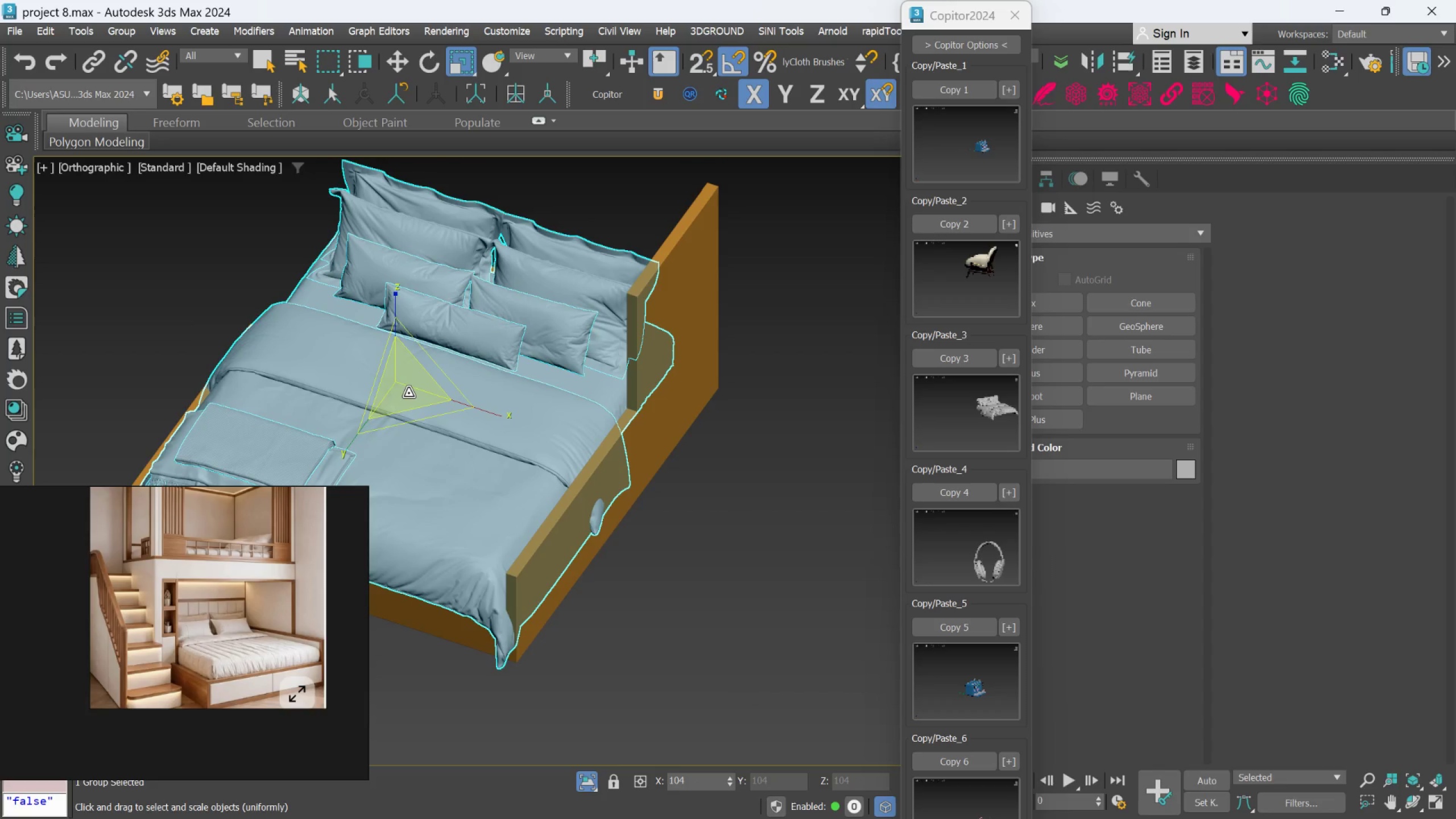 
left_click_drag(start_coordinate=[398, 388], to_coordinate=[398, 384])
 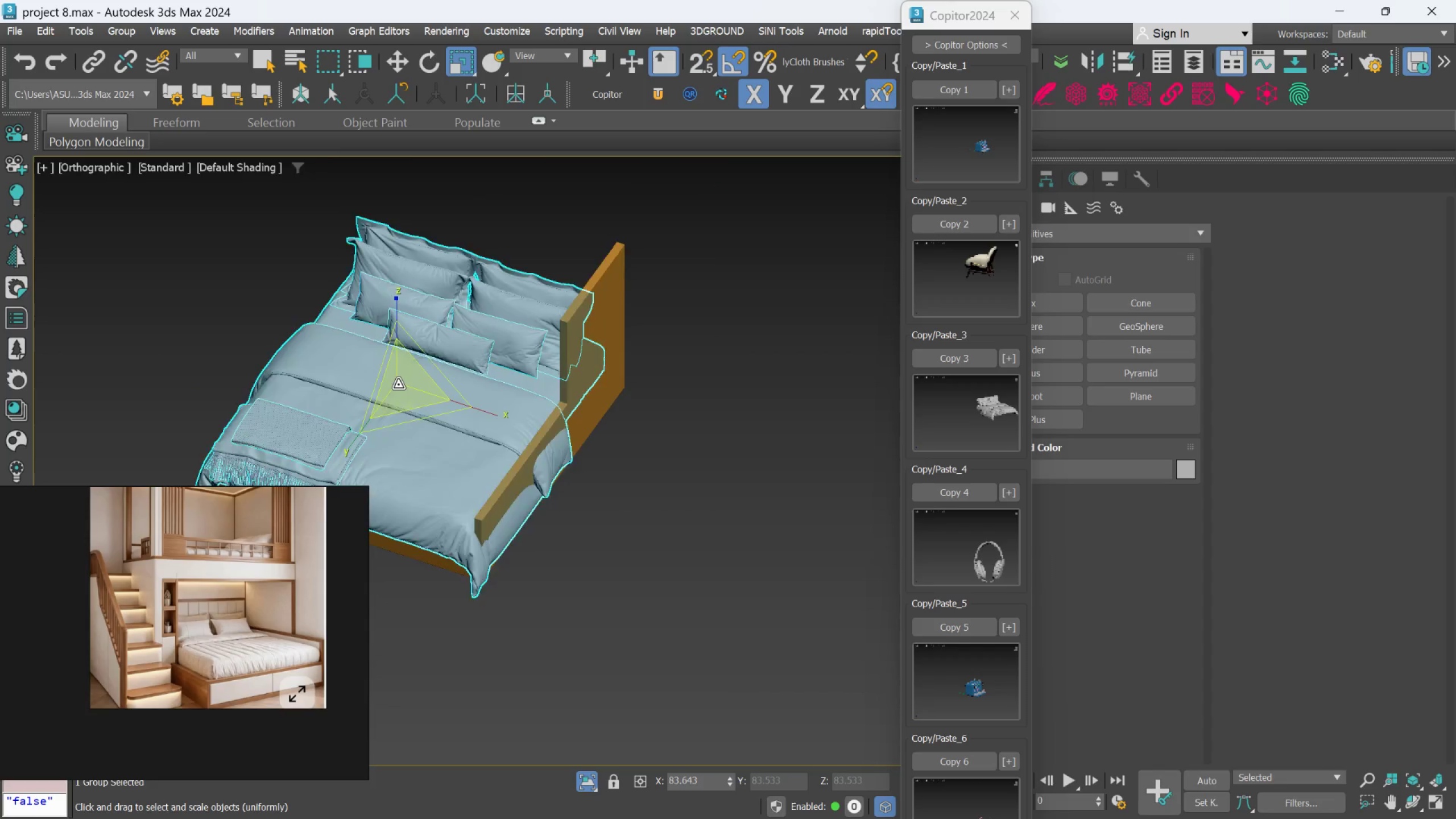 
scroll: coordinate [398, 384], scroll_direction: down, amount: 2.0
 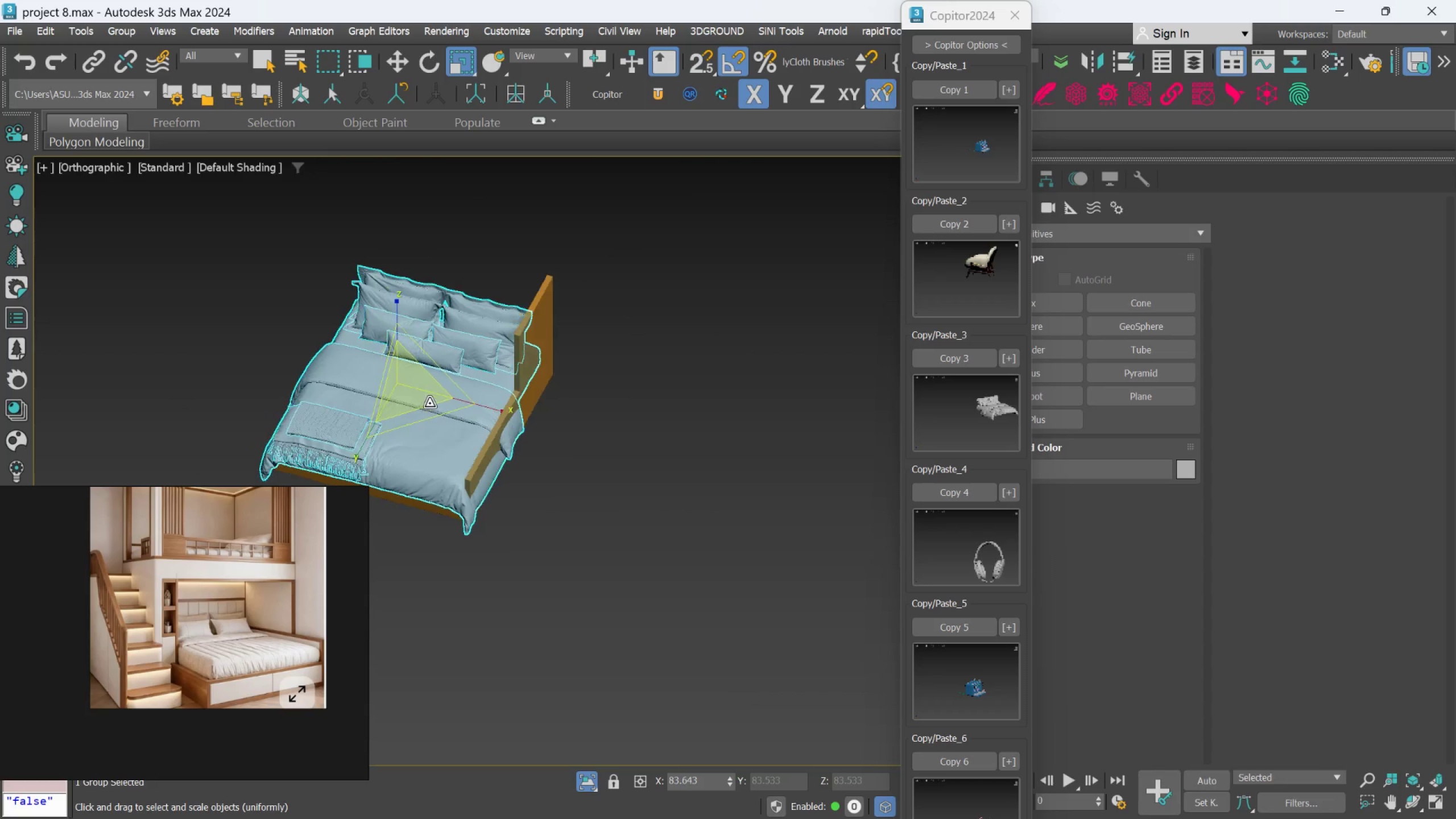 
hold_key(key=AltLeft, duration=1.44)
 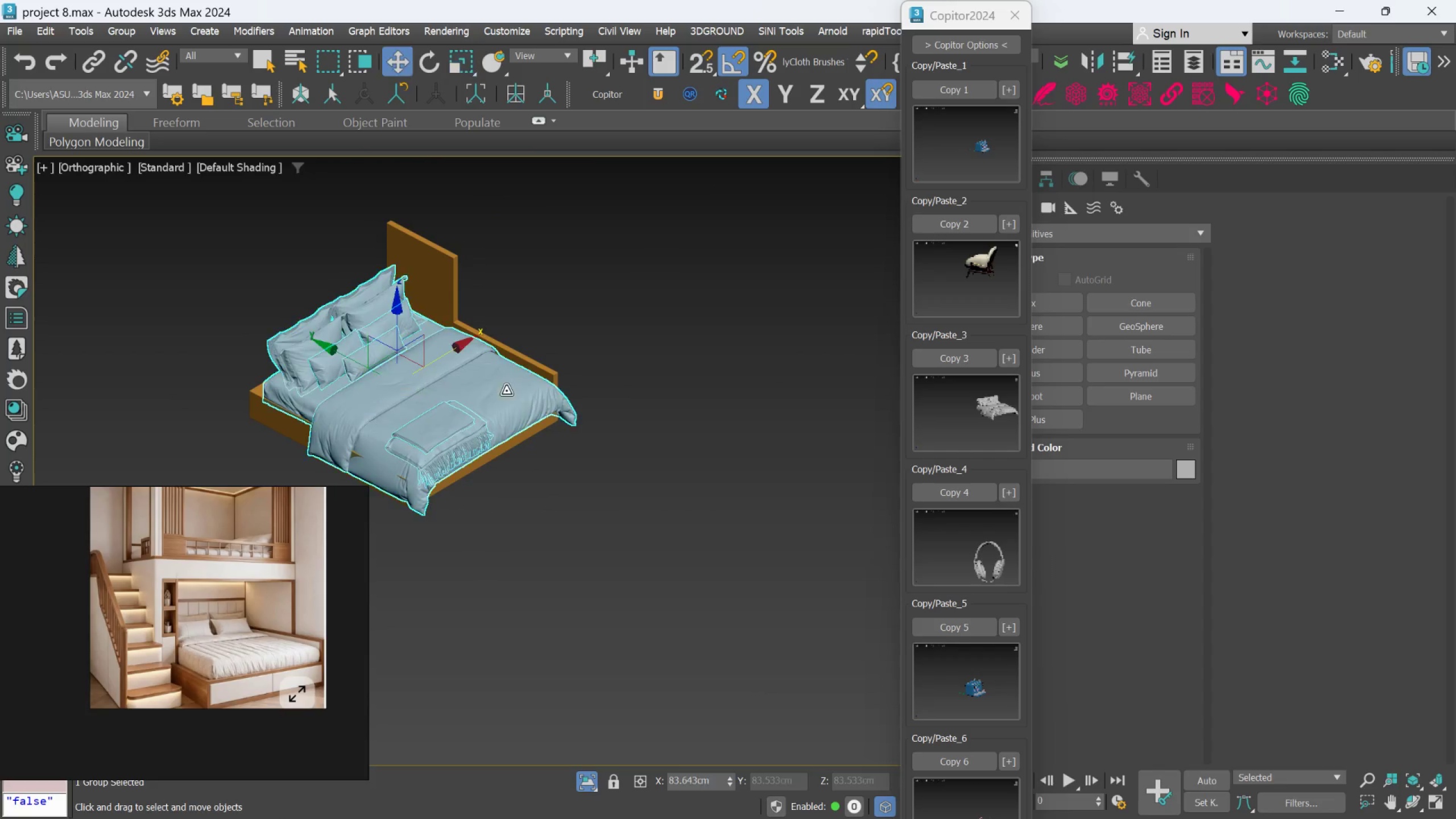 
key(W)
 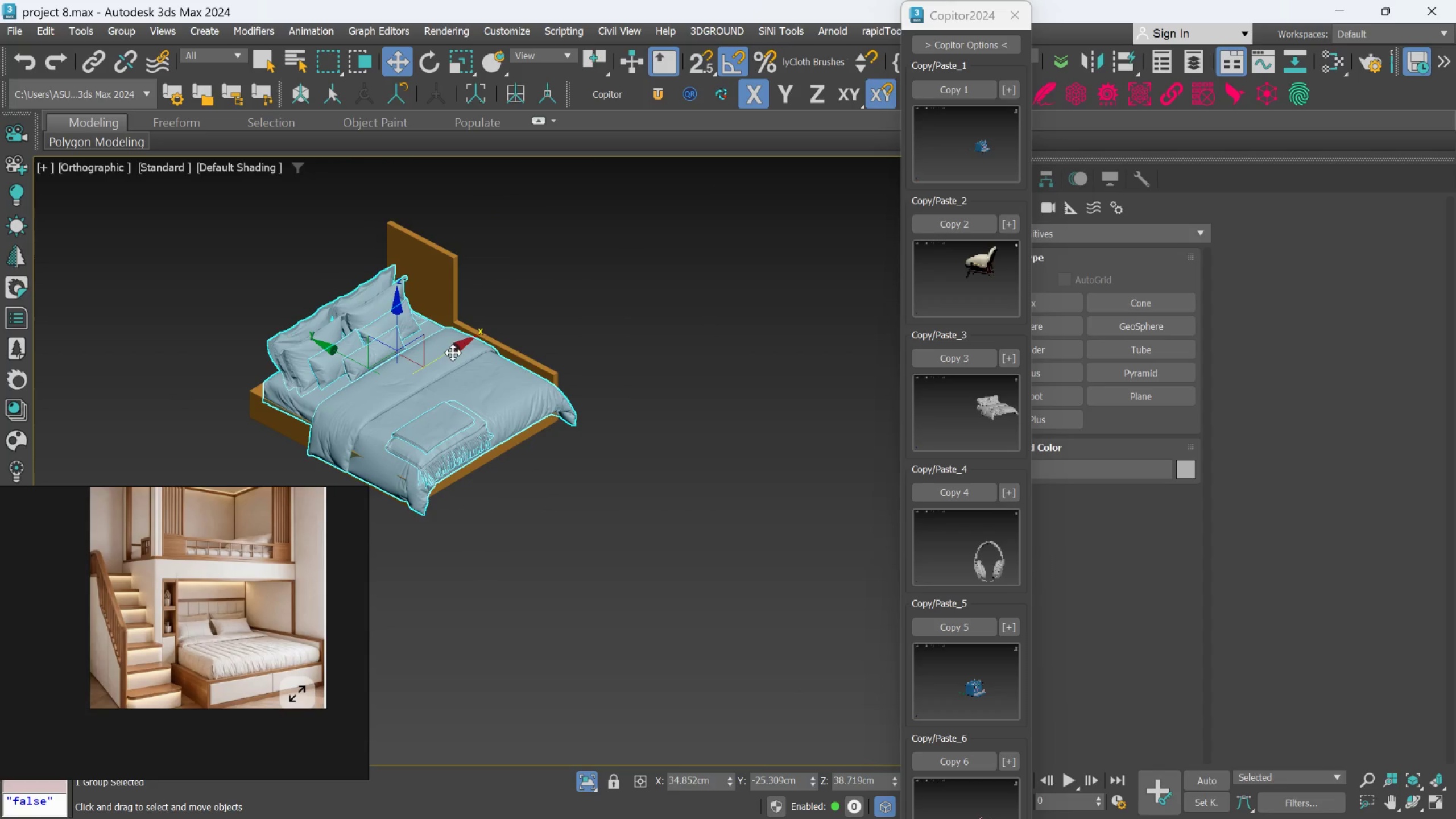 
left_click_drag(start_coordinate=[453, 353], to_coordinate=[450, 361])
 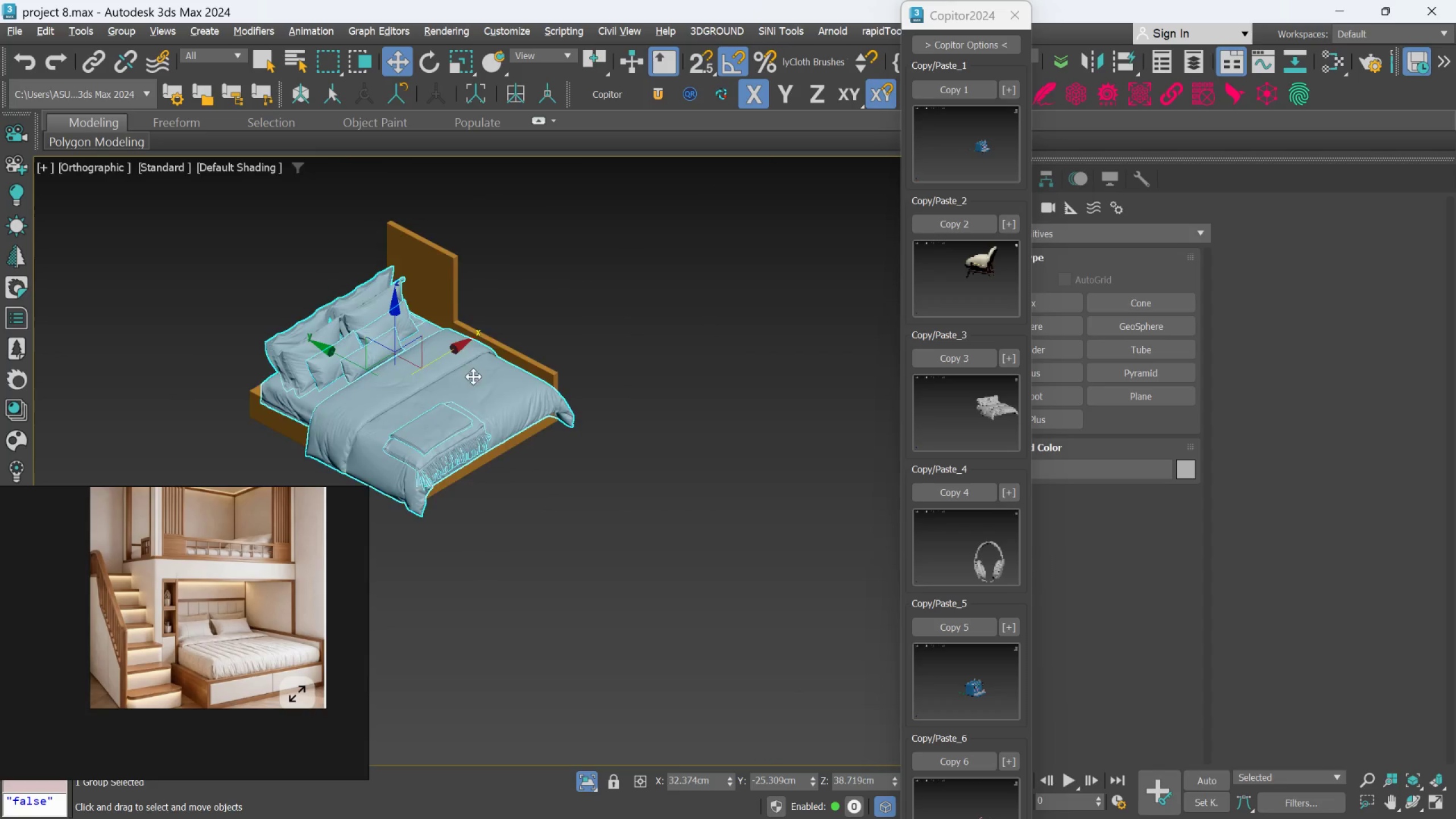 
hold_key(key=AltLeft, duration=0.9)
 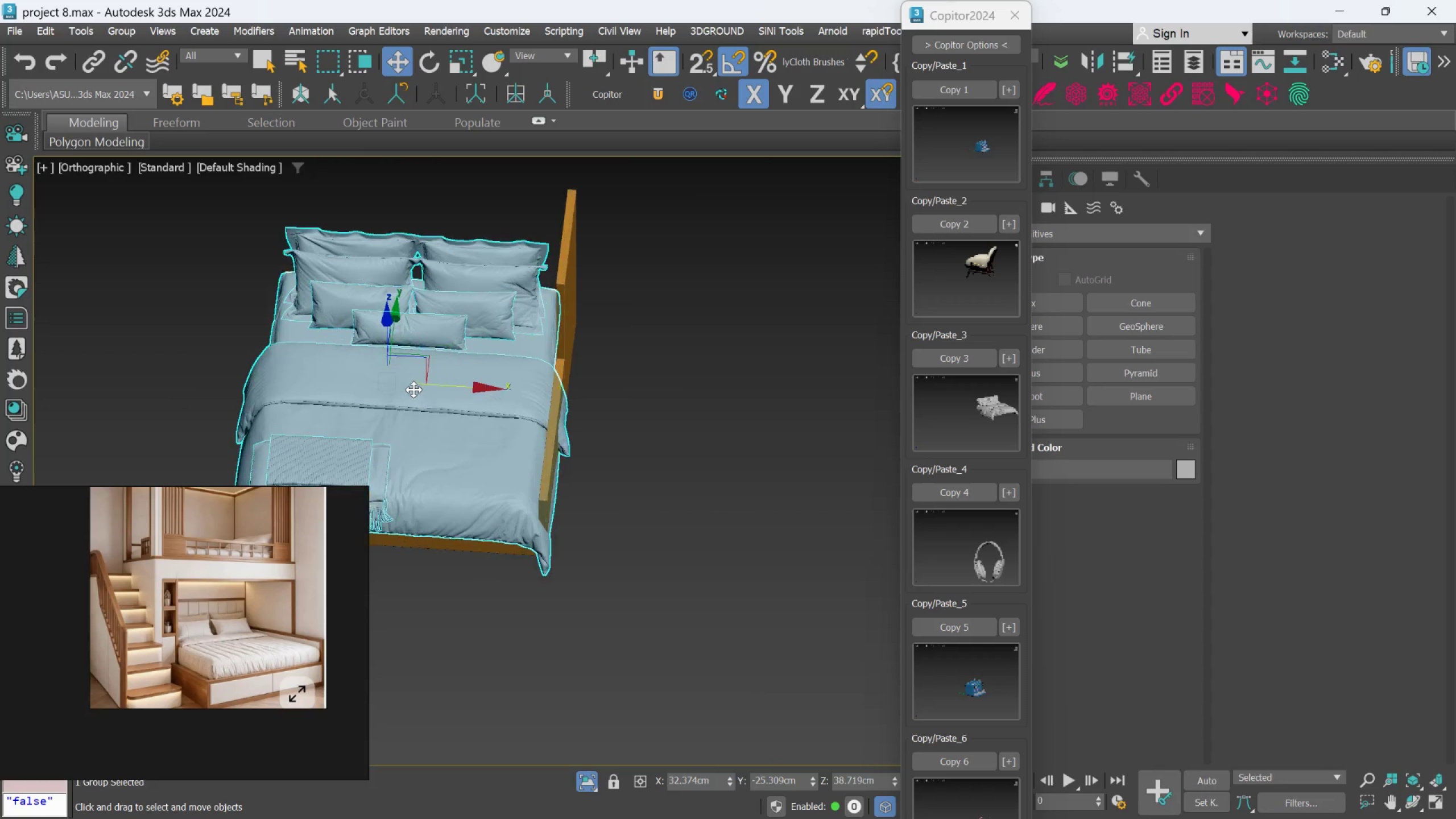 
scroll: coordinate [442, 400], scroll_direction: up, amount: 3.0
 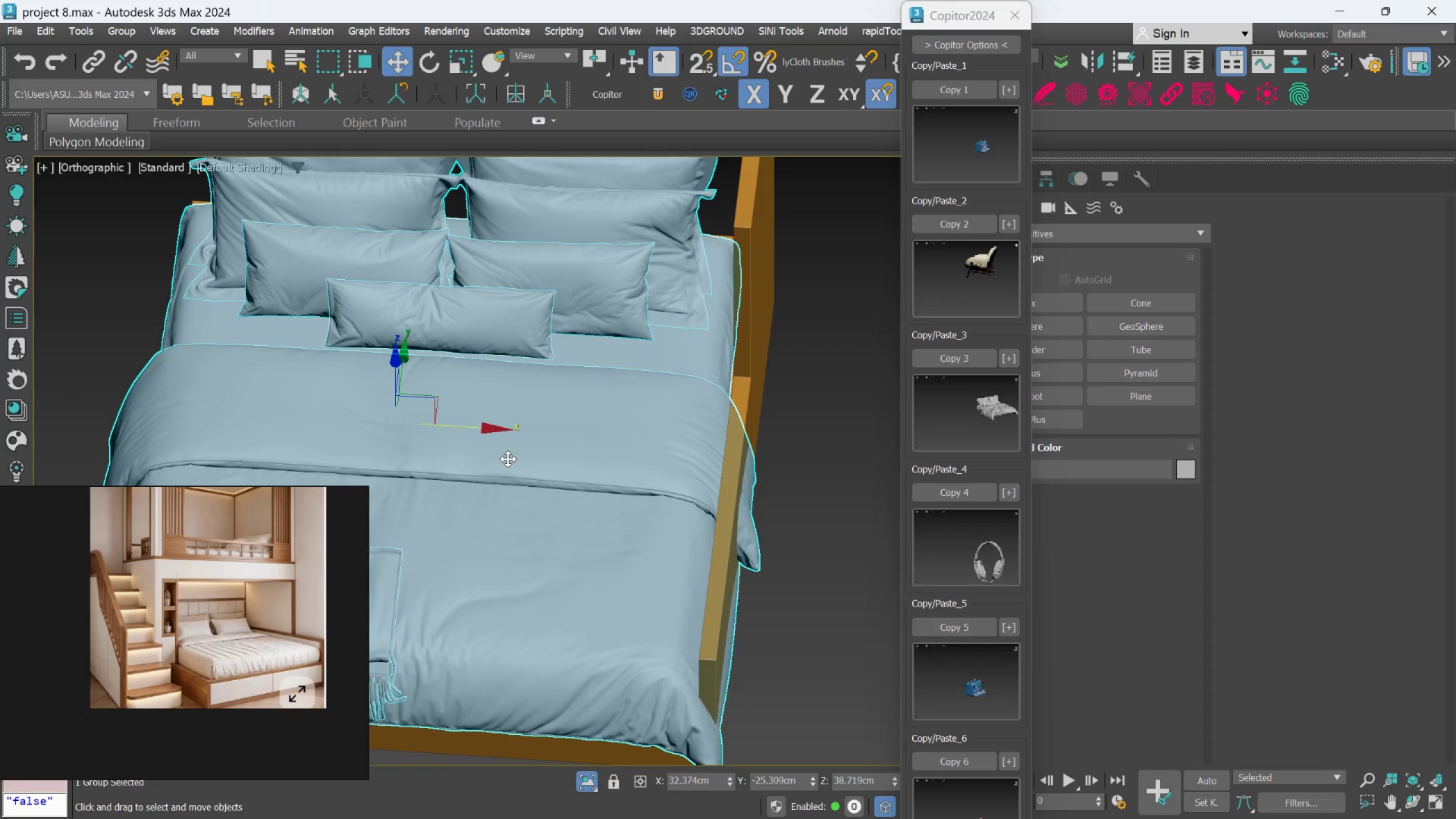 
key(R)
 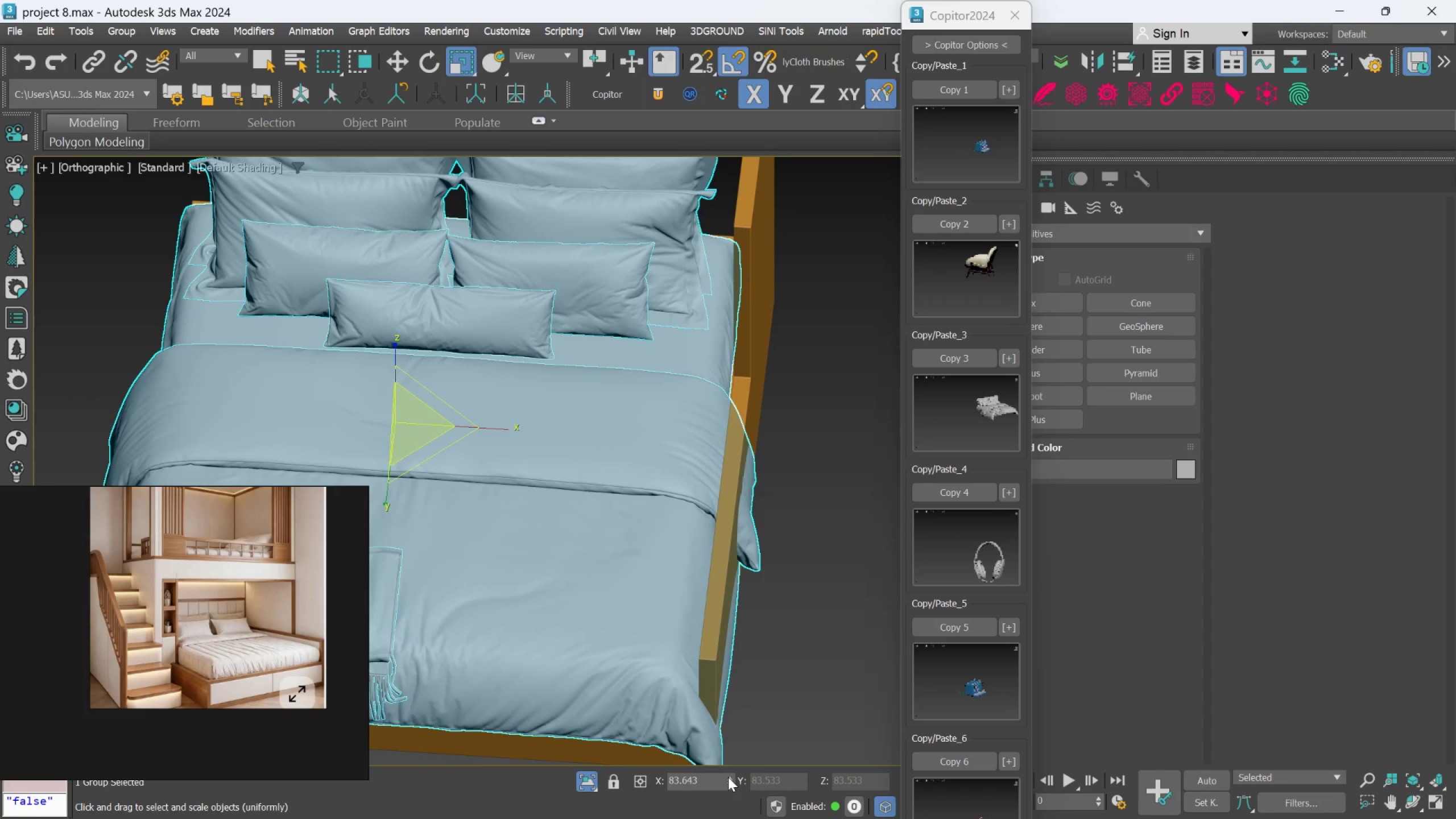 
left_click_drag(start_coordinate=[728, 777], to_coordinate=[727, 797])
 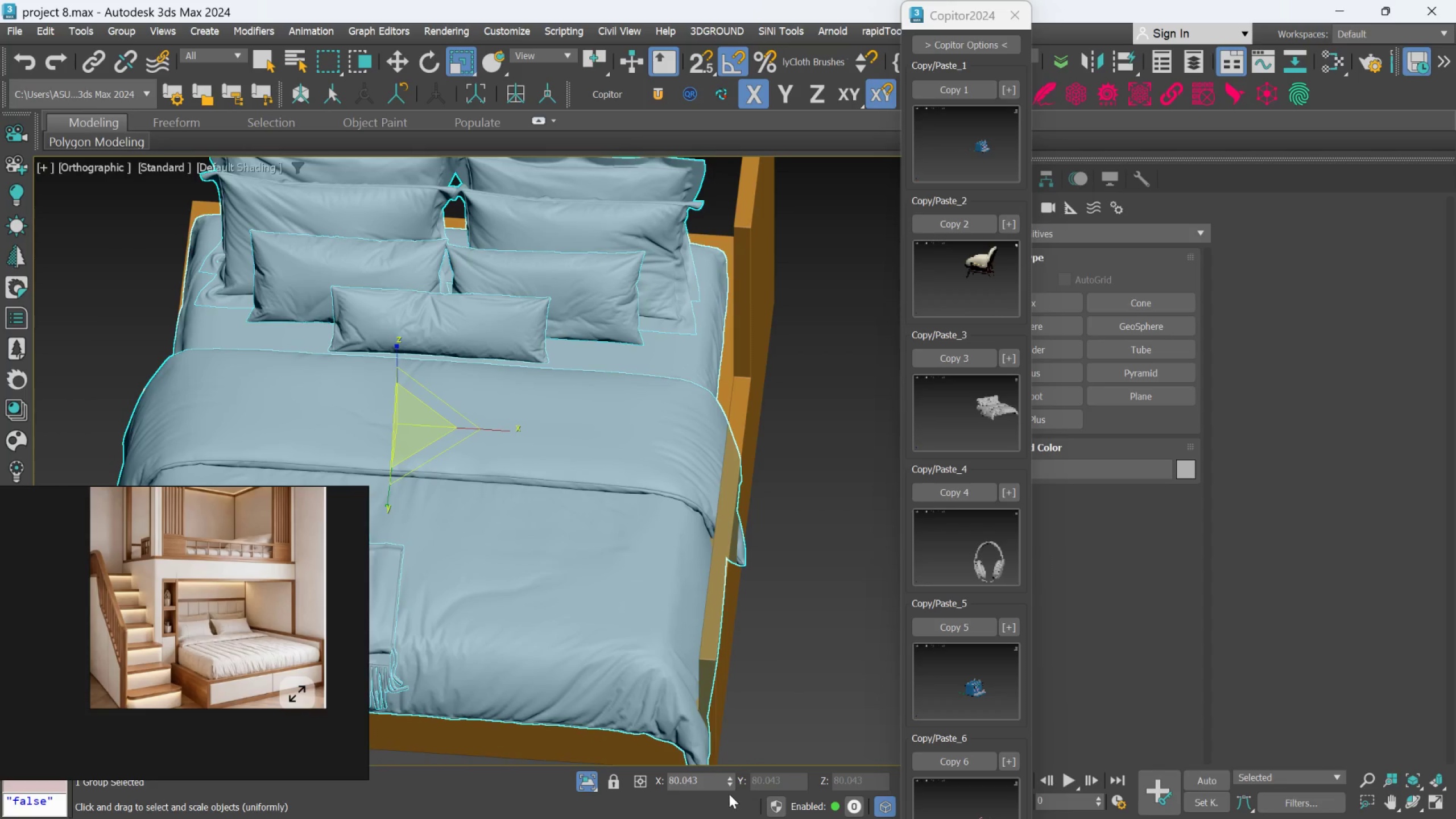 
key(Control+ControlLeft)
 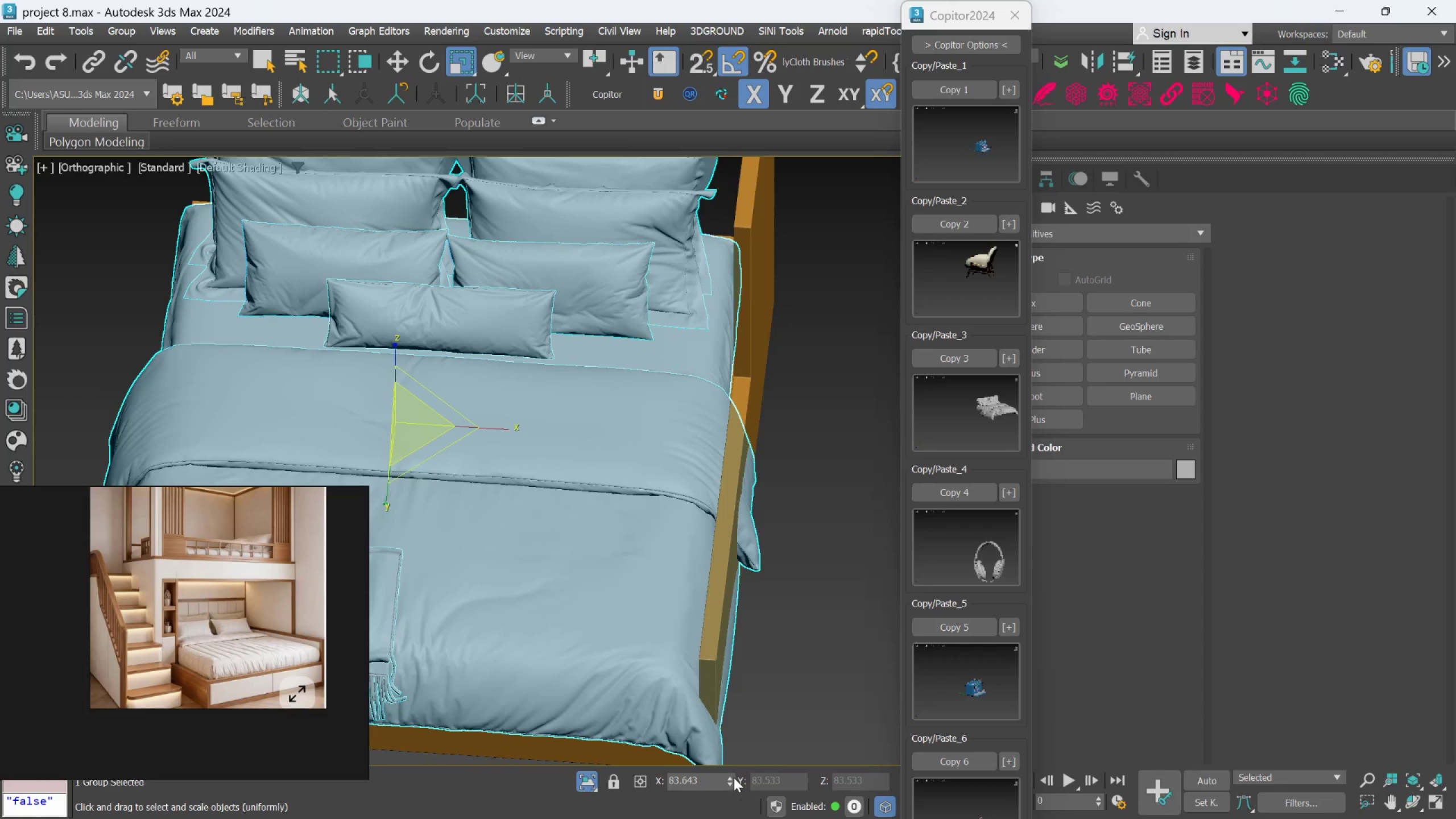 
key(Control+Z)
 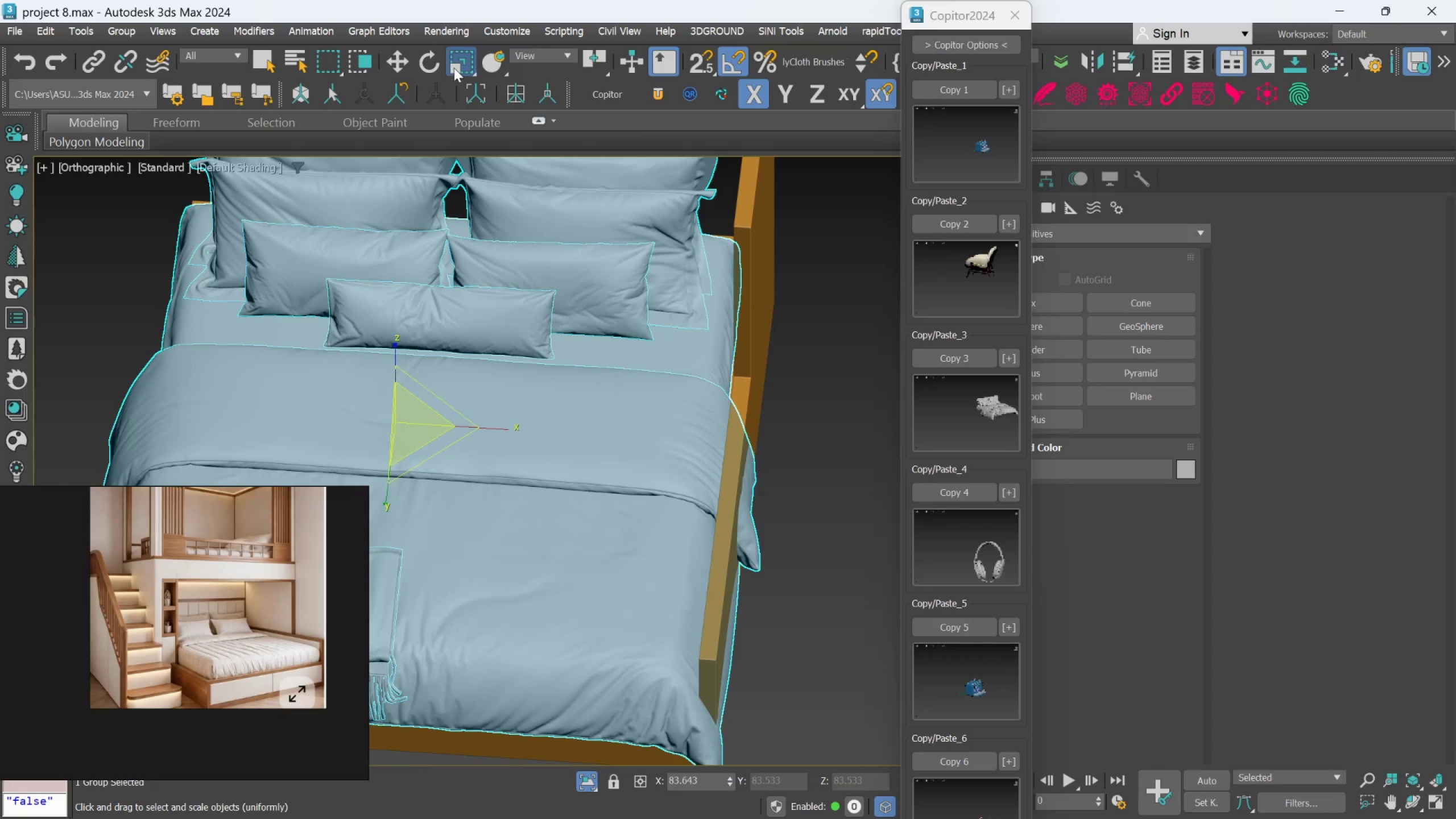 
right_click([454, 68])
 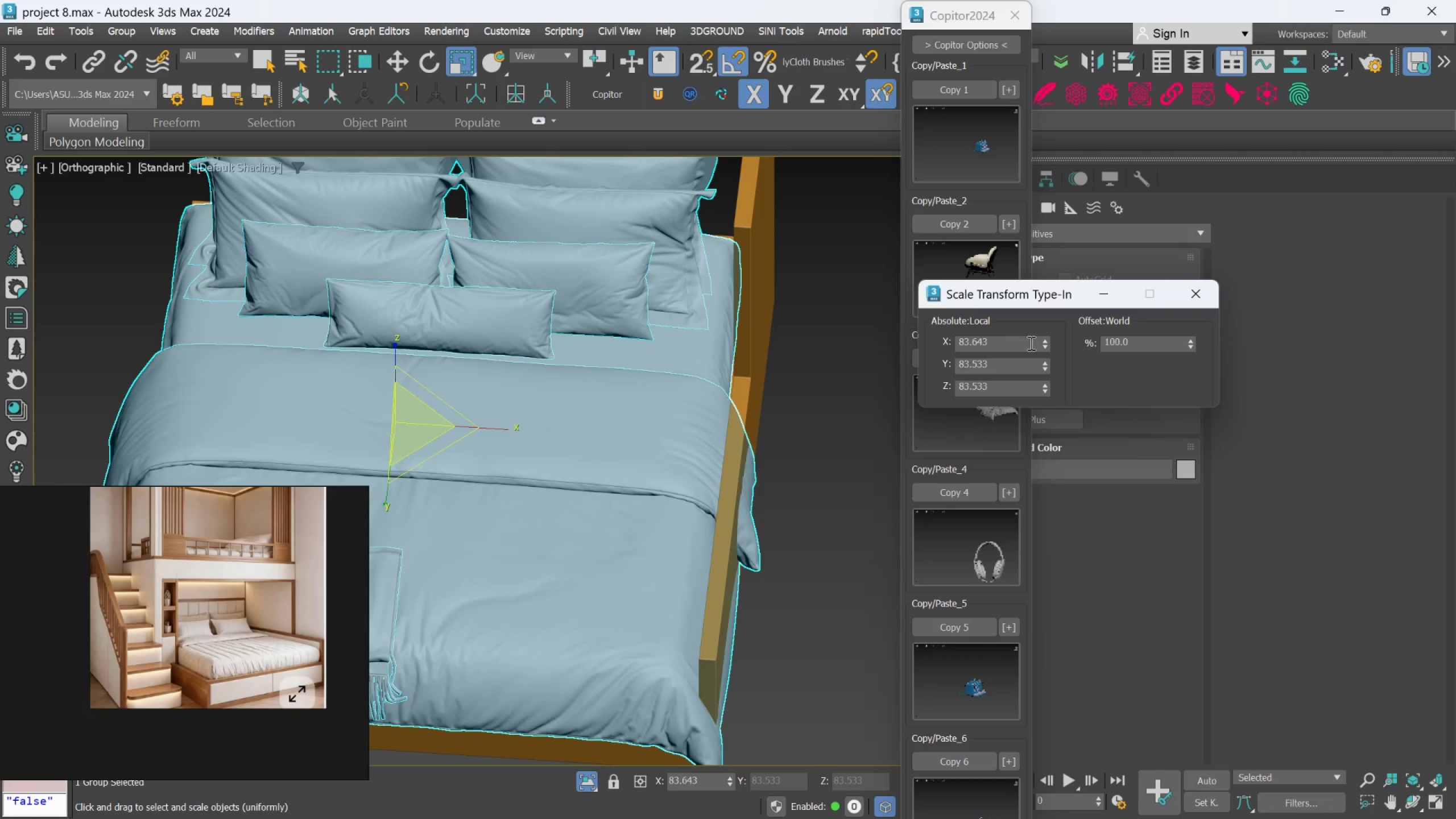 
left_click_drag(start_coordinate=[1045, 342], to_coordinate=[1037, 384])
 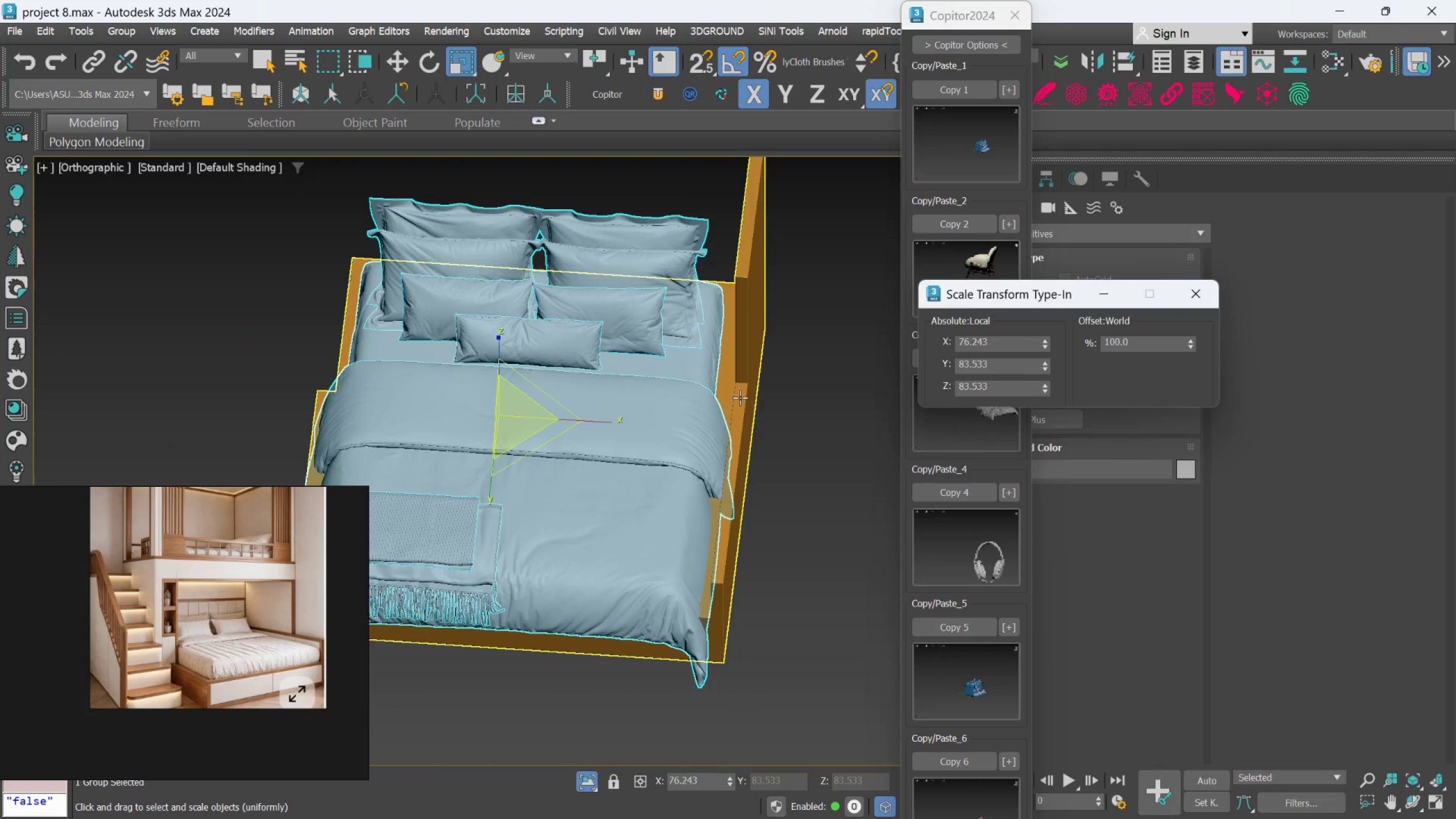 
scroll: coordinate [740, 398], scroll_direction: down, amount: 1.0
 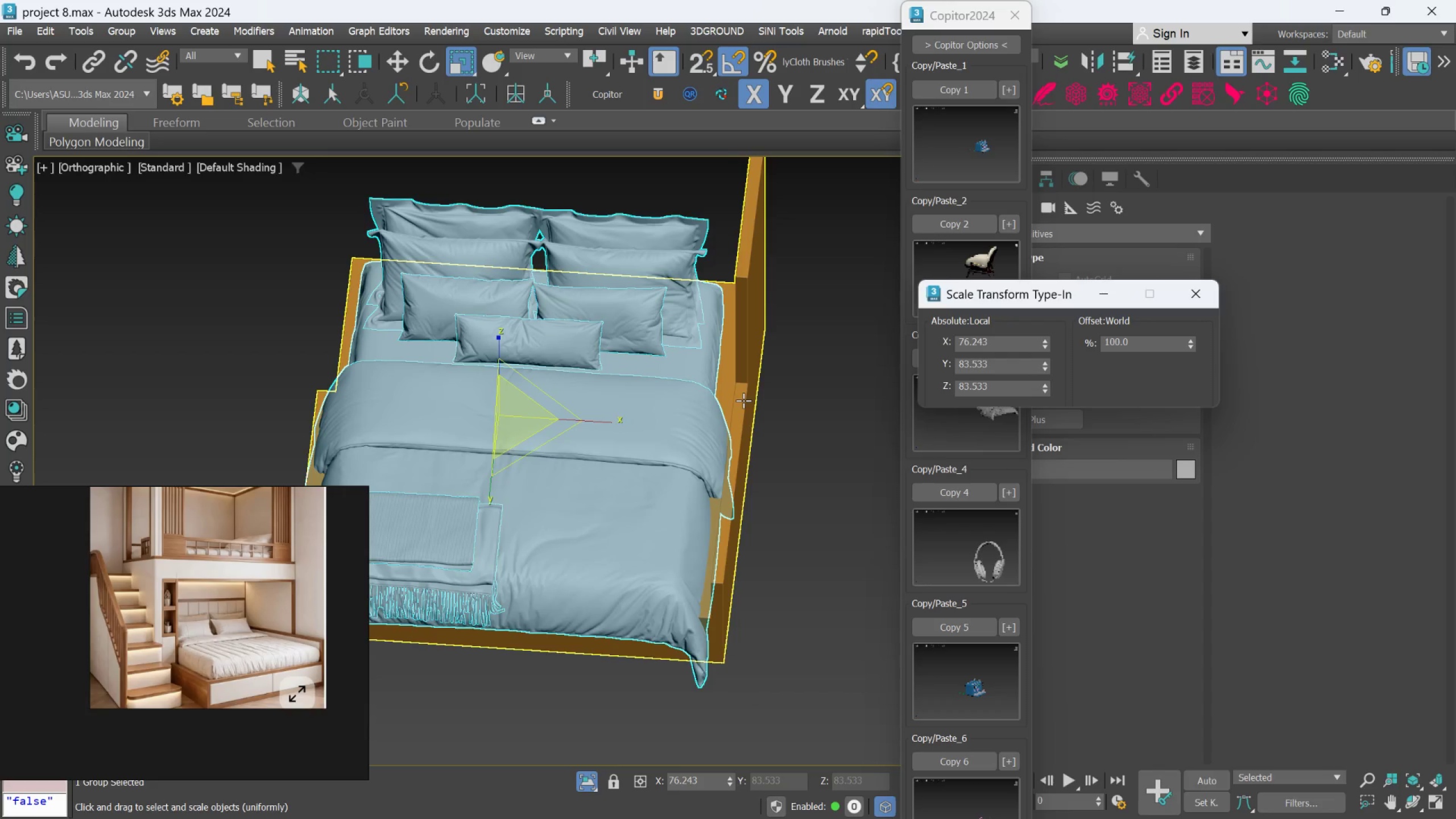 
hold_key(key=AltLeft, duration=1.01)
 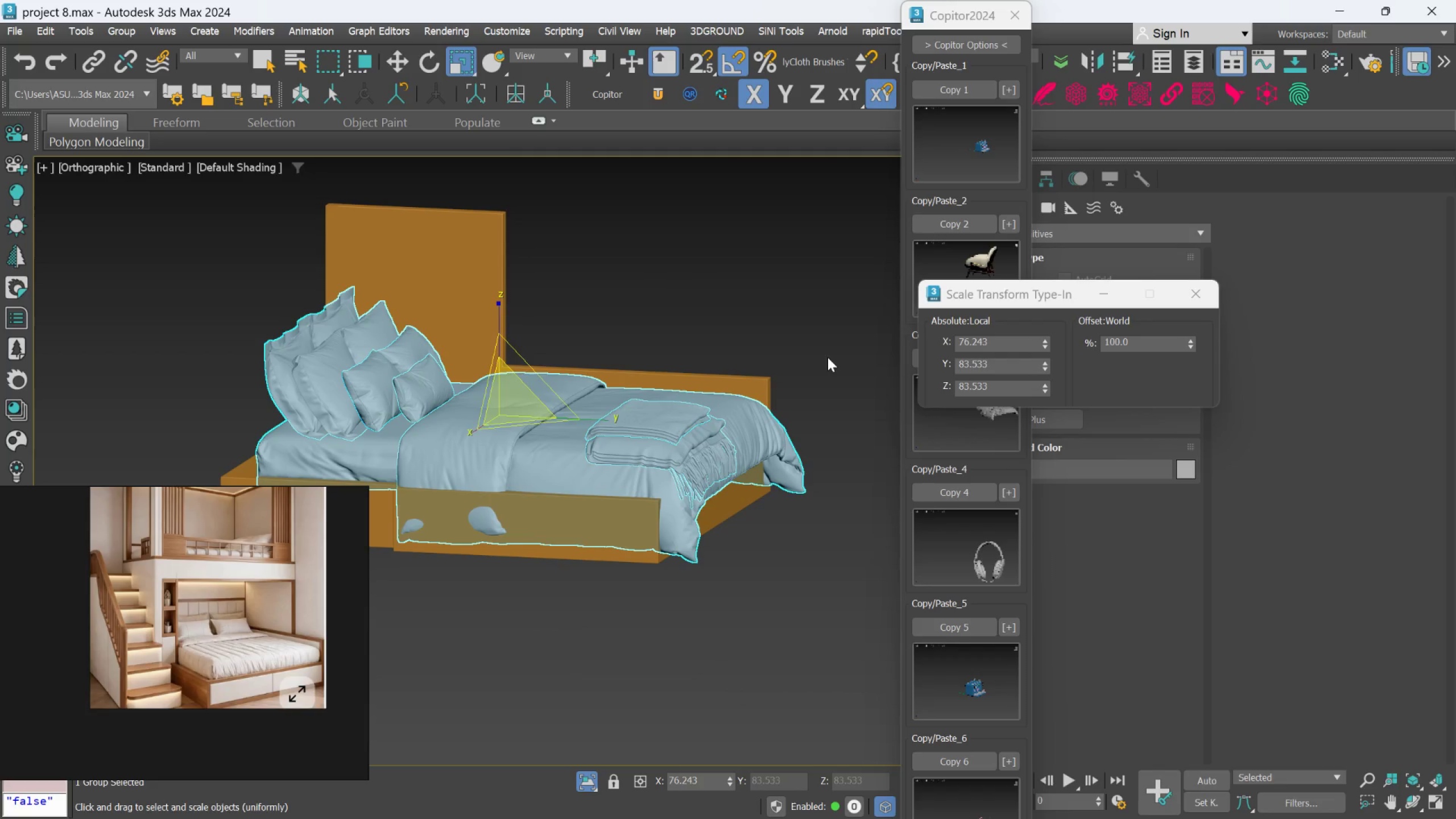 
key(W)
 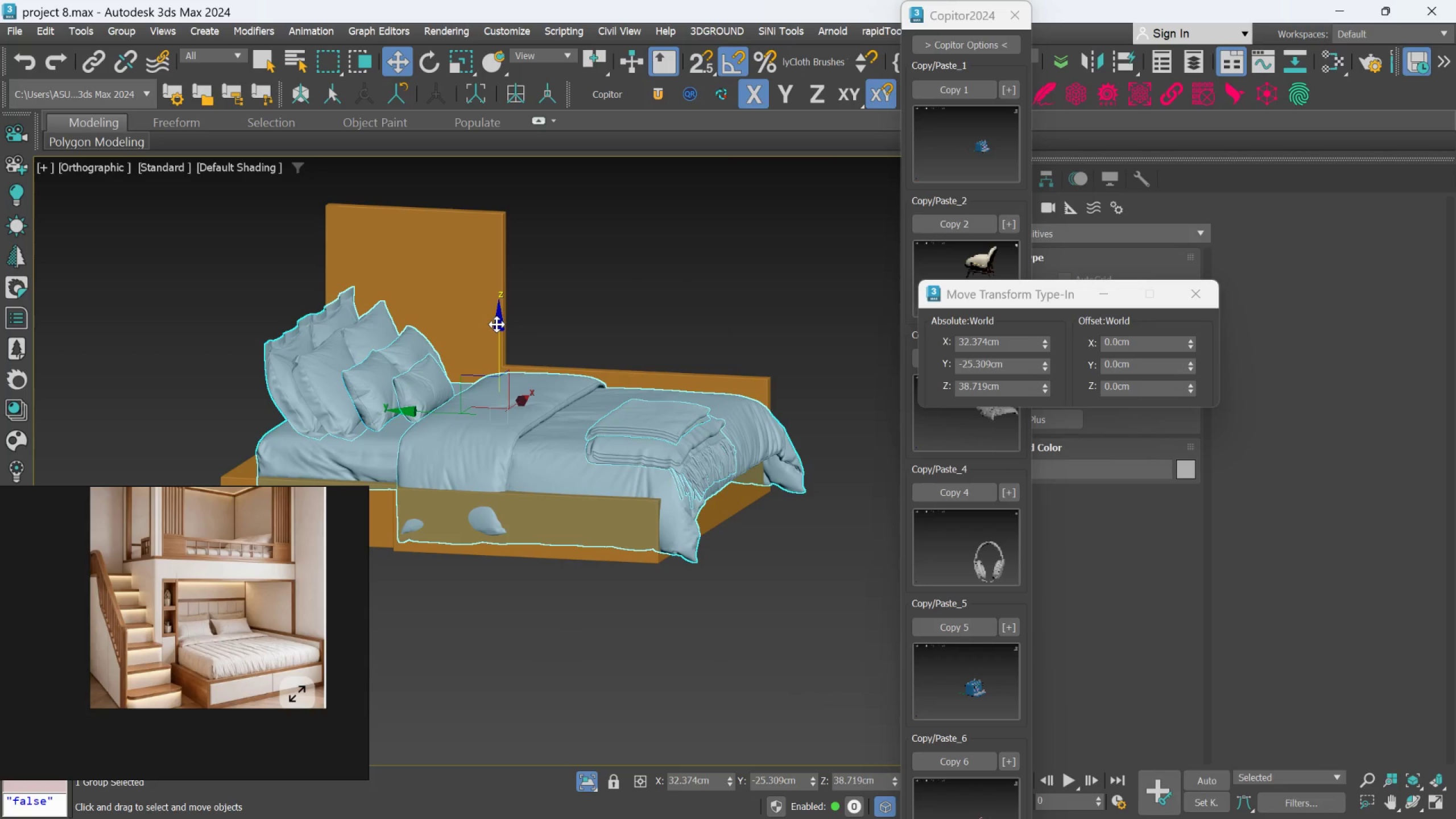 
left_click_drag(start_coordinate=[497, 325], to_coordinate=[515, 268])
 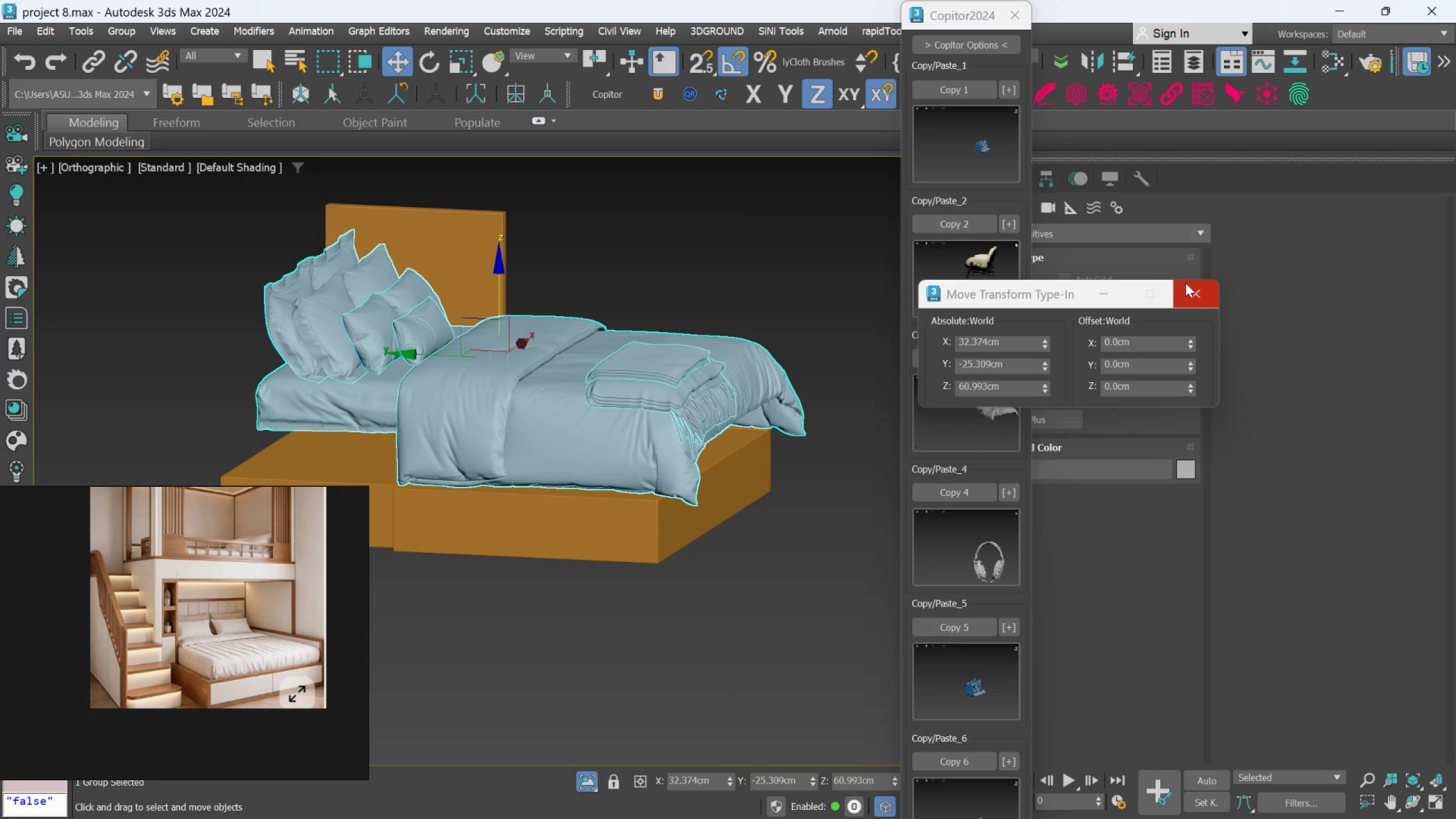 
left_click([1186, 286])
 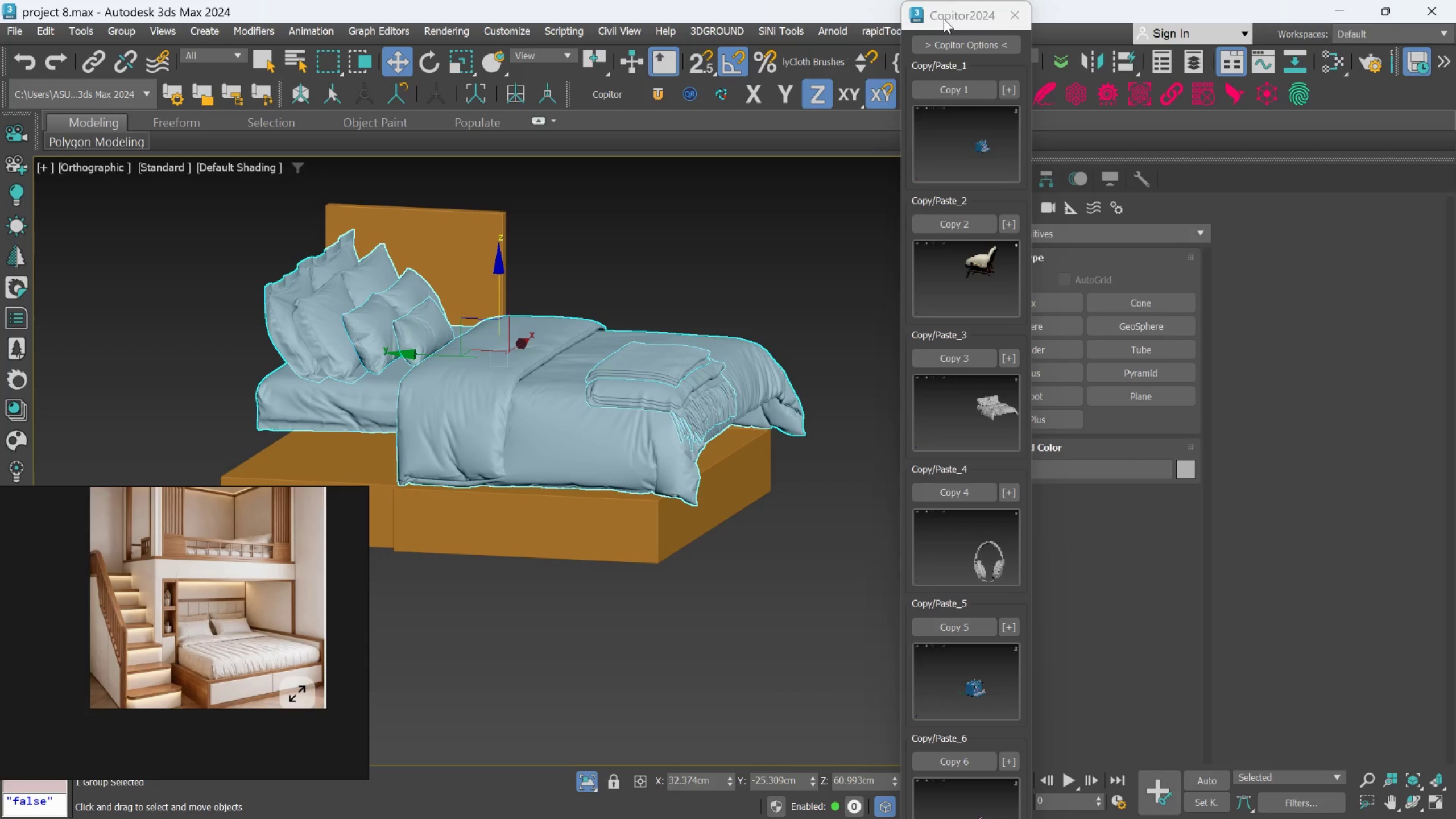 
left_click_drag(start_coordinate=[944, 19], to_coordinate=[1218, 92])
 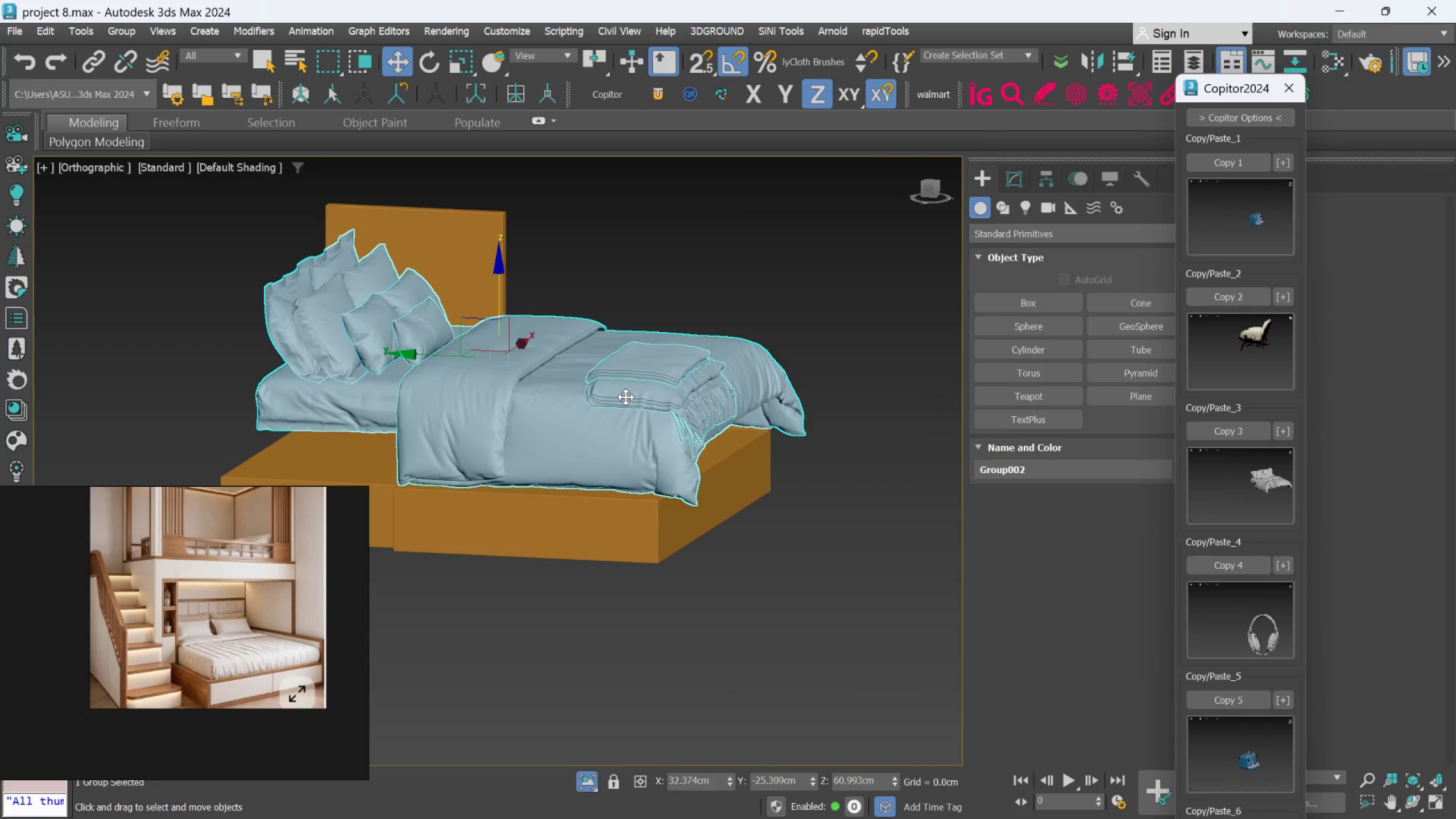 
scroll: coordinate [625, 397], scroll_direction: up, amount: 1.0
 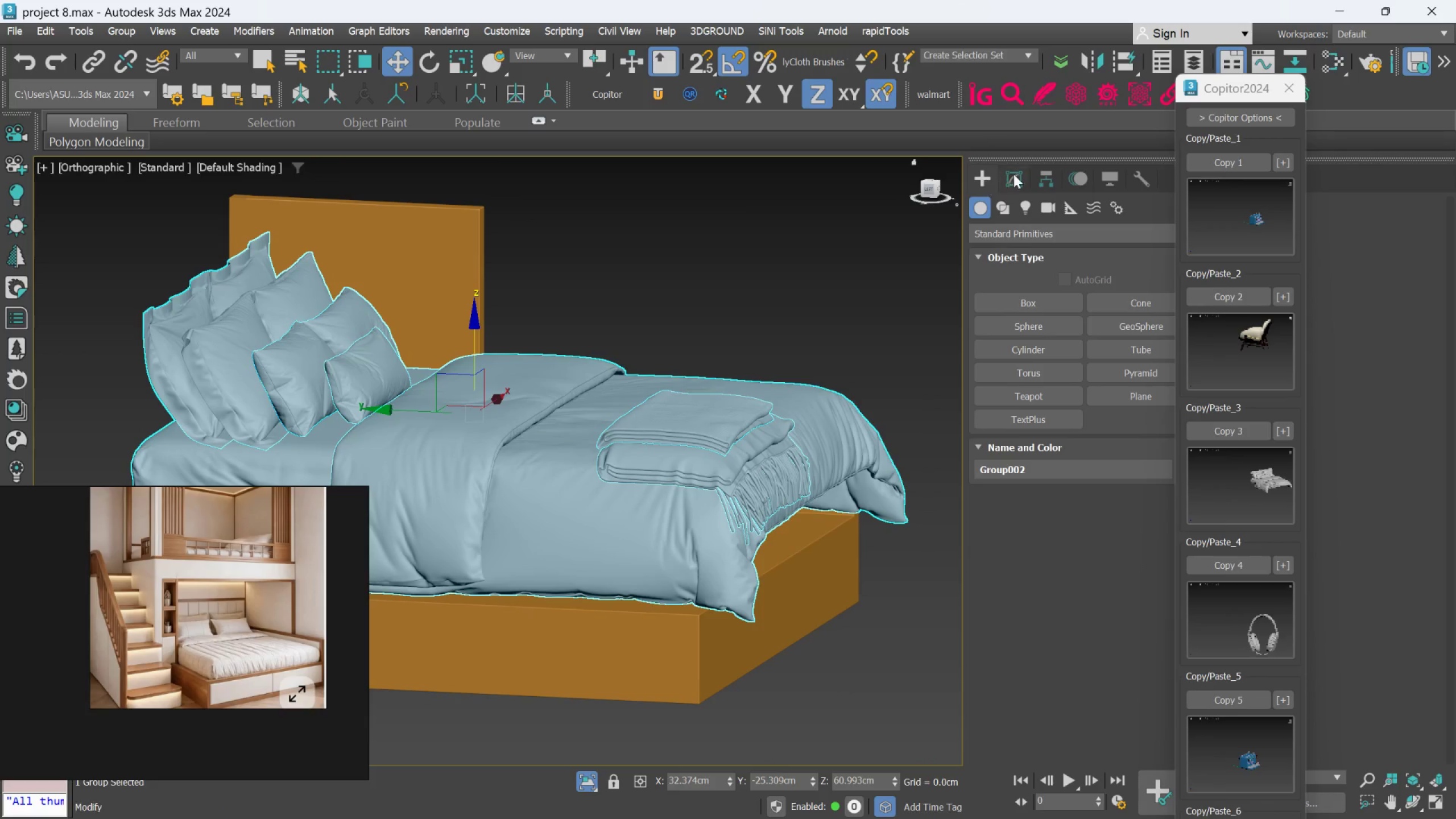 
left_click([1018, 171])
 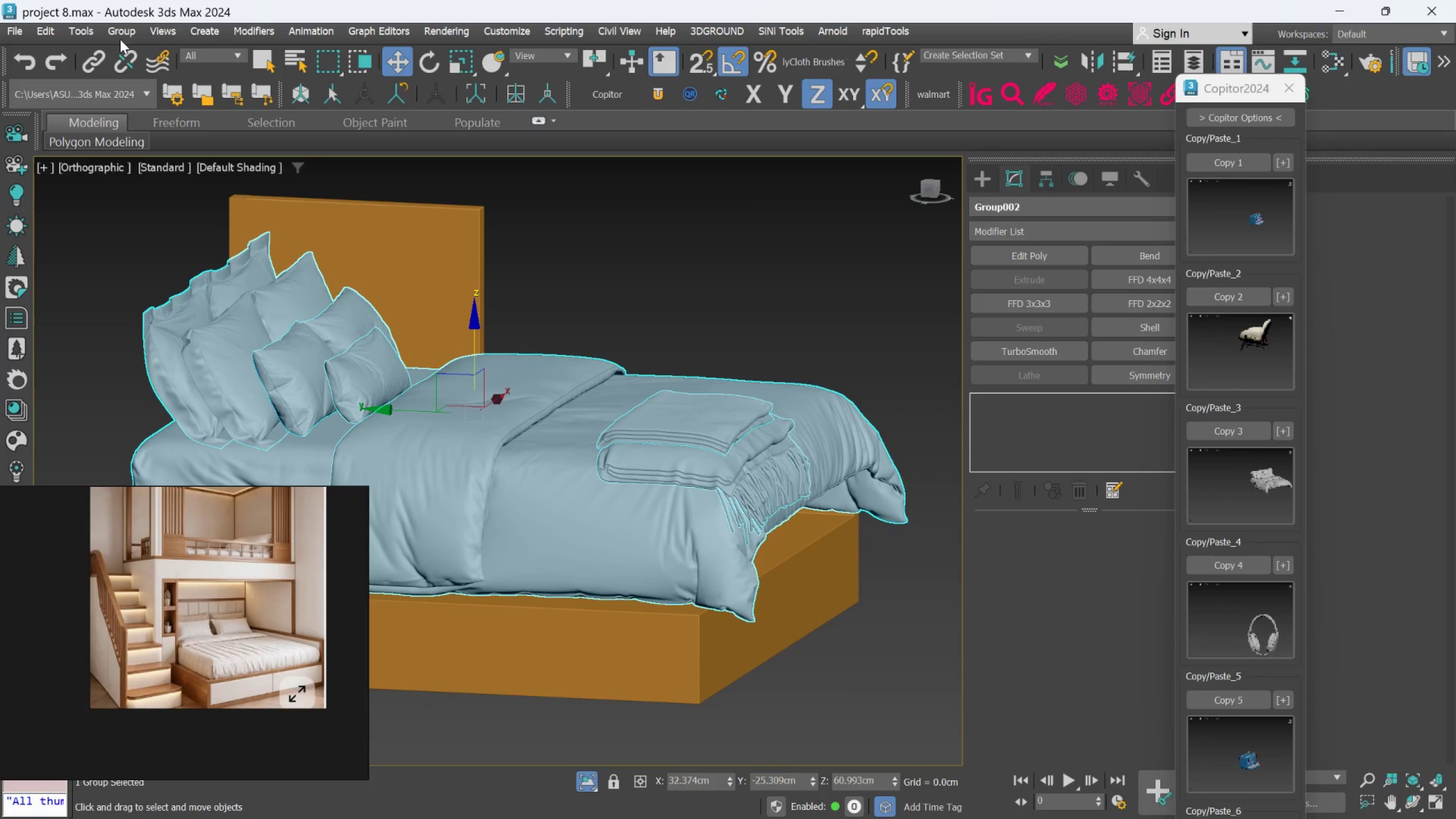 
double_click([120, 31])
 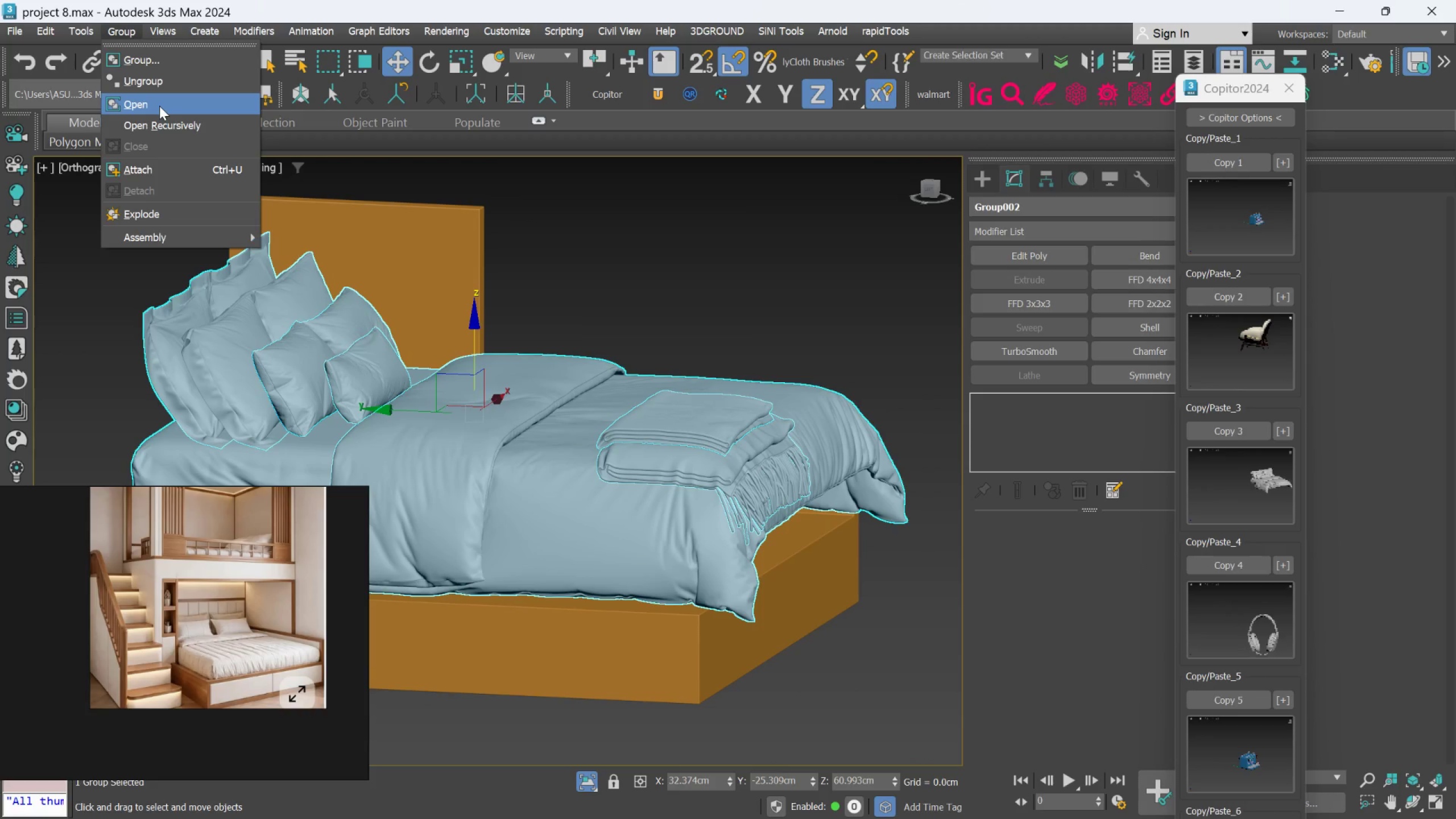 
left_click([159, 106])
 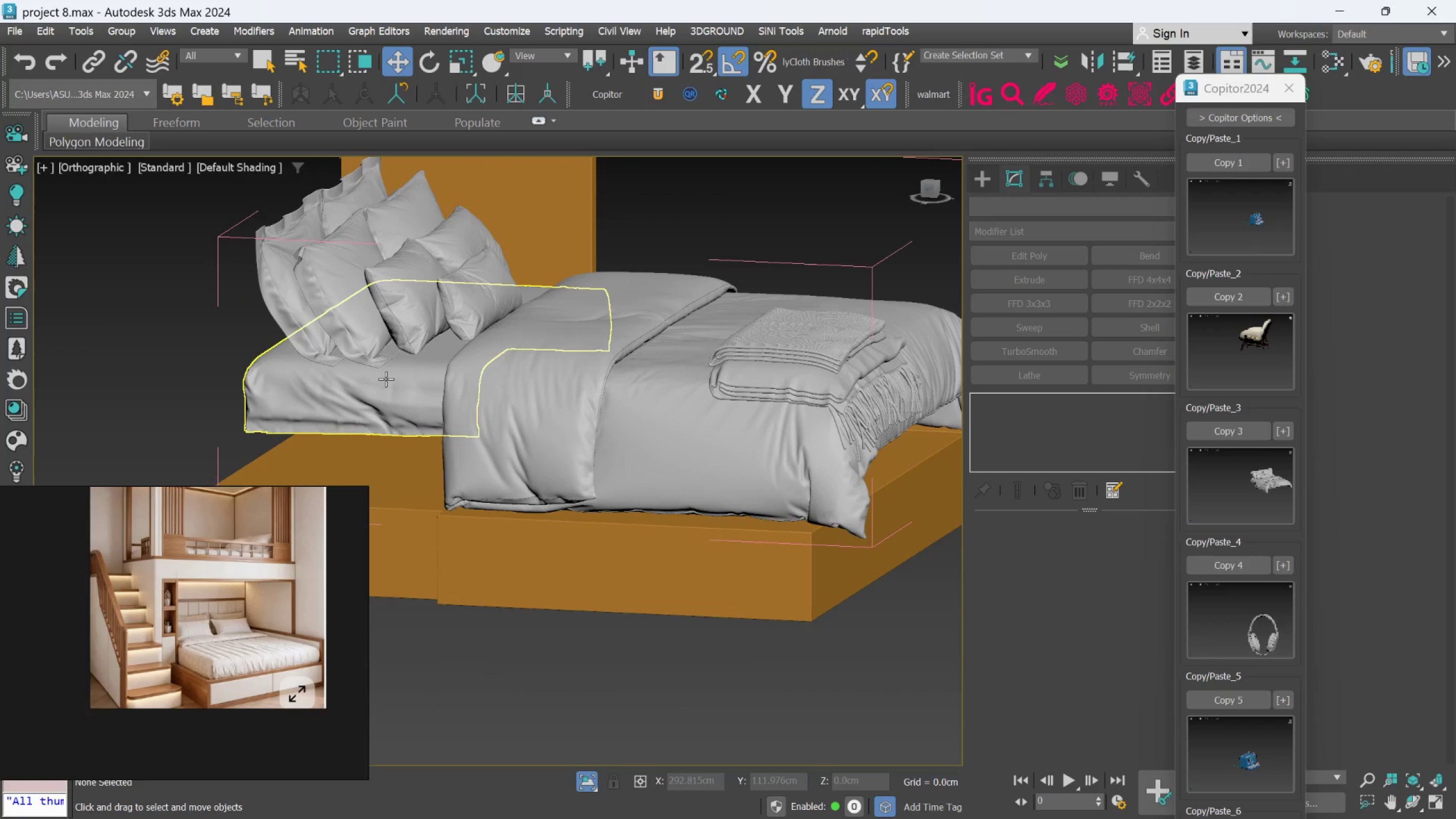 
left_click([384, 382])
 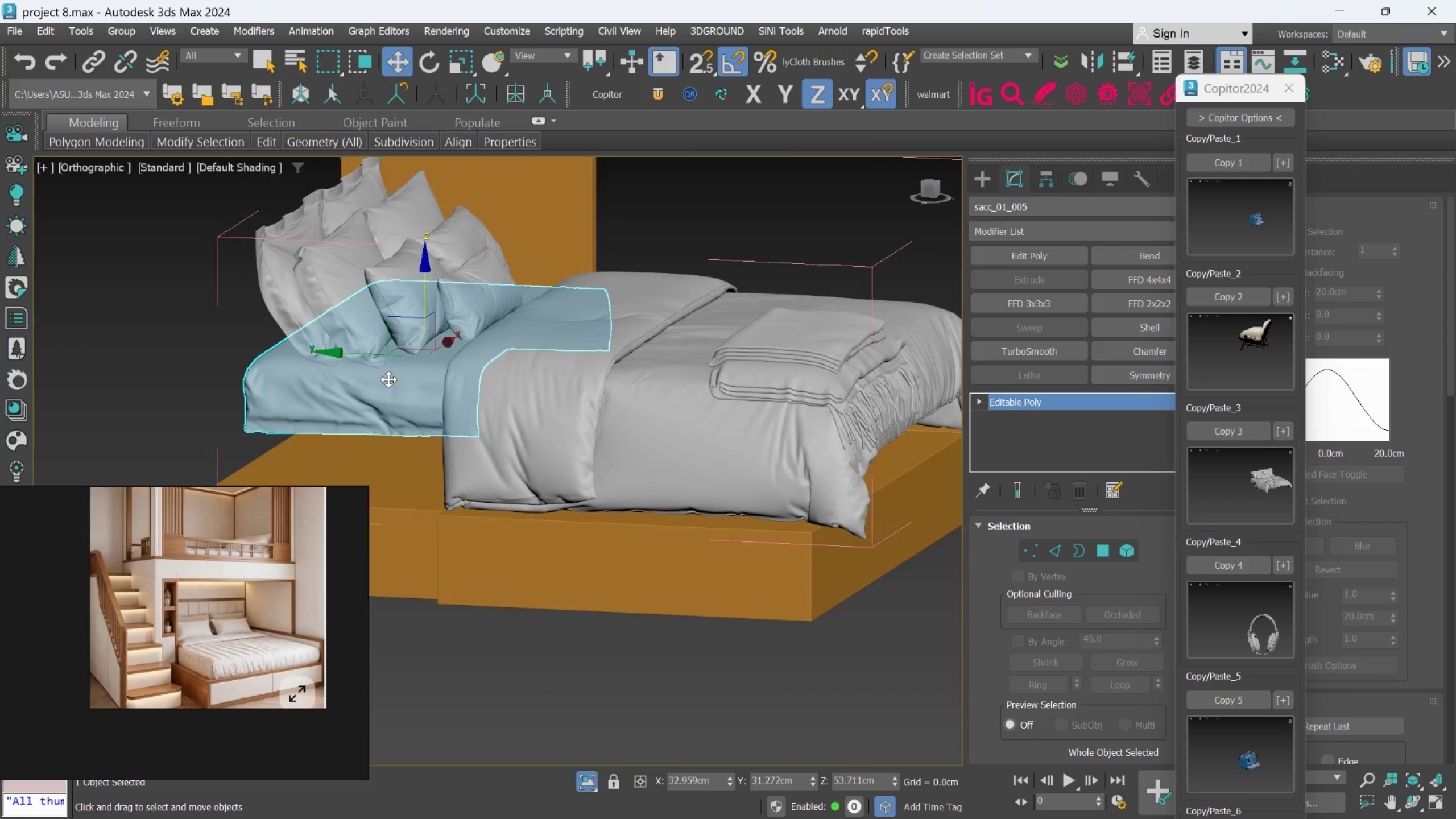 
scroll: coordinate [388, 380], scroll_direction: up, amount: 1.0
 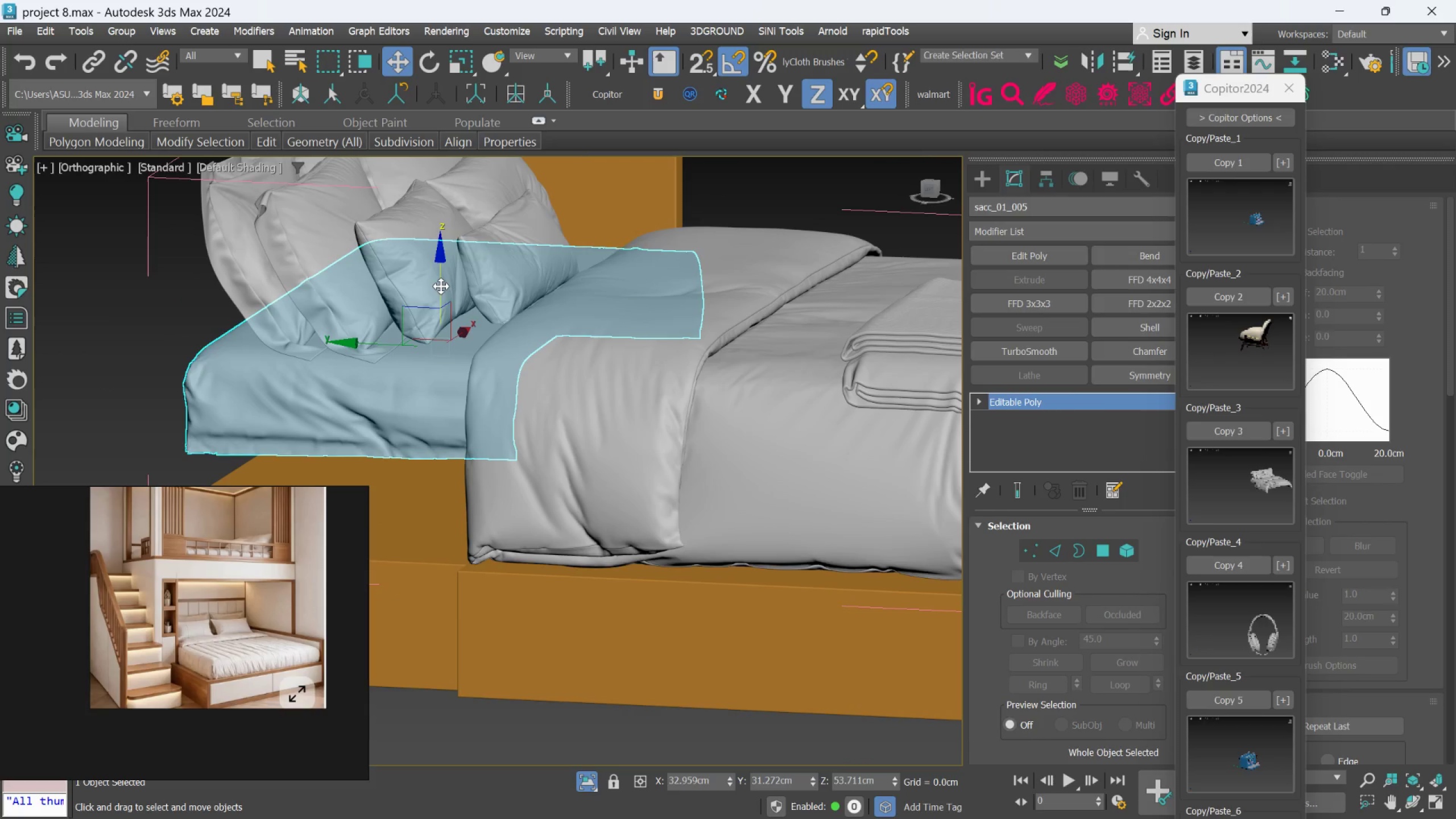 
left_click_drag(start_coordinate=[441, 286], to_coordinate=[430, 386])
 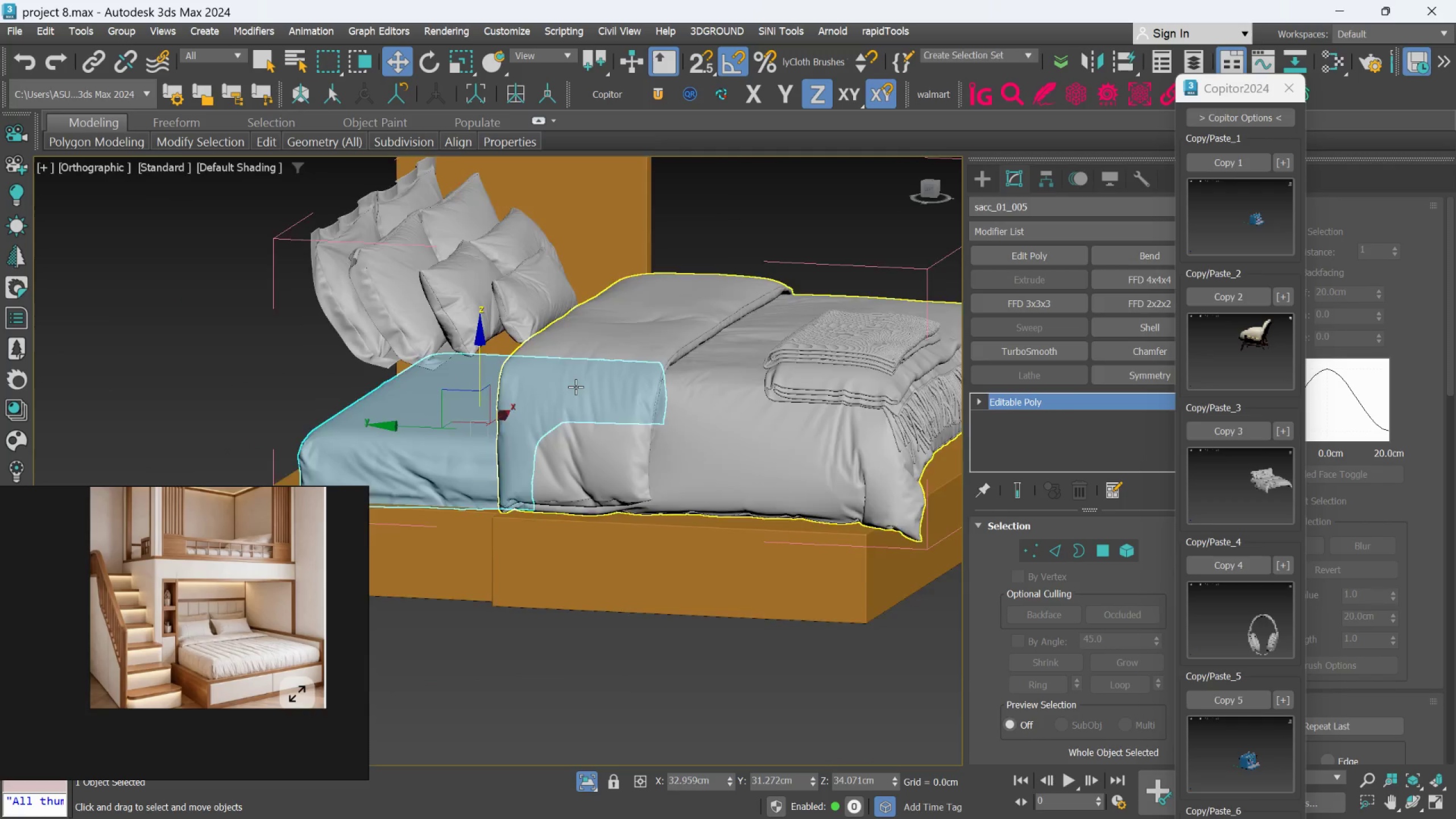 
scroll: coordinate [576, 387], scroll_direction: down, amount: 2.0
 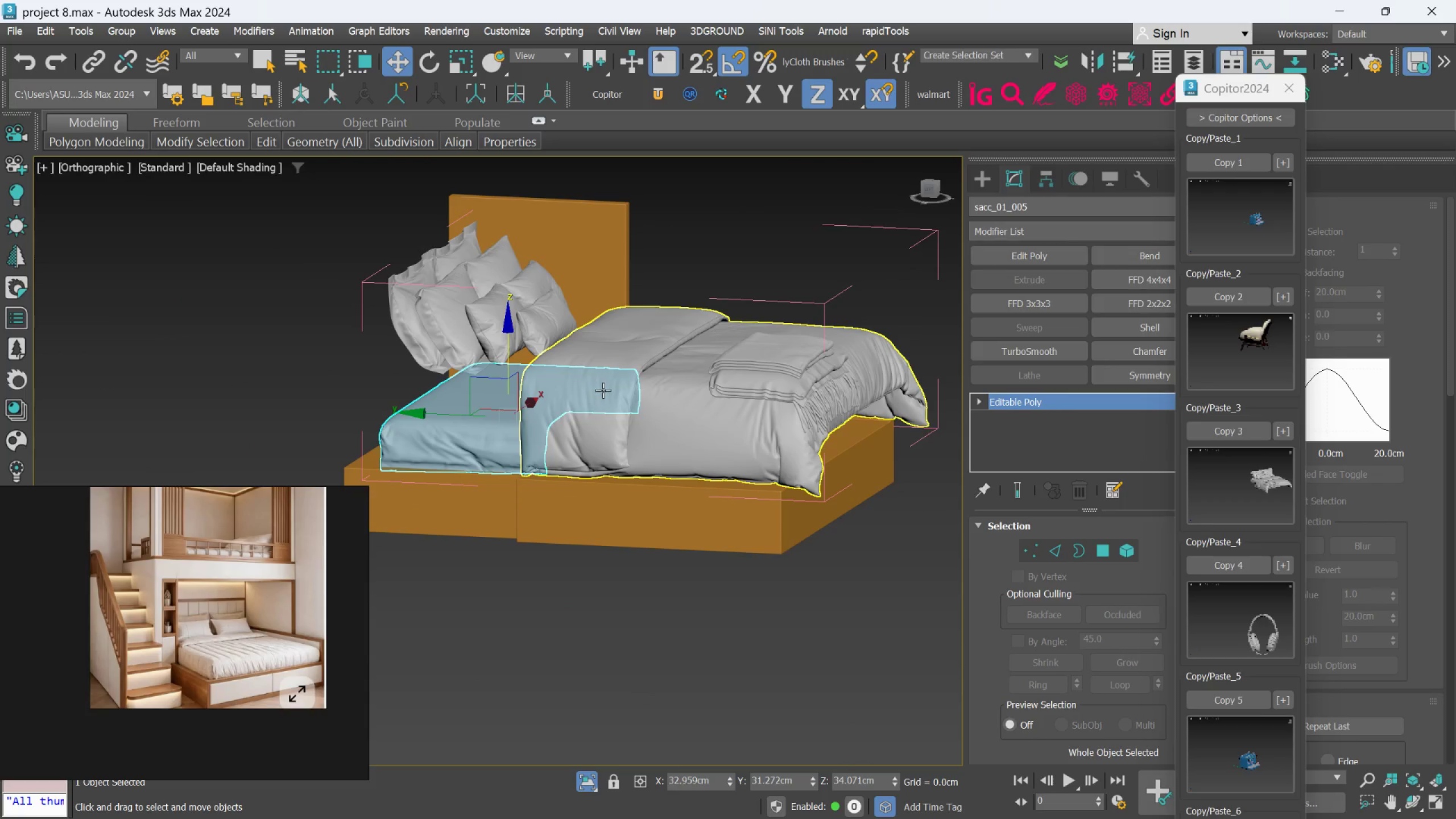 
hold_key(key=AltLeft, duration=1.68)
 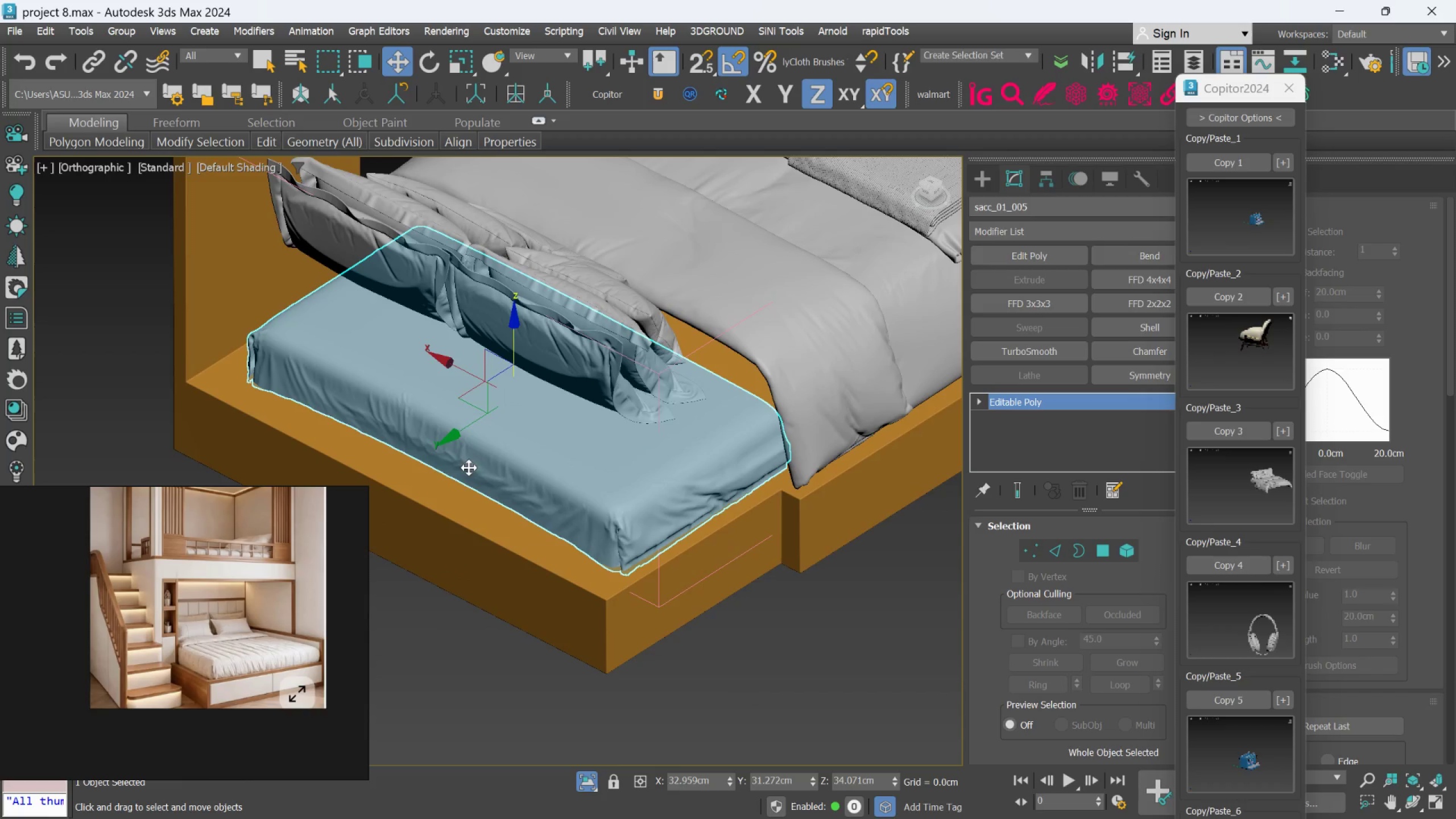 
scroll: coordinate [493, 468], scroll_direction: up, amount: 1.0
 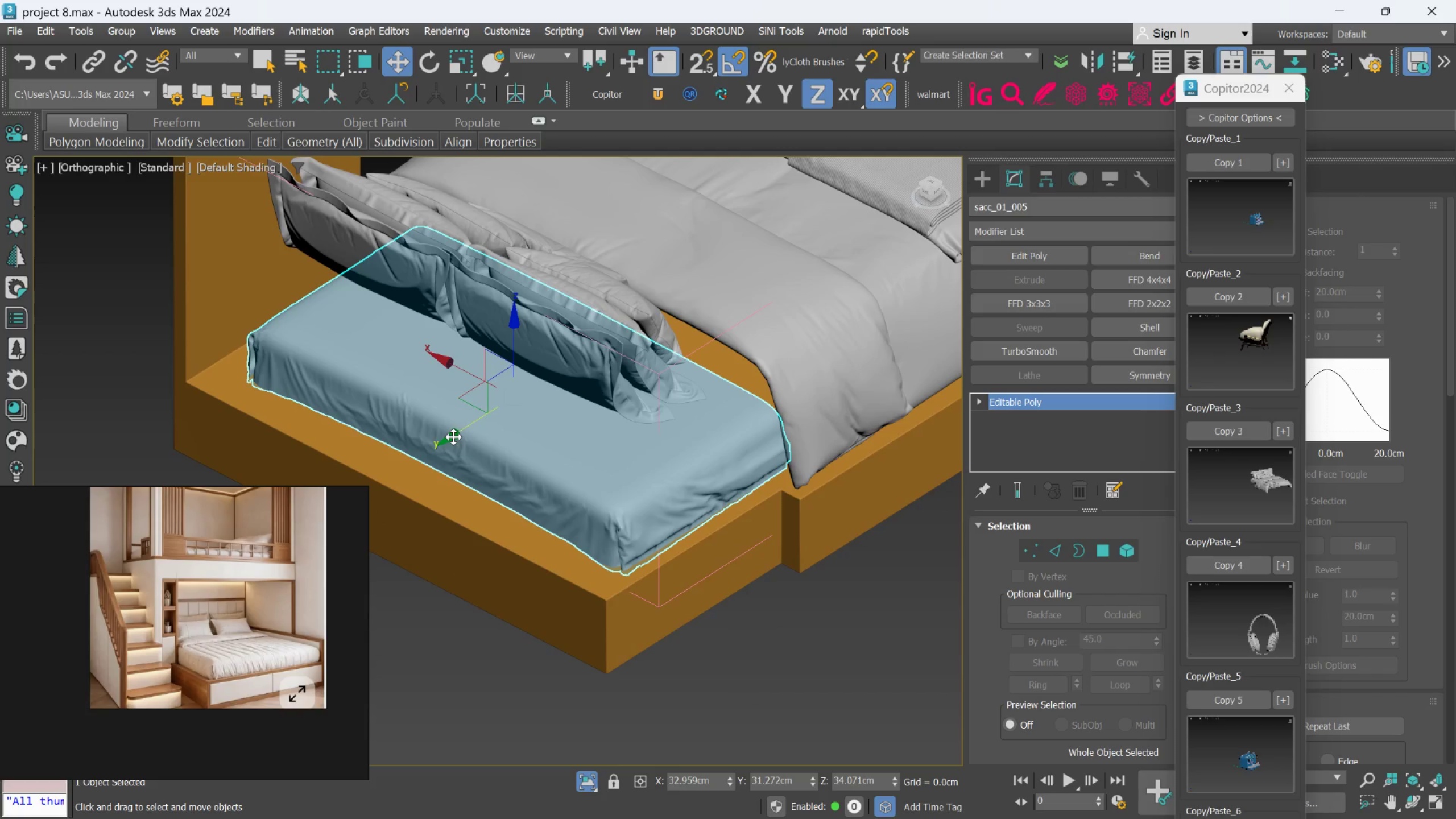 
left_click_drag(start_coordinate=[453, 437], to_coordinate=[437, 461])
 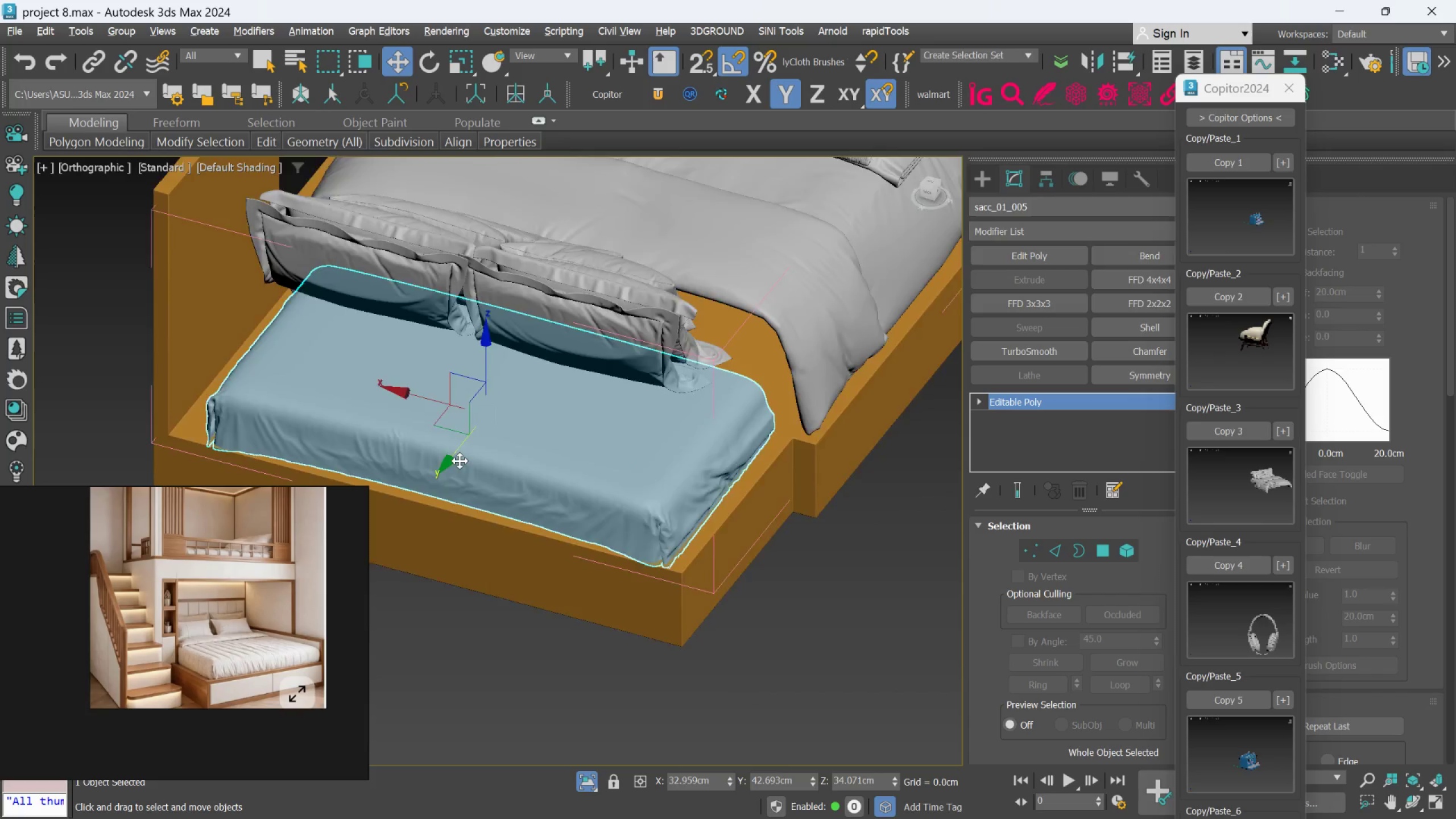 
hold_key(key=AltLeft, duration=0.96)
 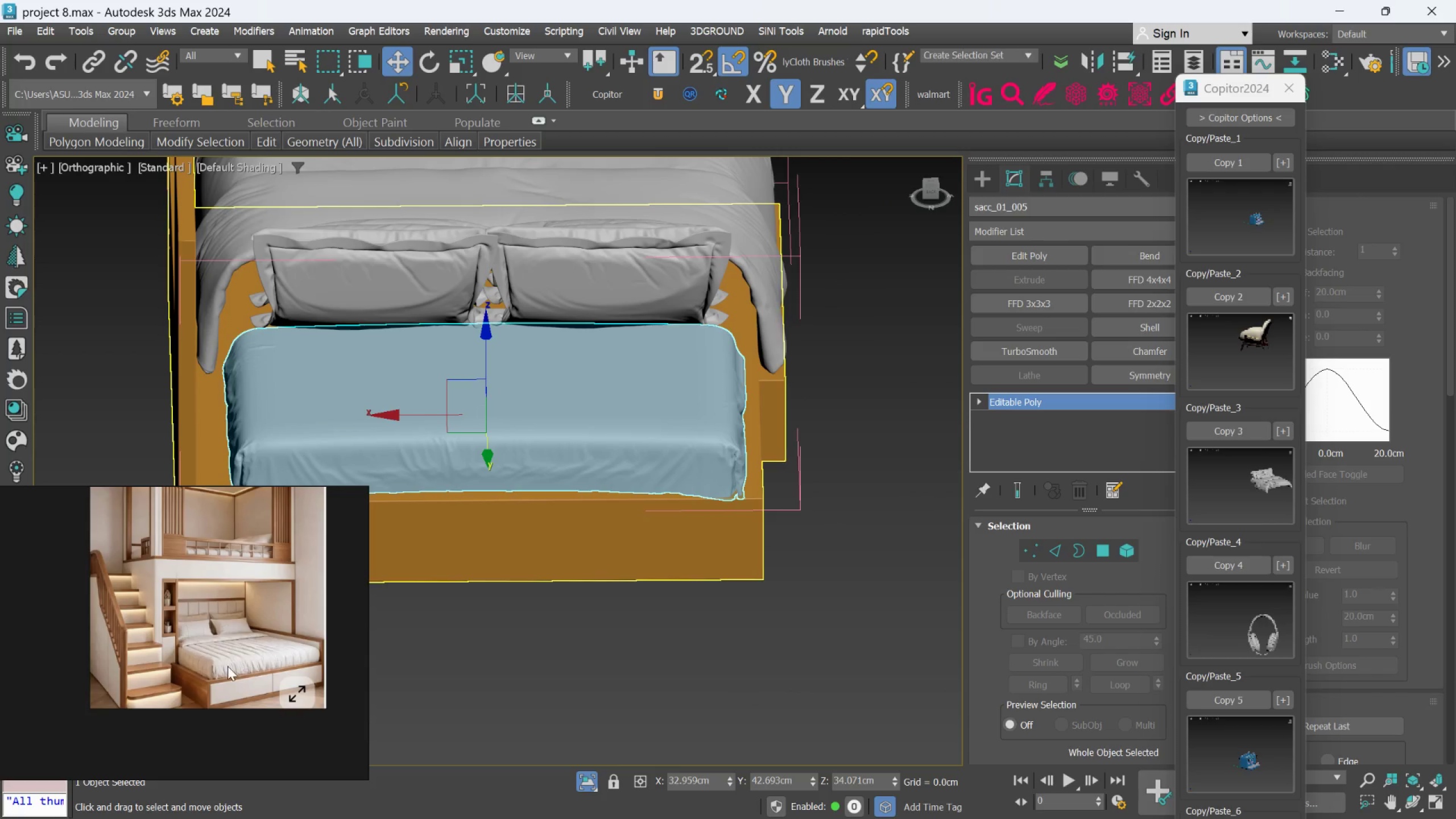 
scroll: coordinate [228, 666], scroll_direction: up, amount: 2.0
 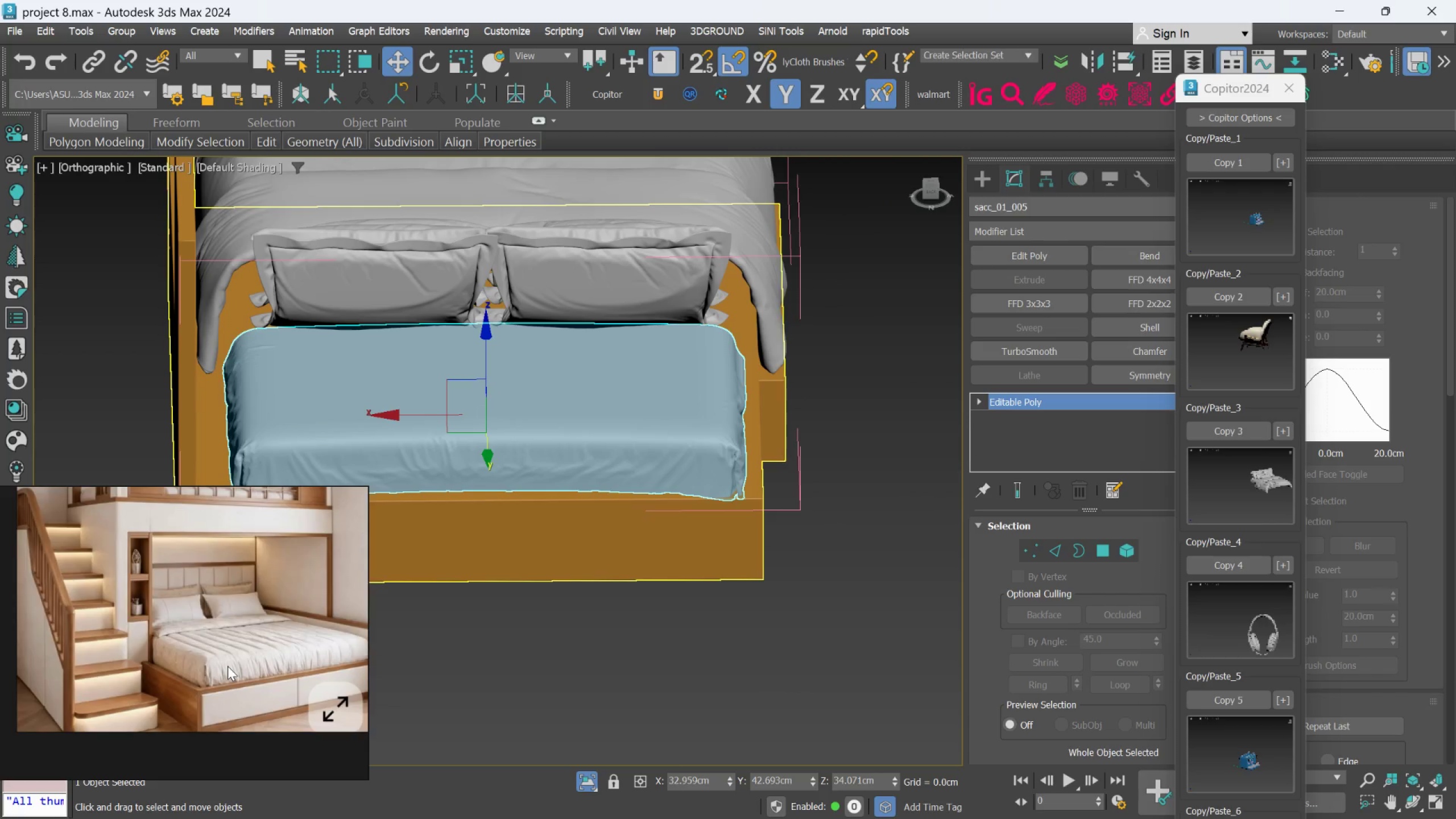 
scroll: coordinate [228, 666], scroll_direction: down, amount: 1.0
 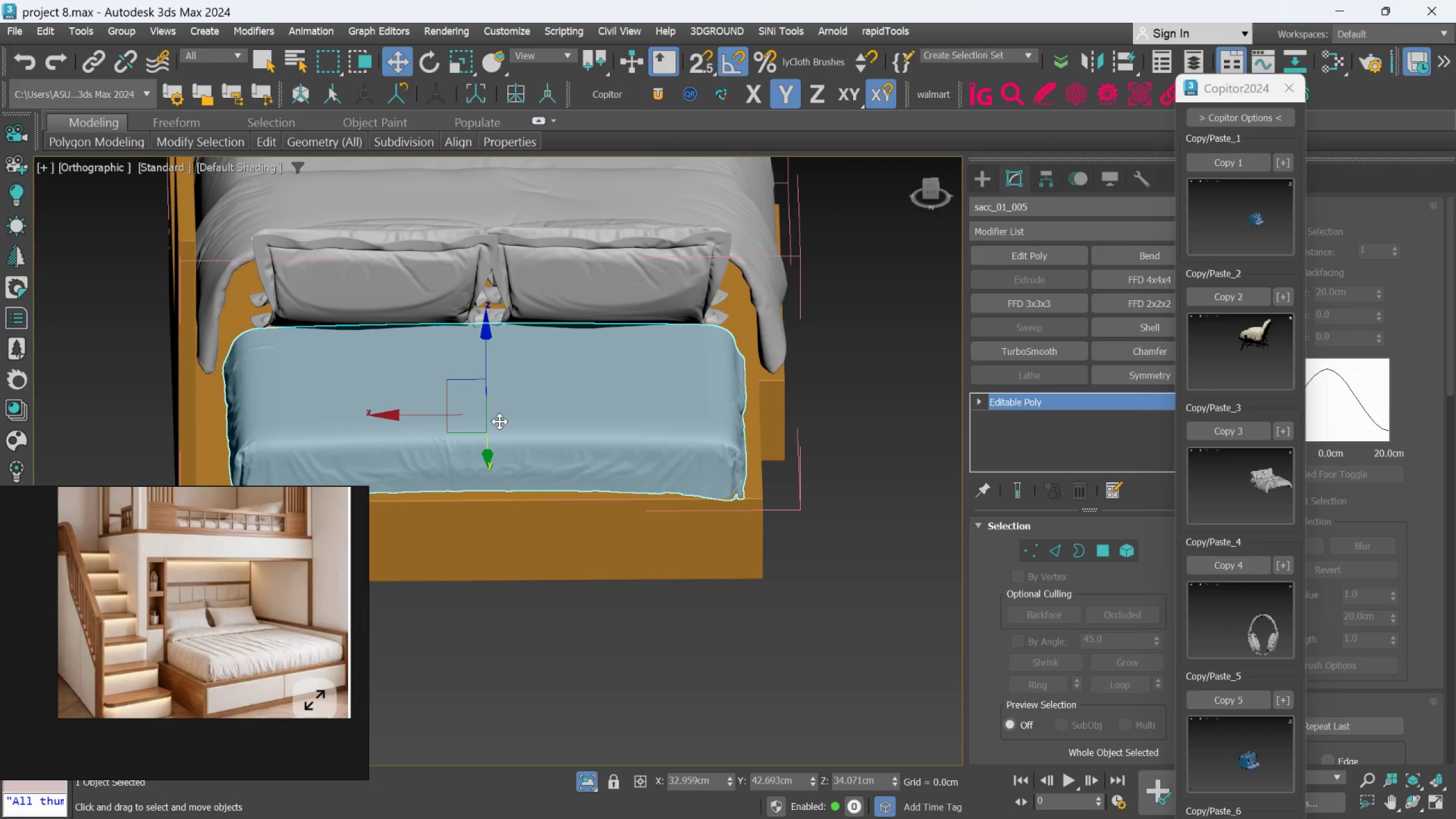 
key(R)
 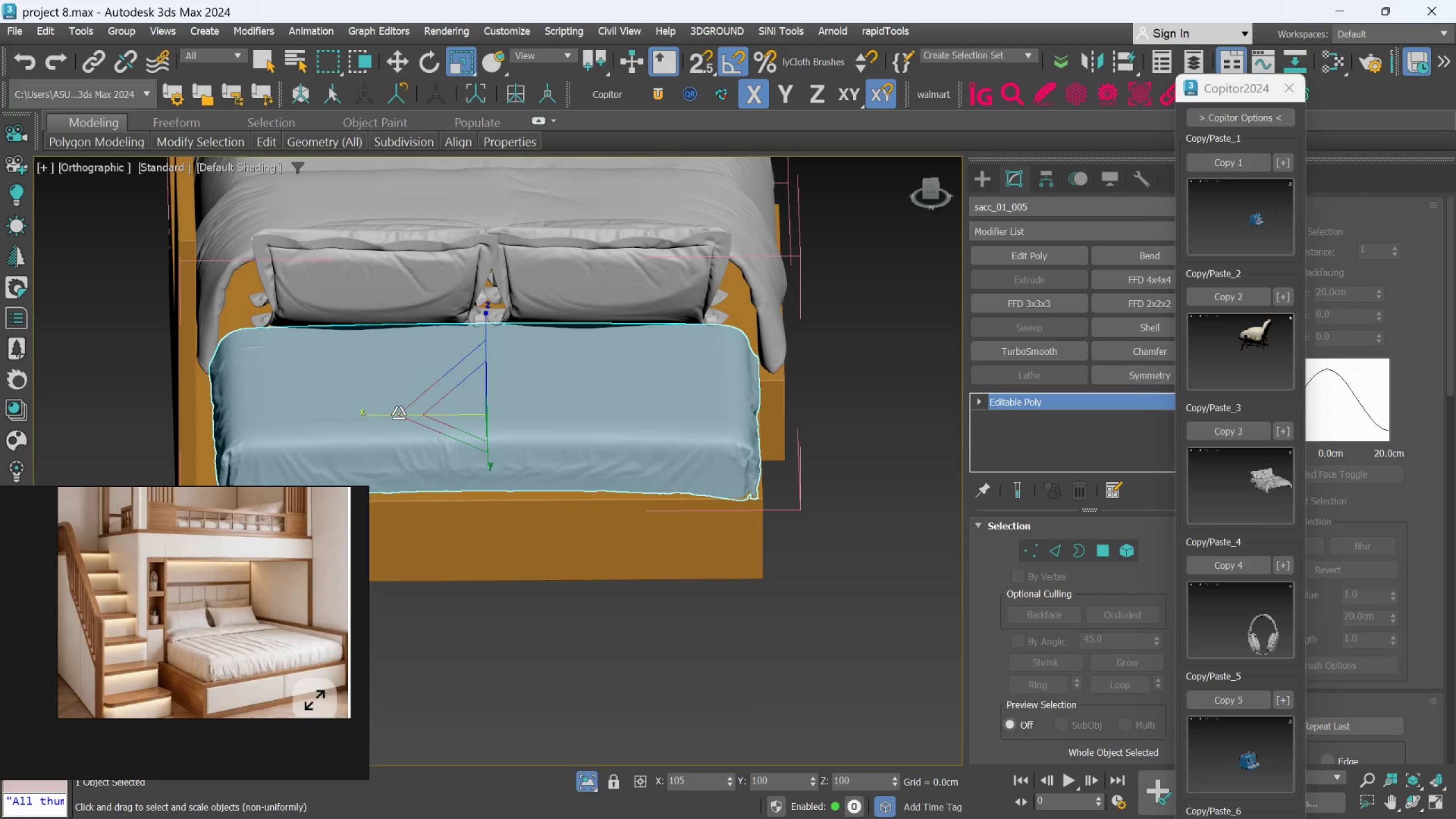 
scroll: coordinate [398, 413], scroll_direction: down, amount: 1.0
 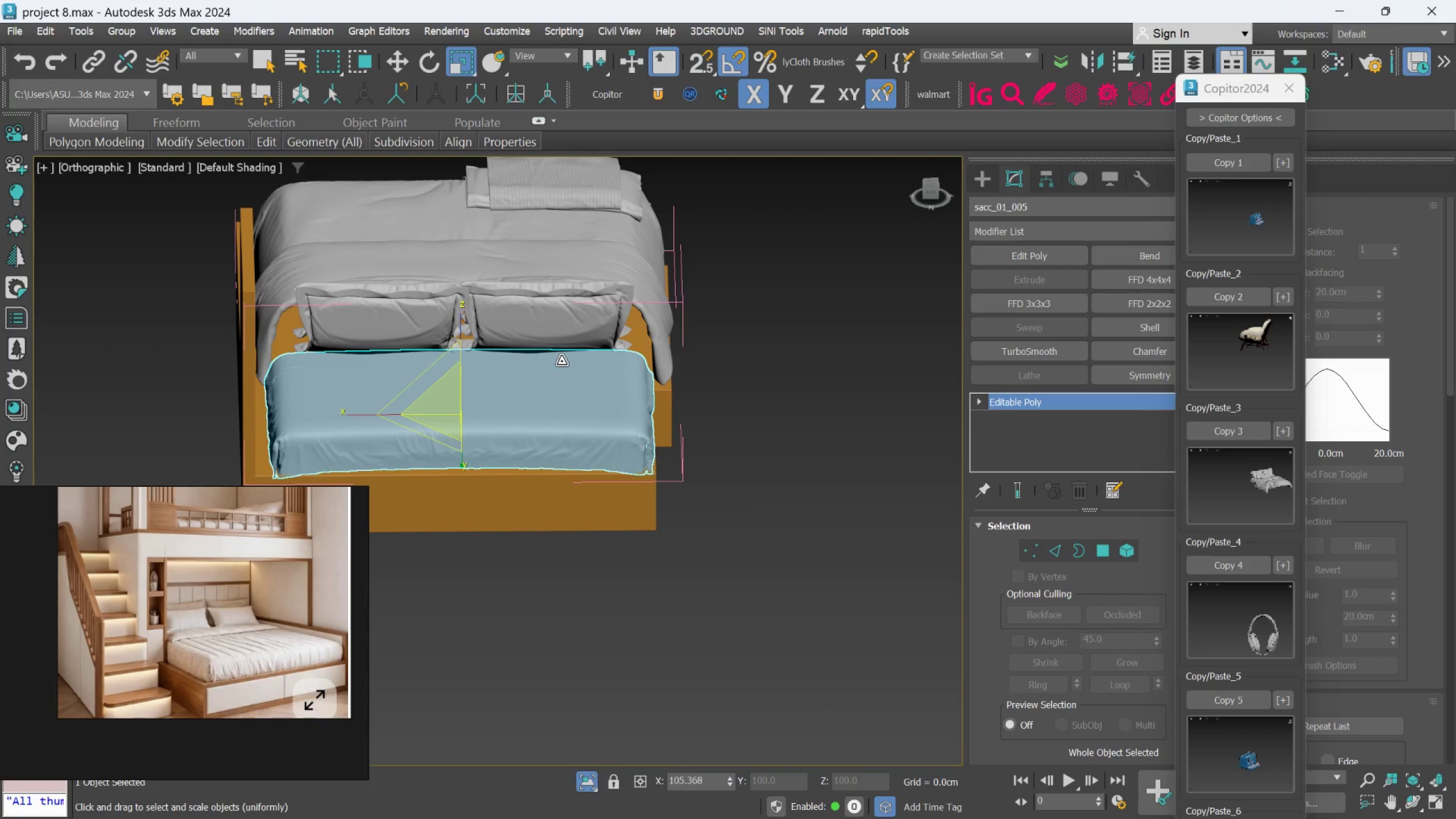 
hold_key(key=AltLeft, duration=4.49)
 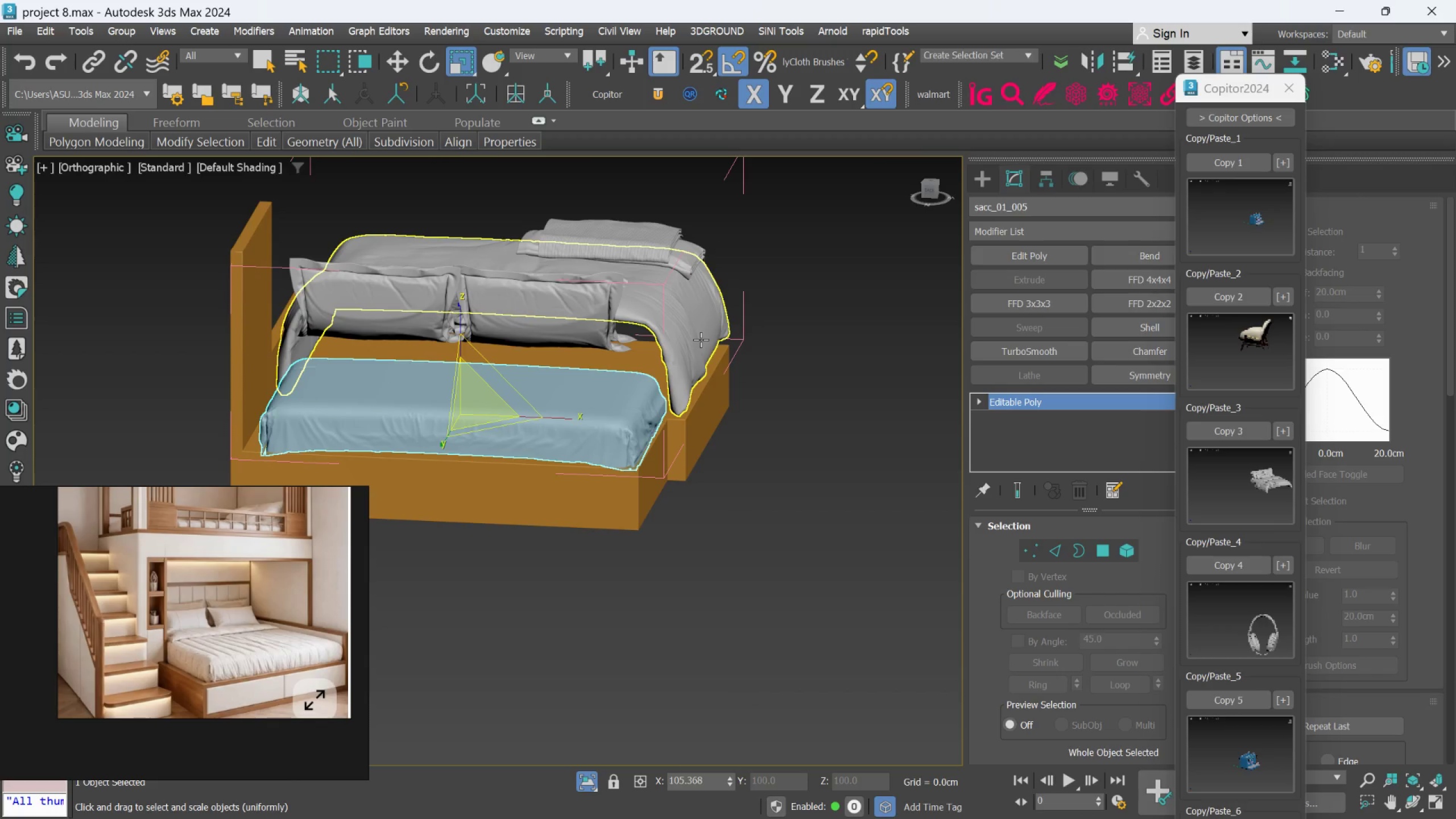 
key(Control+Z)
 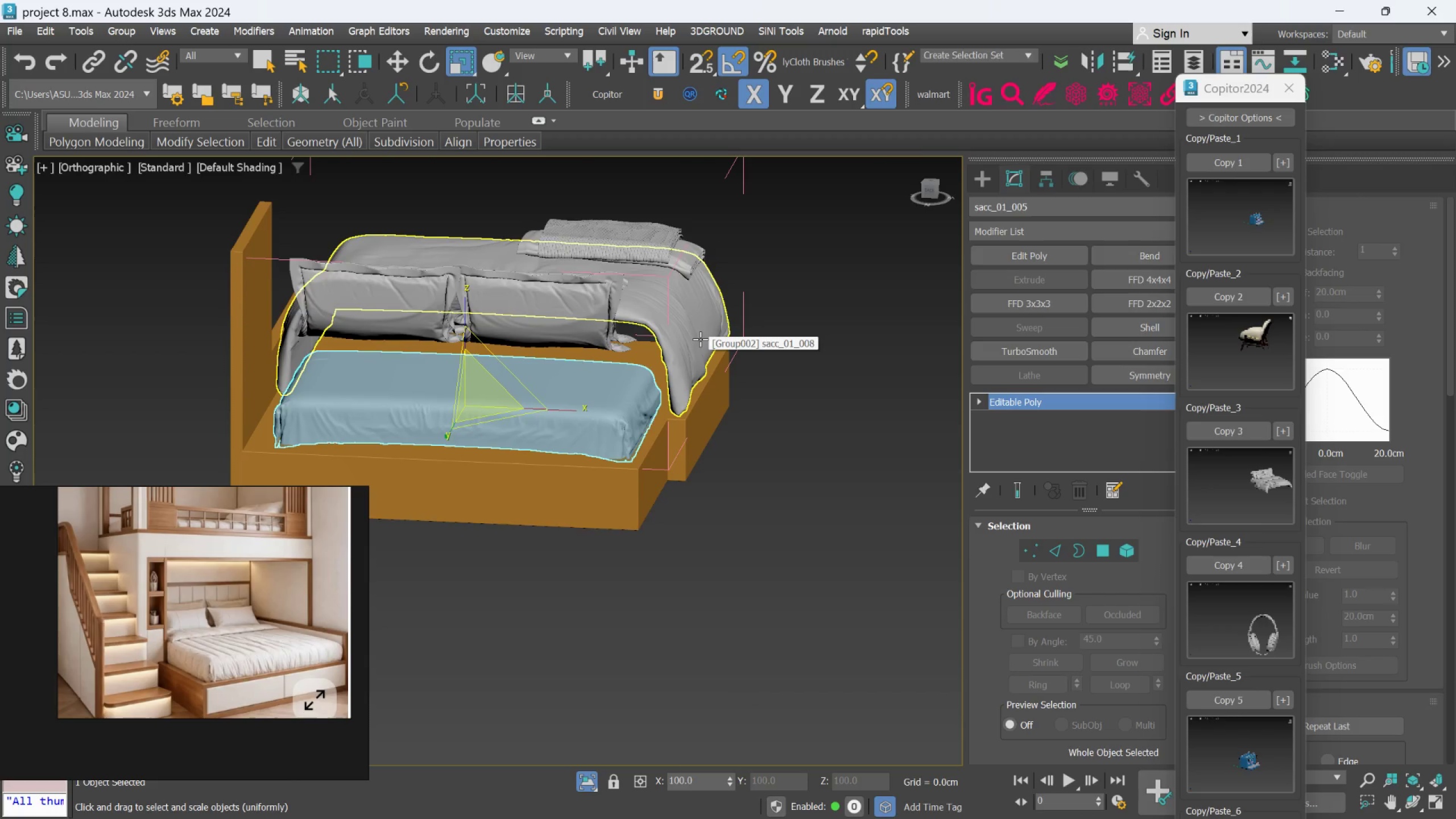 
key(Control+Z)
 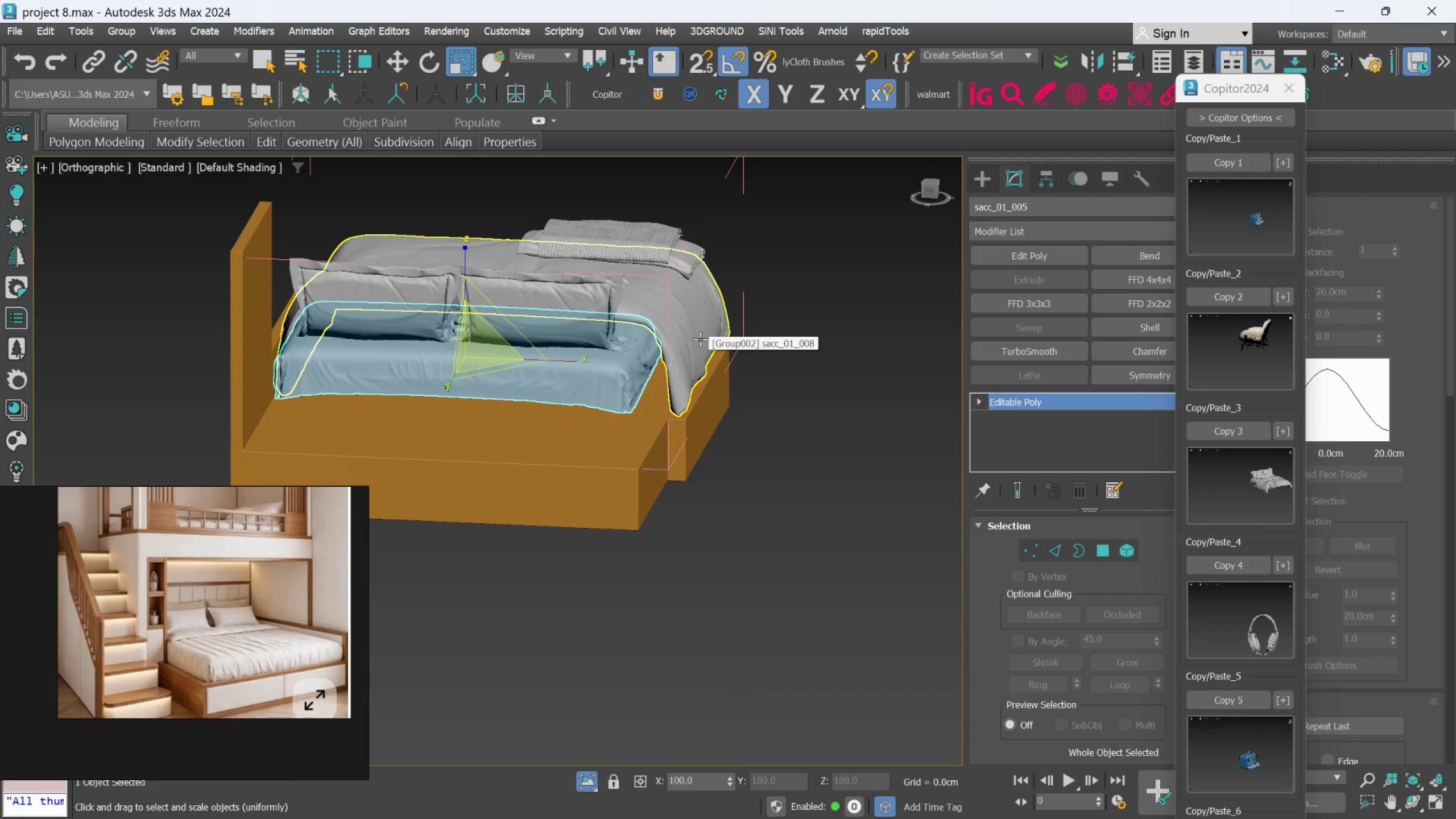 
key(Control+Z)
 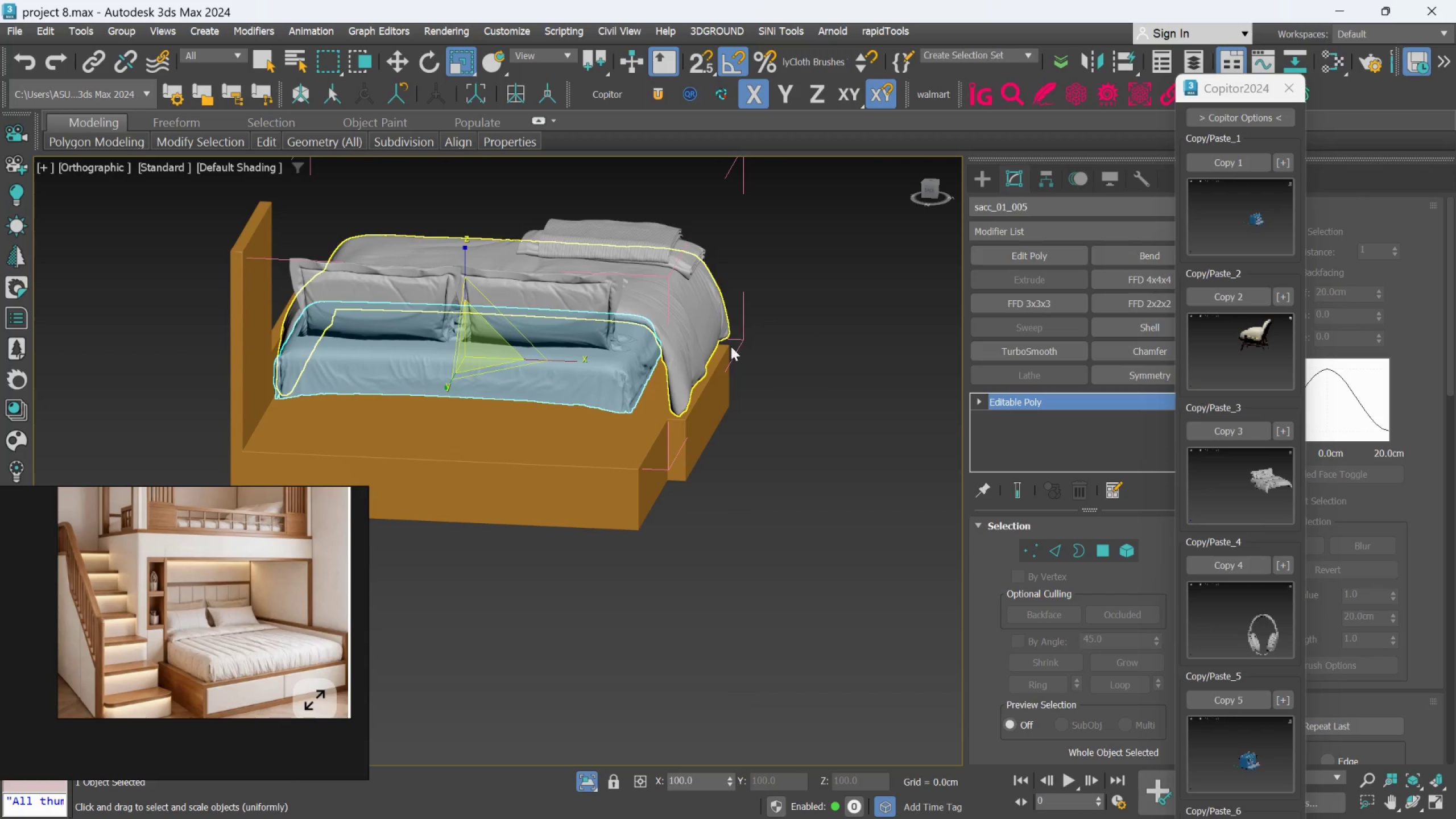 
left_click([739, 342])
 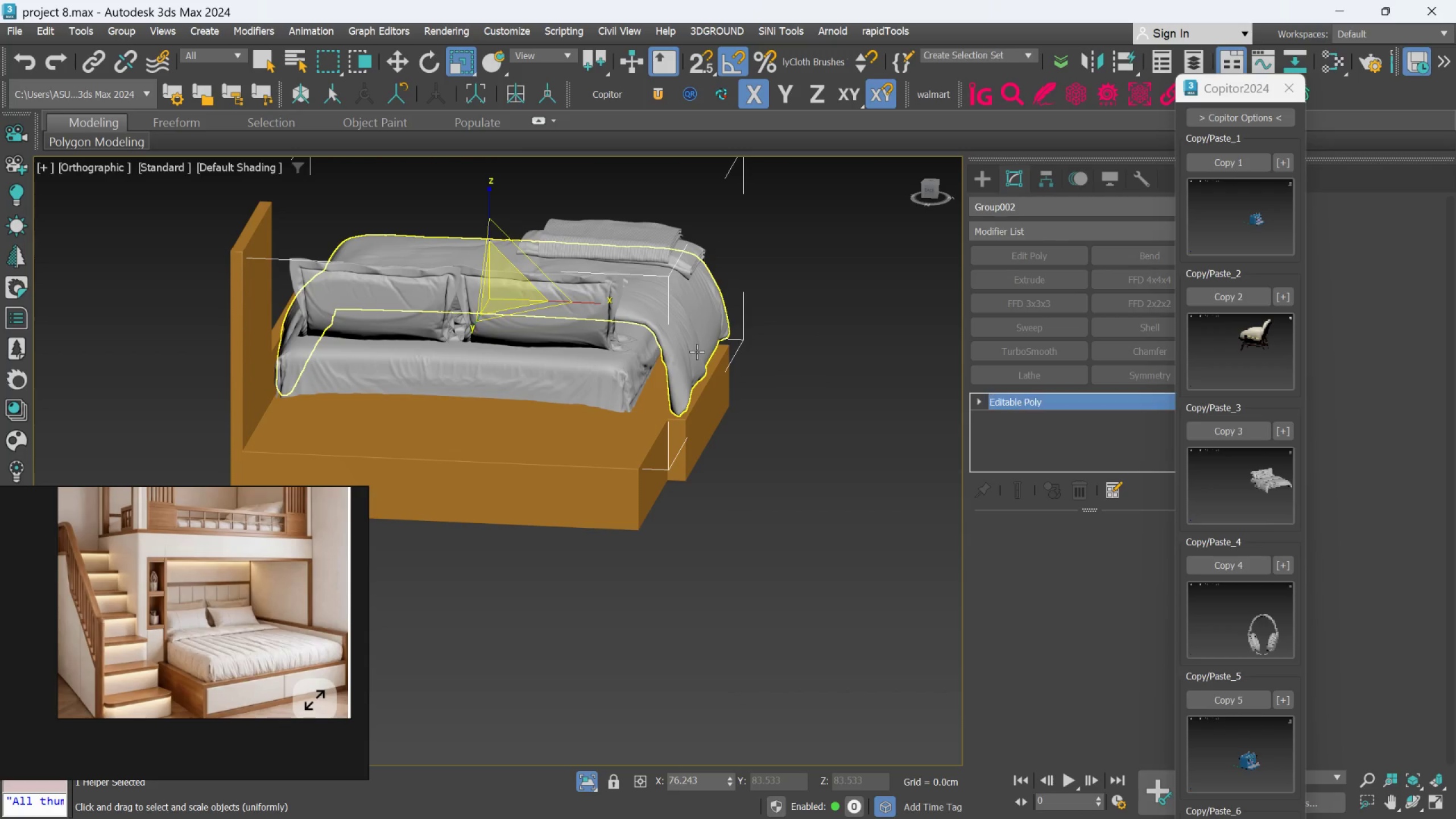 
left_click([697, 351])
 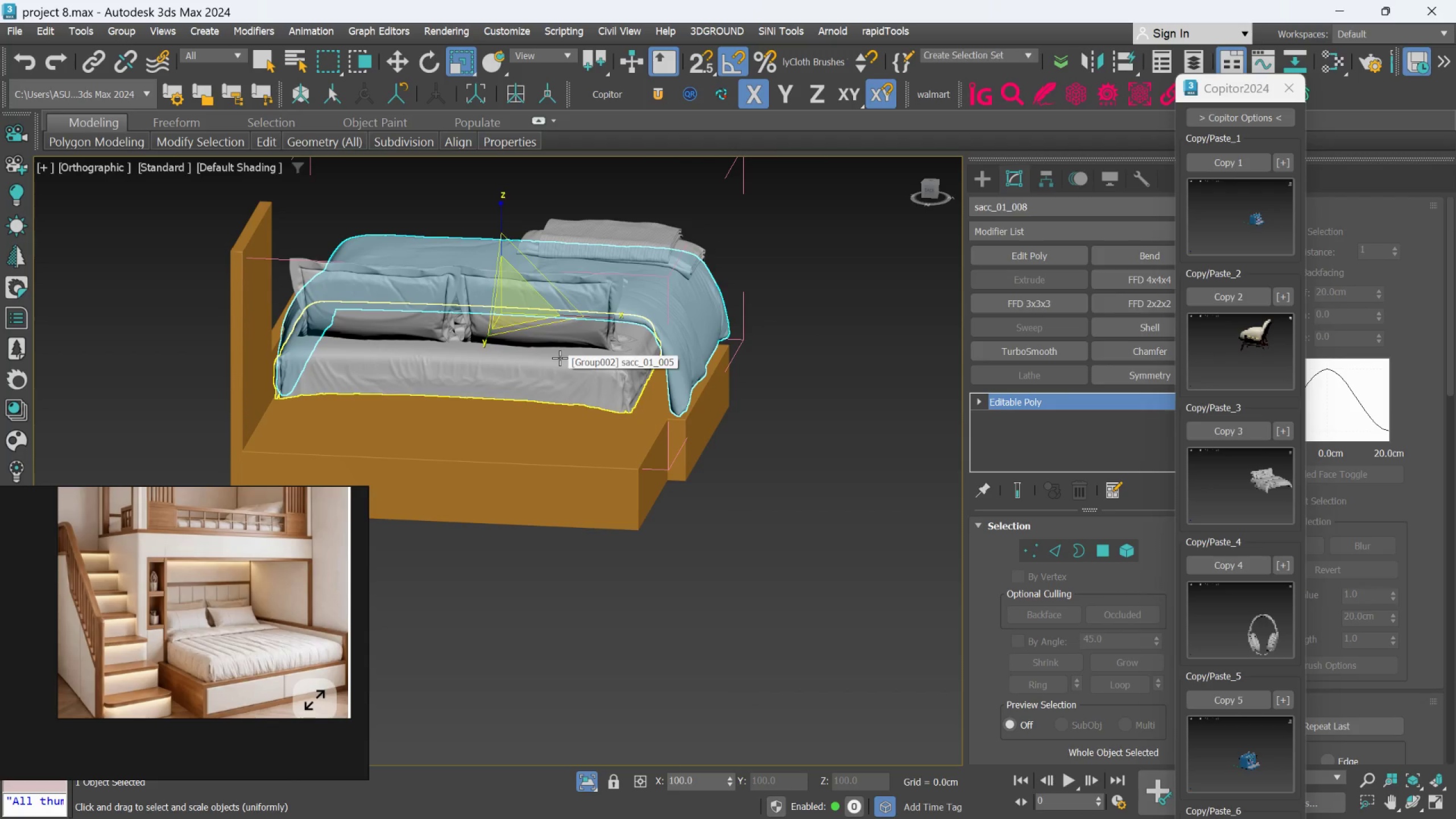 
hold_key(key=ControlLeft, duration=1.02)
left_click([560, 358])
 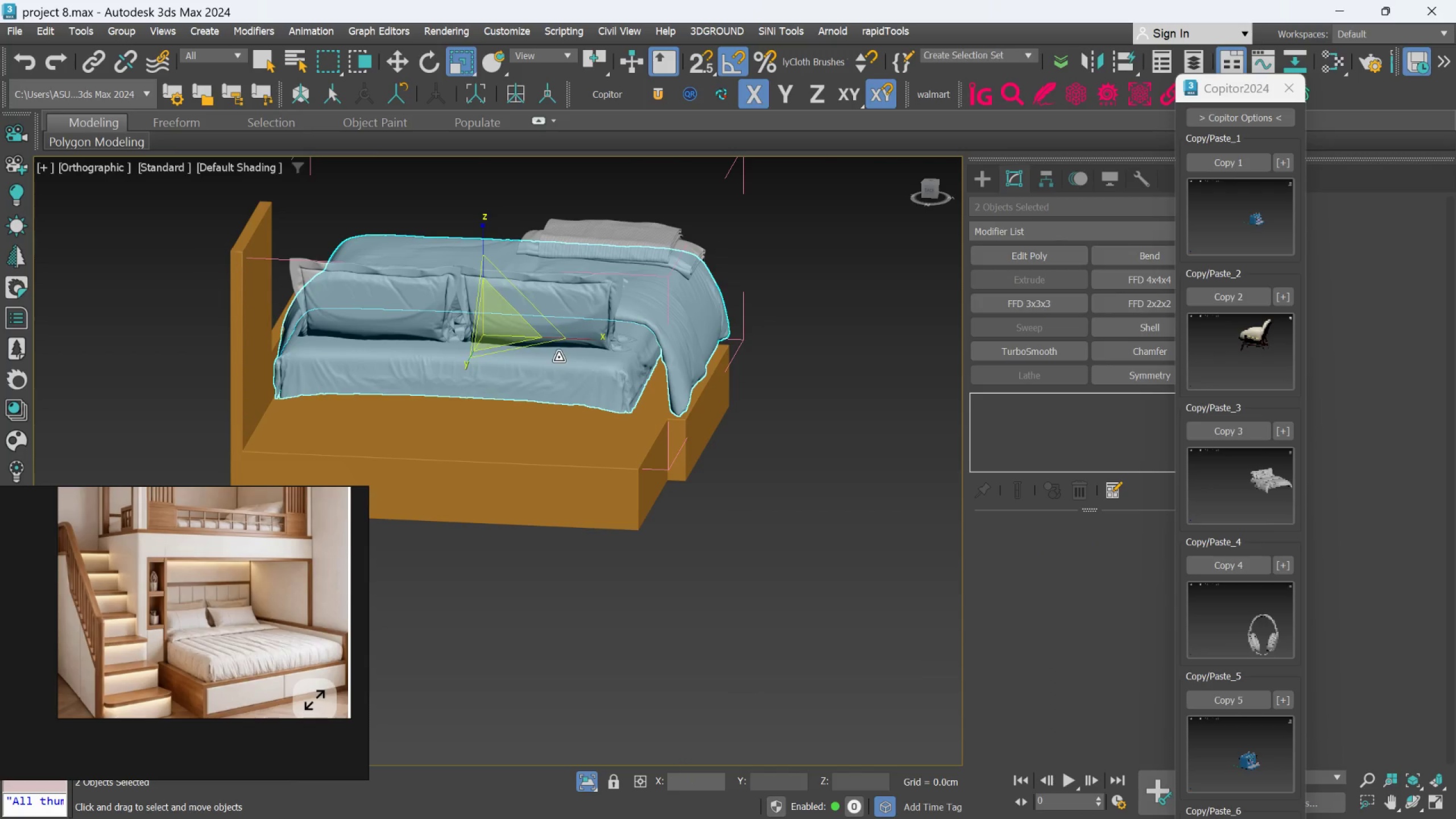 
key(W)
 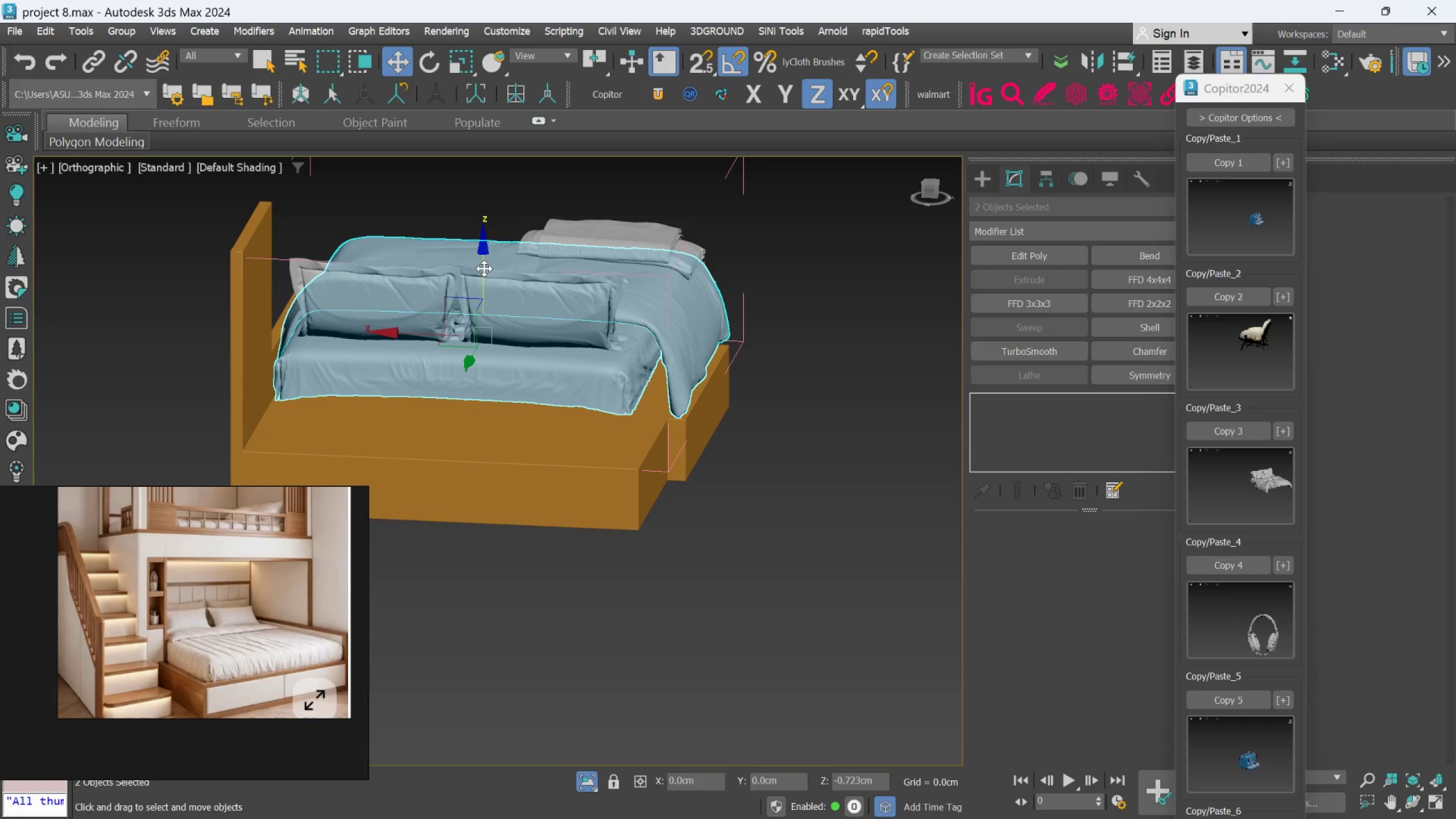 
key(Control+Z)
 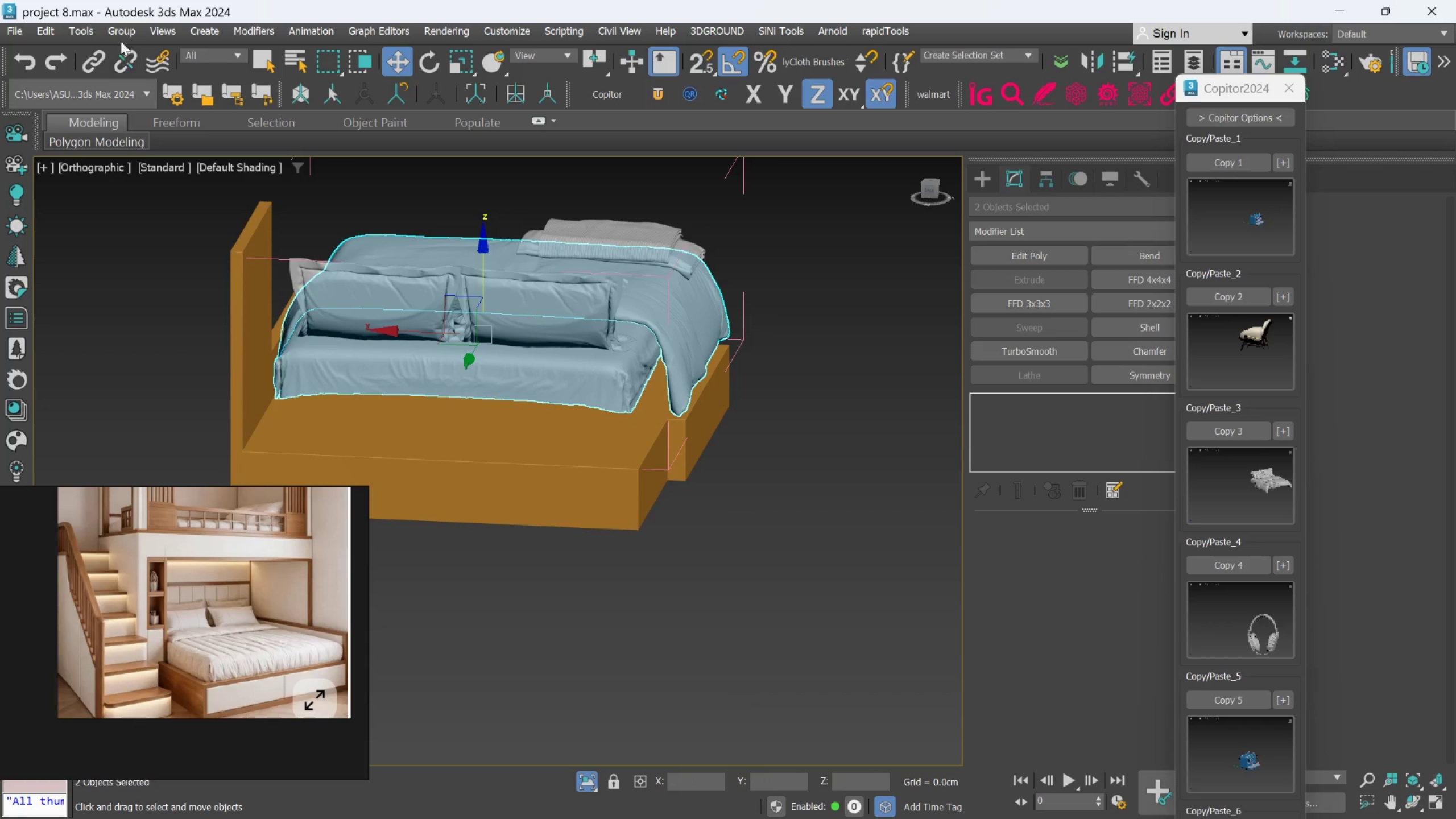 
left_click([118, 31])
 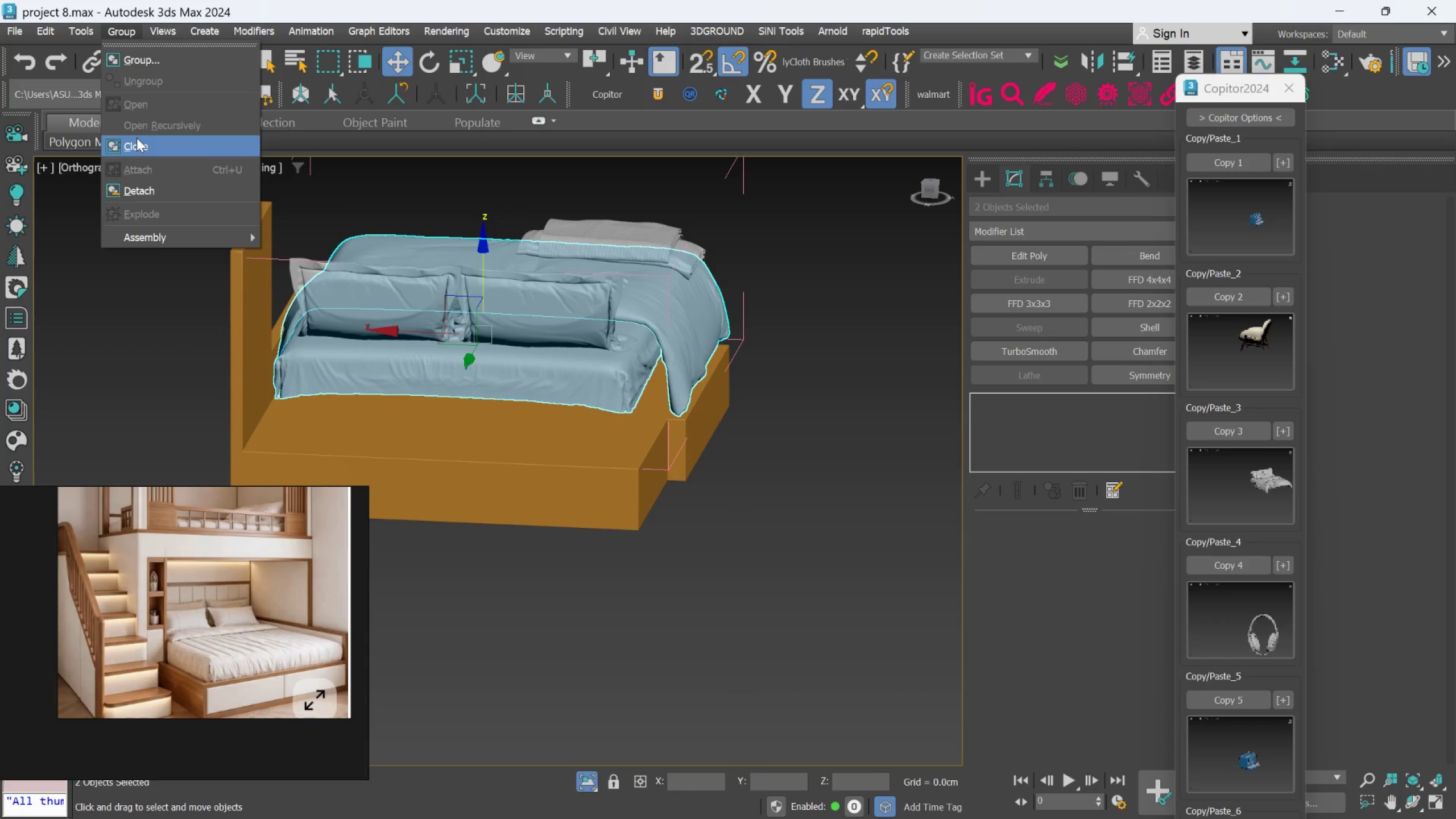 
left_click([136, 138])
 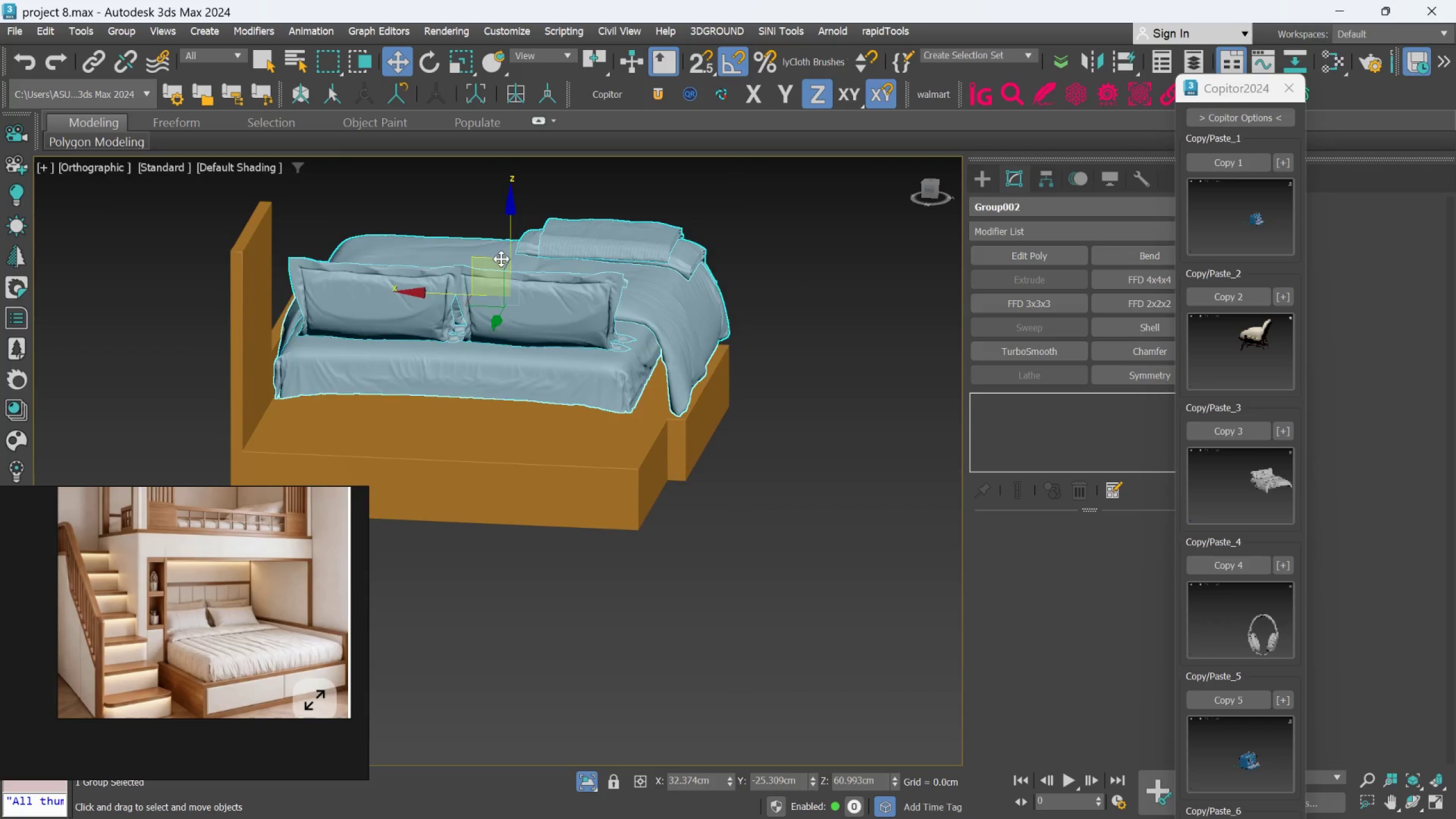 
scroll: coordinate [502, 241], scroll_direction: up, amount: 1.0
 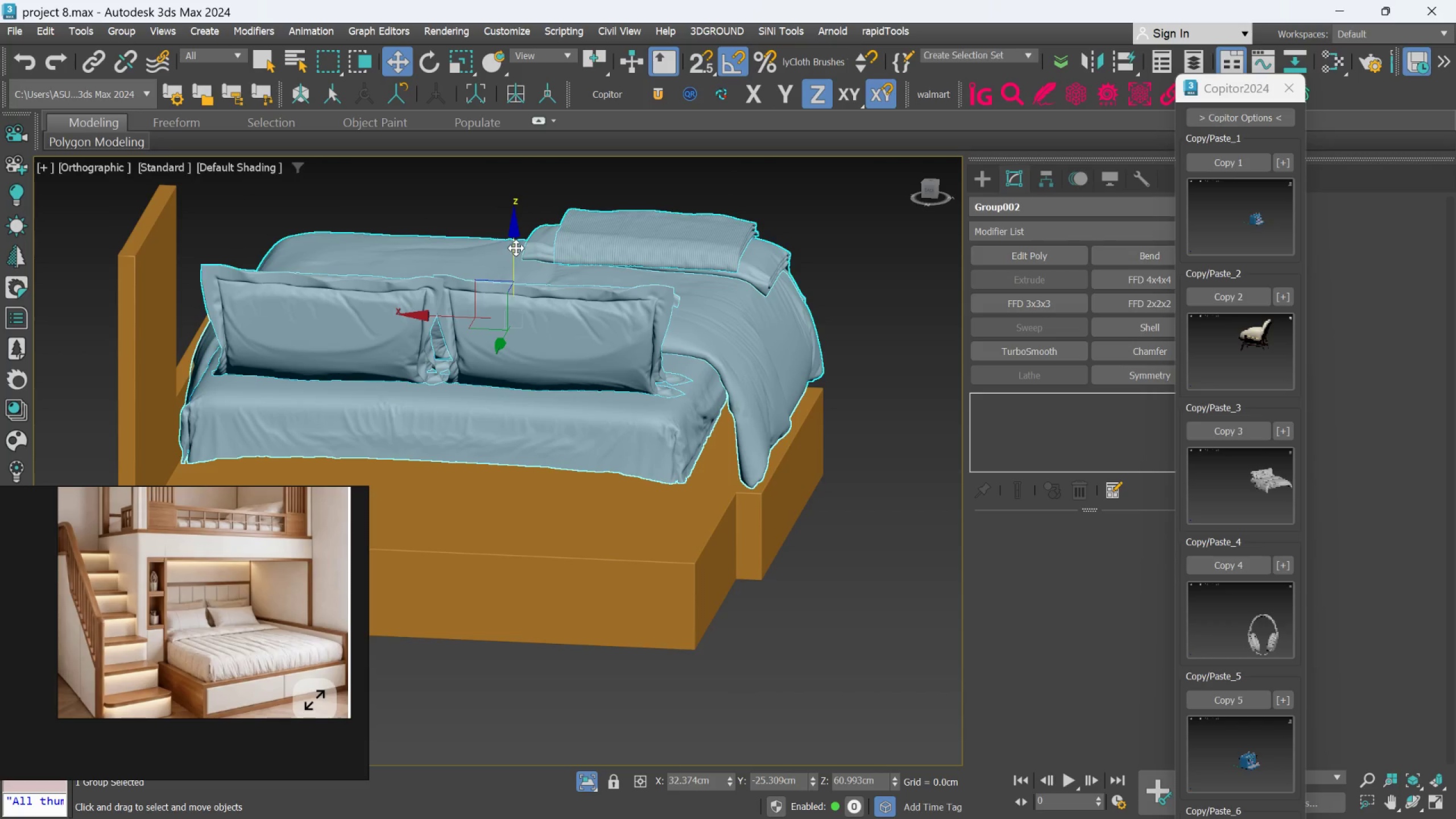 
left_click_drag(start_coordinate=[516, 248], to_coordinate=[517, 326])
 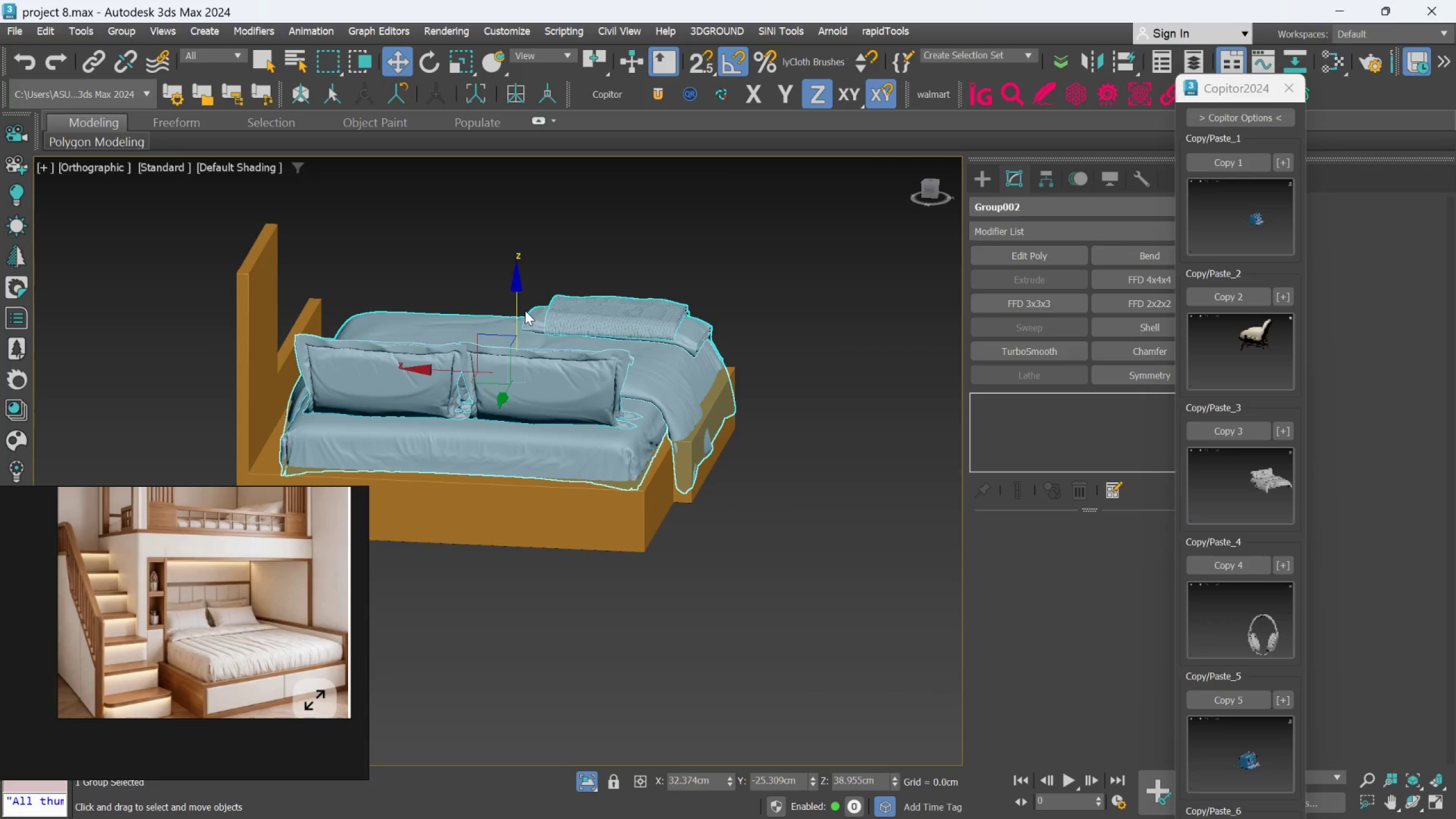 
scroll: coordinate [522, 316], scroll_direction: down, amount: 1.0
 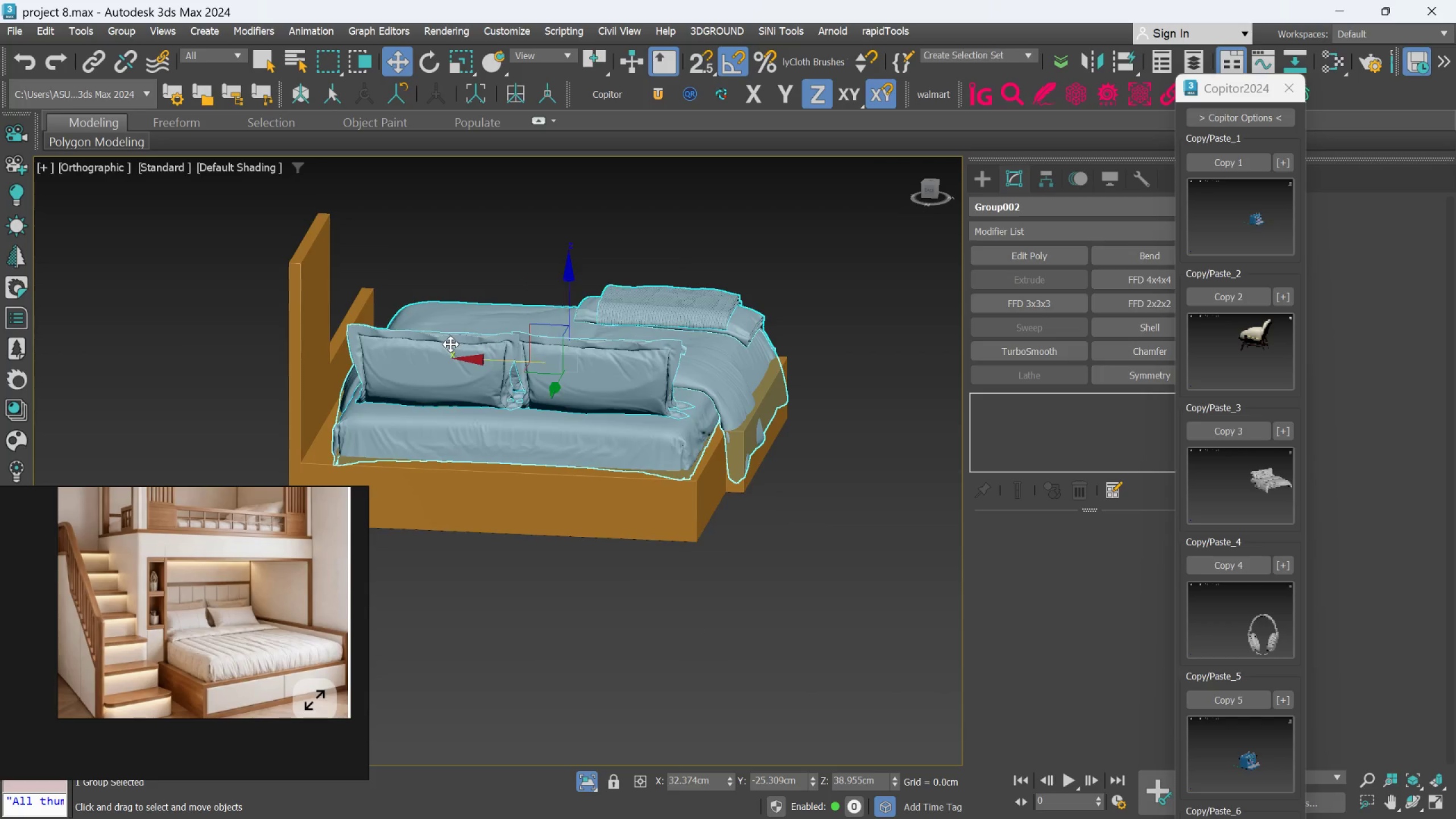 
scroll: coordinate [450, 344], scroll_direction: up, amount: 1.0
 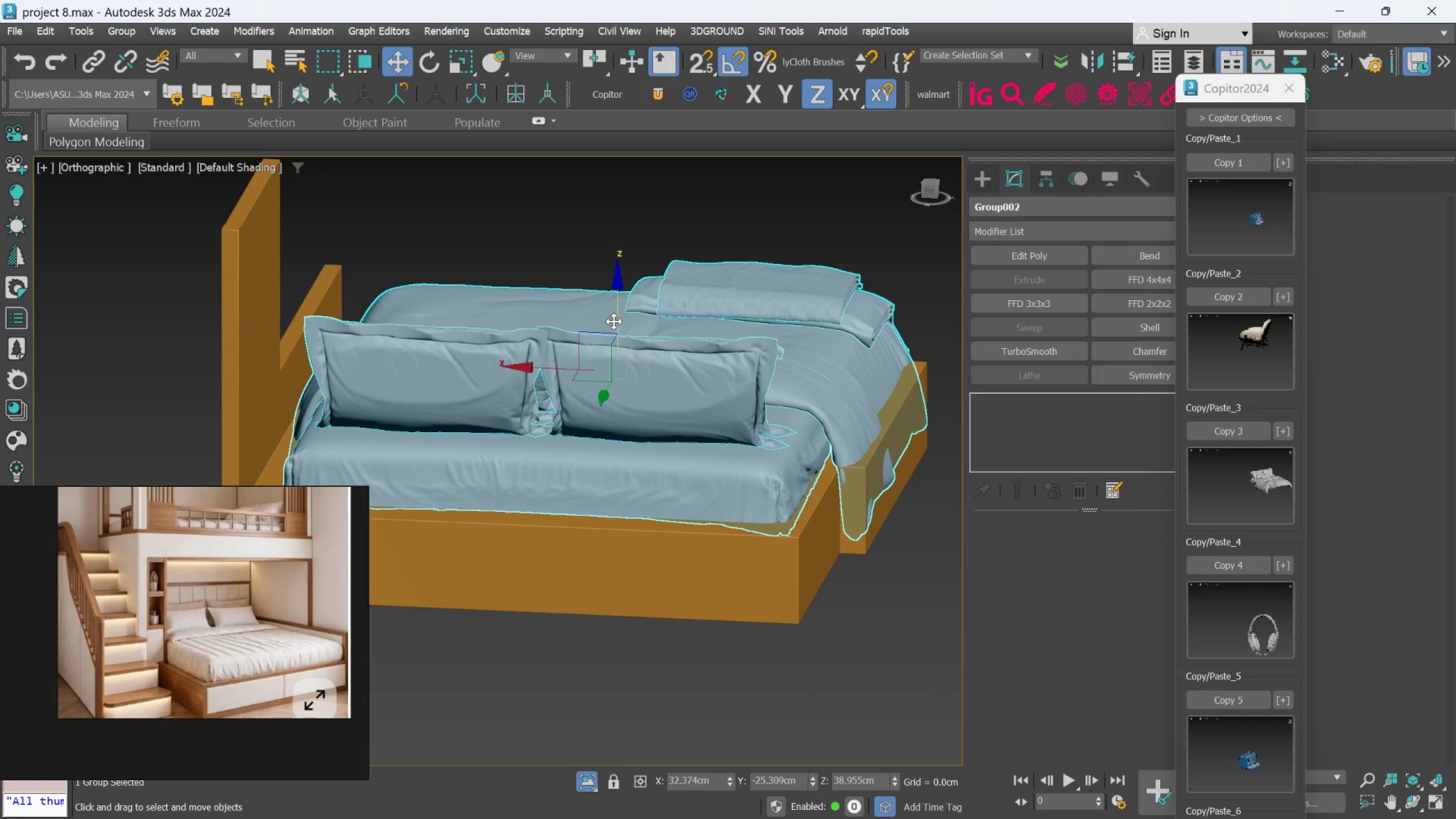 
left_click_drag(start_coordinate=[615, 317], to_coordinate=[617, 305])
 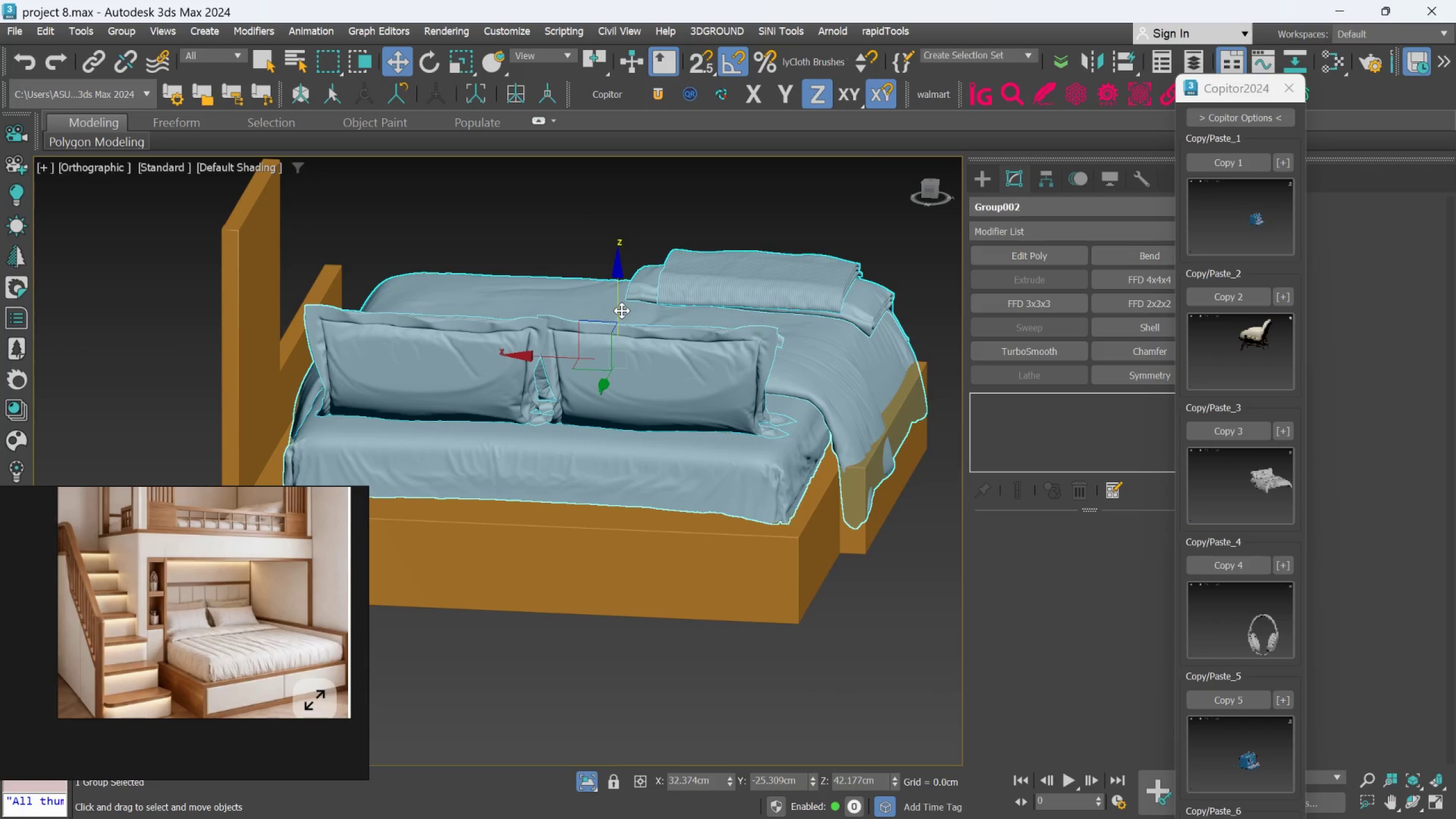 
hold_key(key=AltLeft, duration=1.5)
 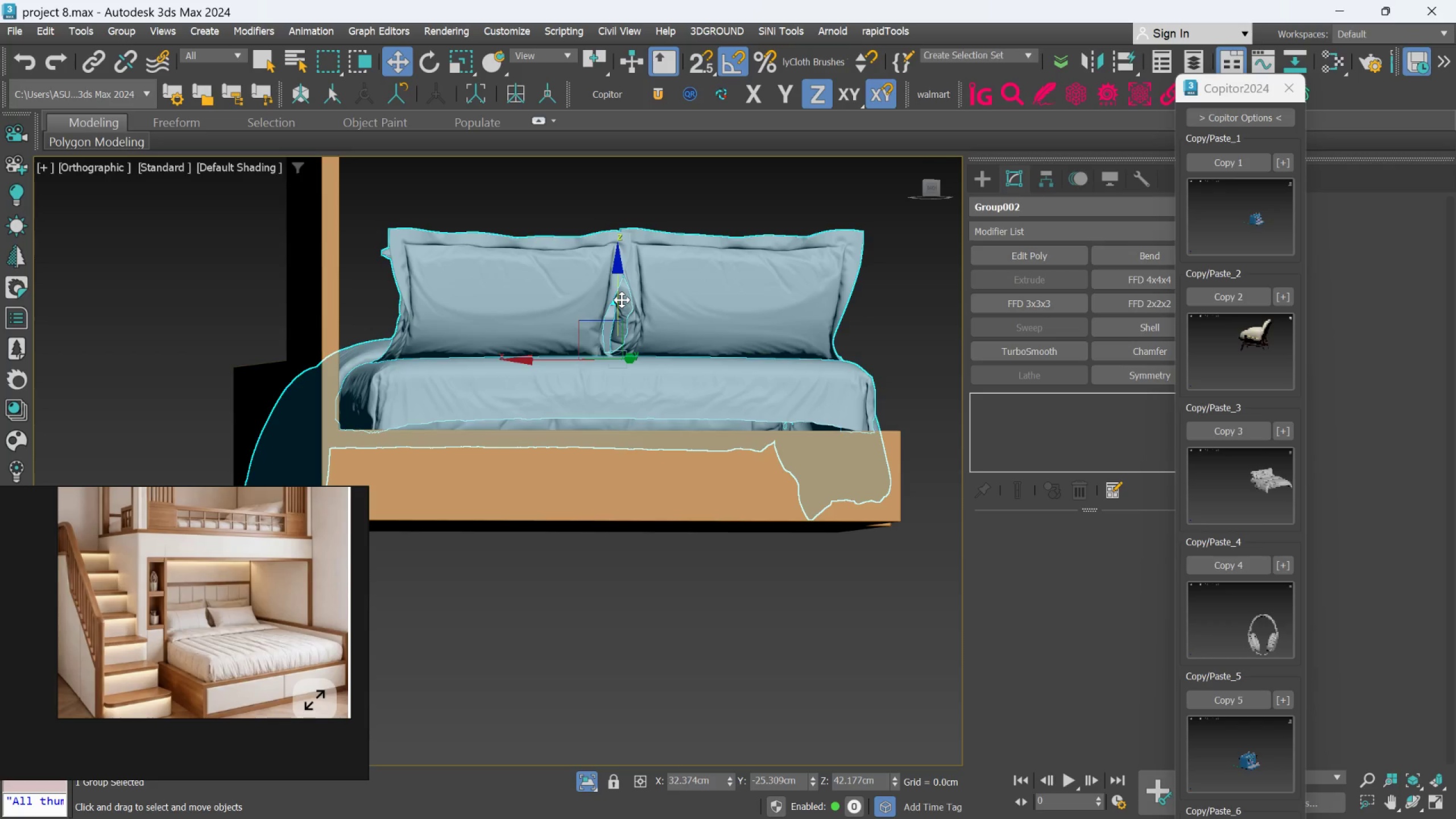 
left_click_drag(start_coordinate=[622, 300], to_coordinate=[624, 314])
 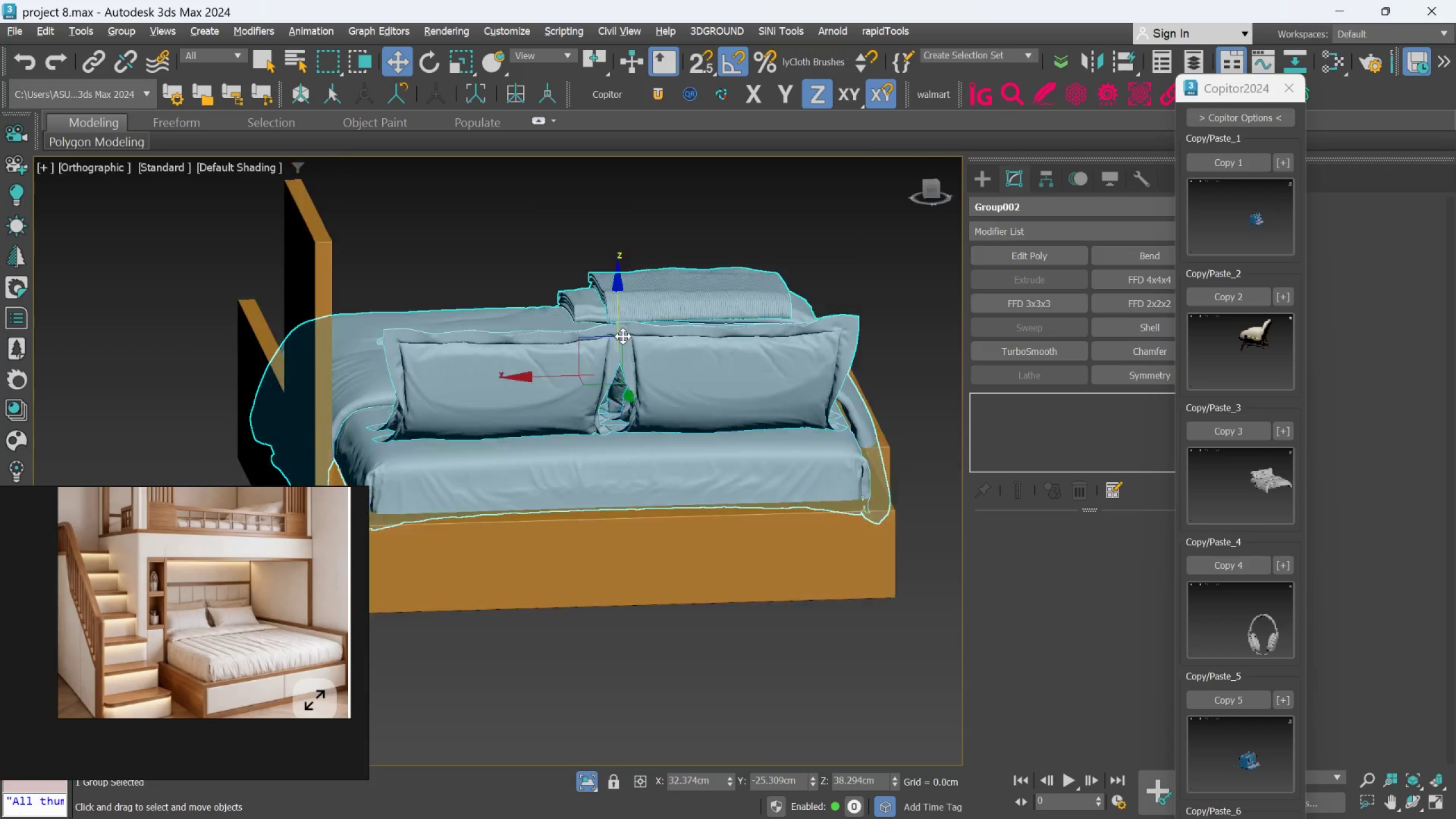 
hold_key(key=AltLeft, duration=1.95)
 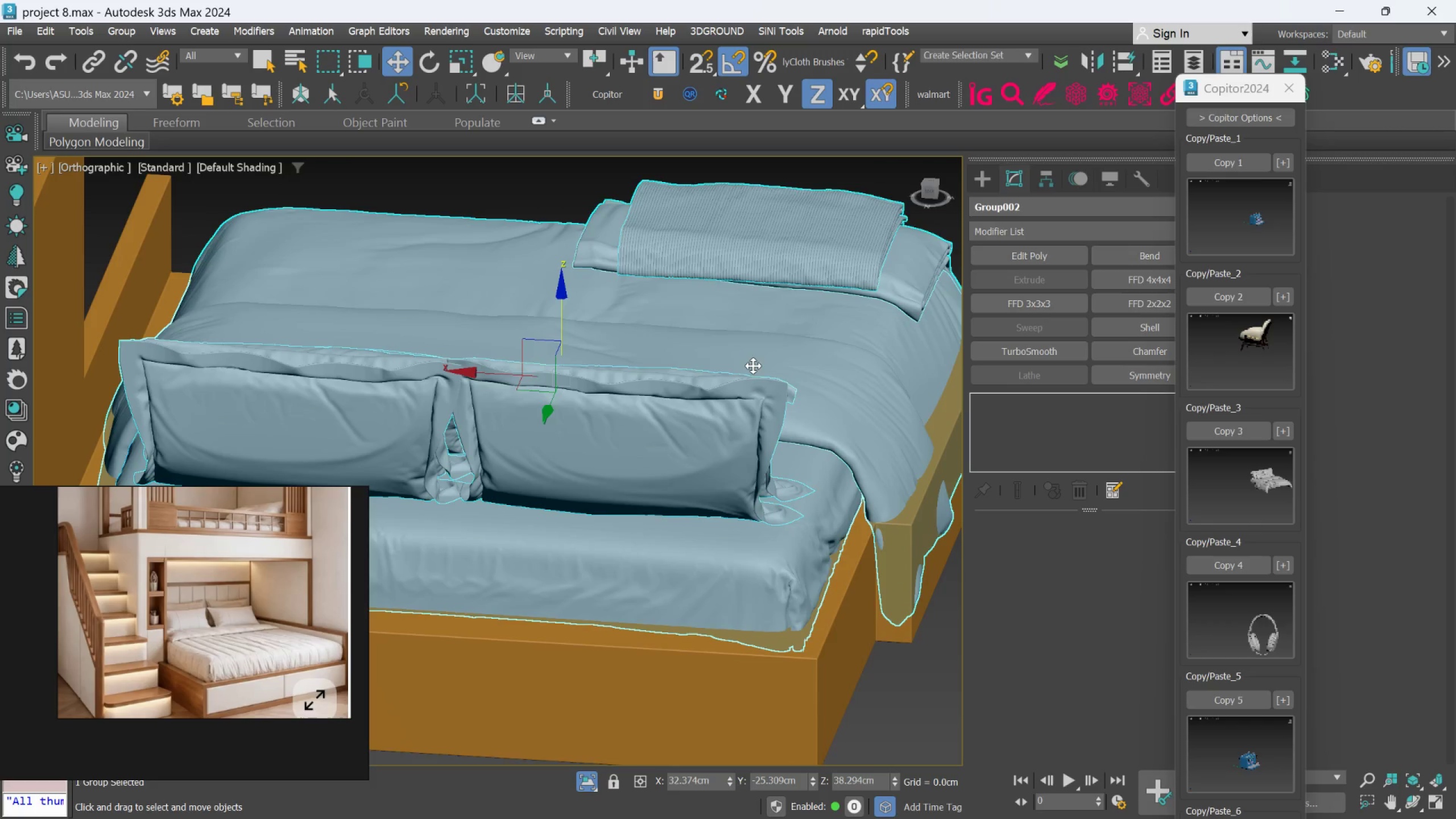 
hold_key(key=AltLeft, duration=0.34)
 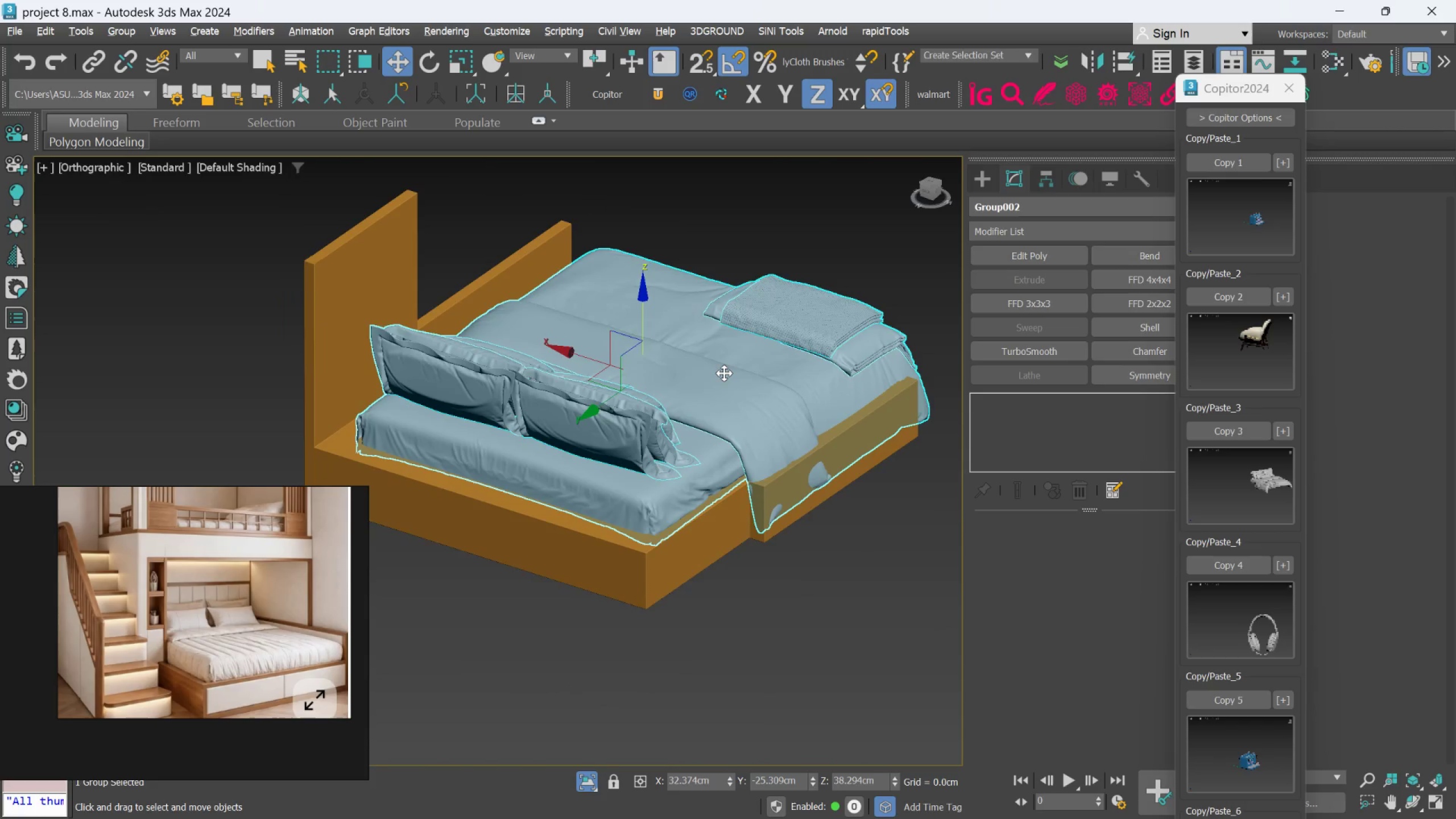 
scroll: coordinate [753, 366], scroll_direction: up, amount: 1.0
 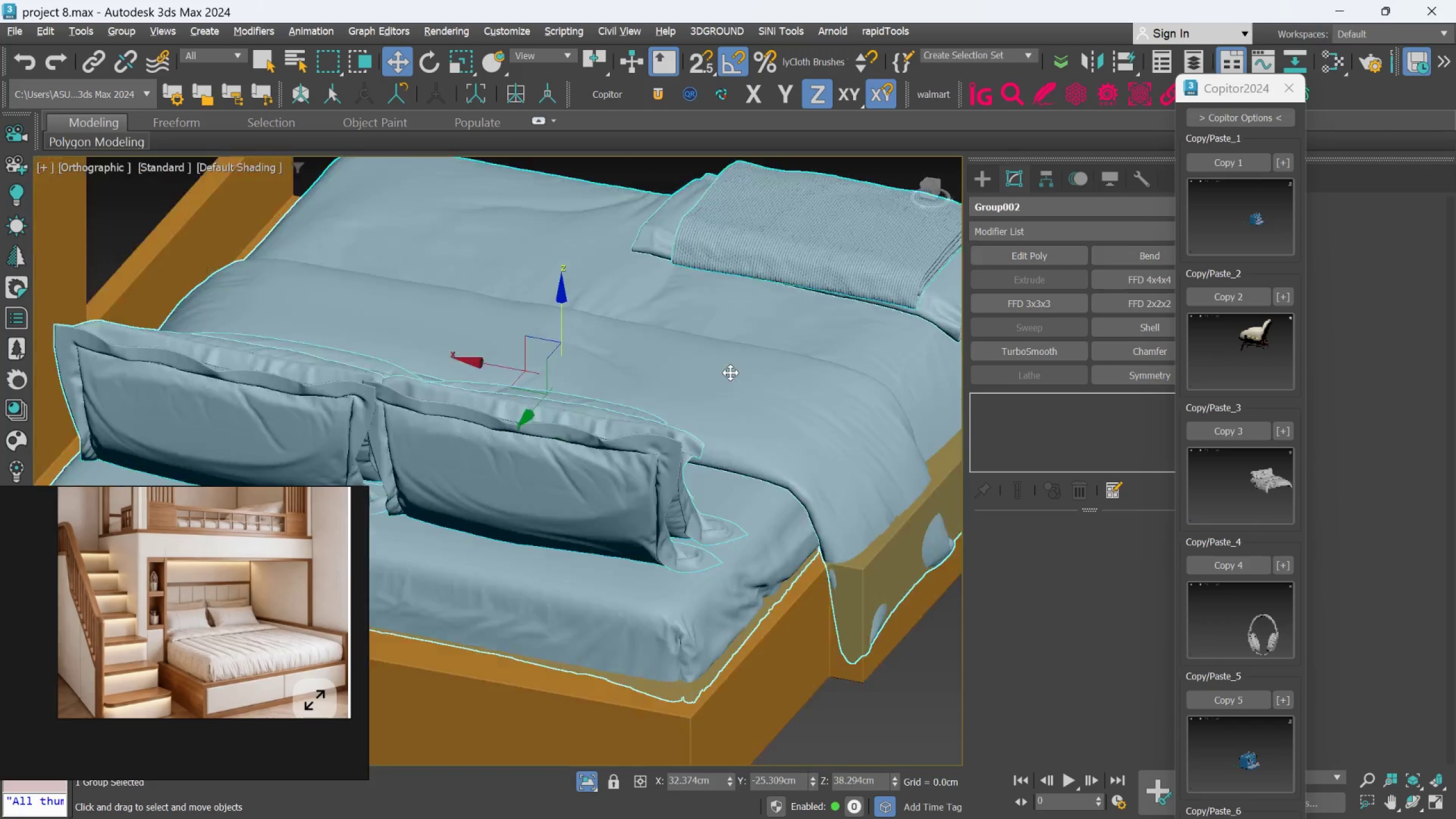 
hold_key(key=AltLeft, duration=2.15)
 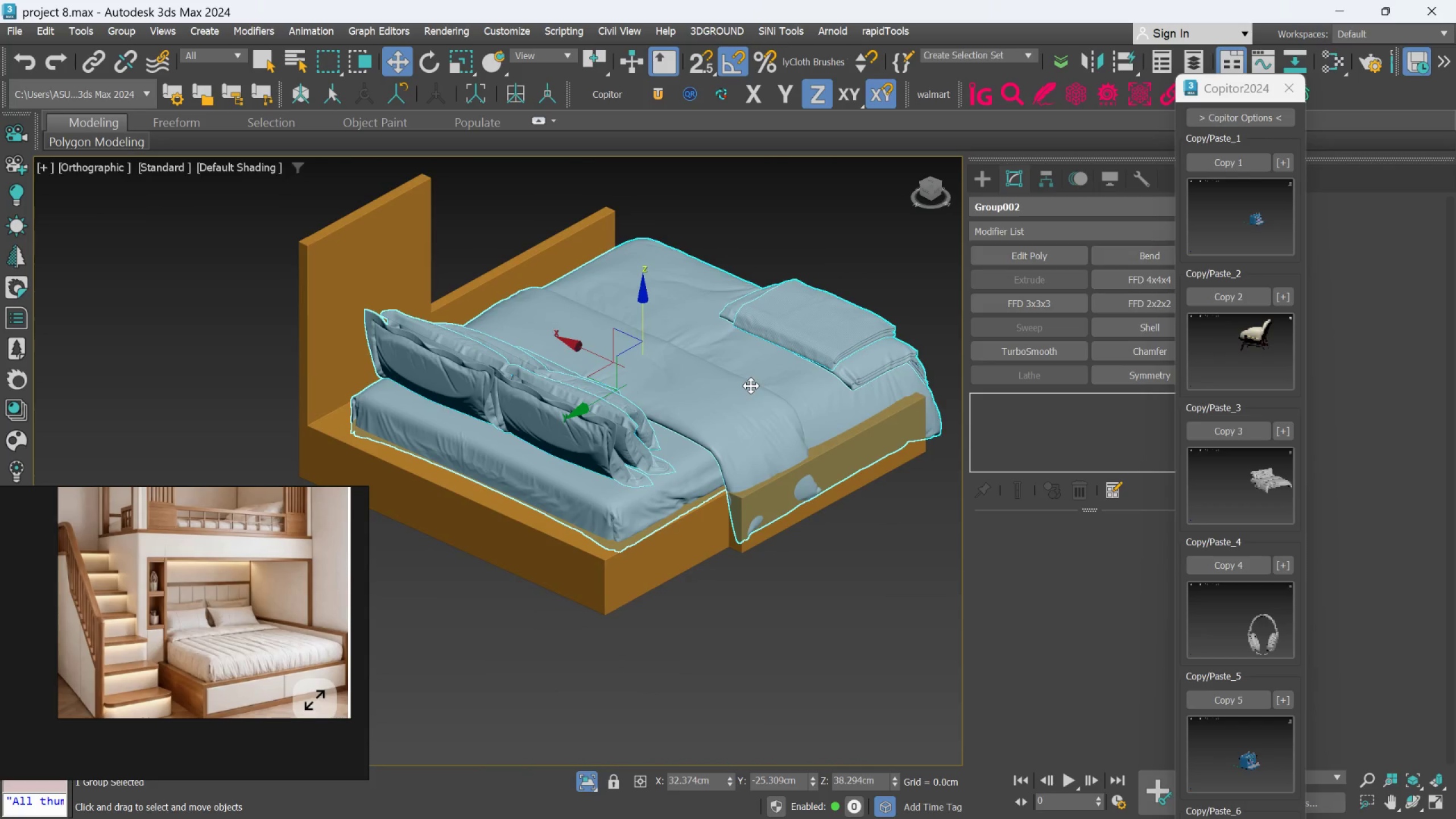 
scroll: coordinate [724, 373], scroll_direction: down, amount: 2.0
 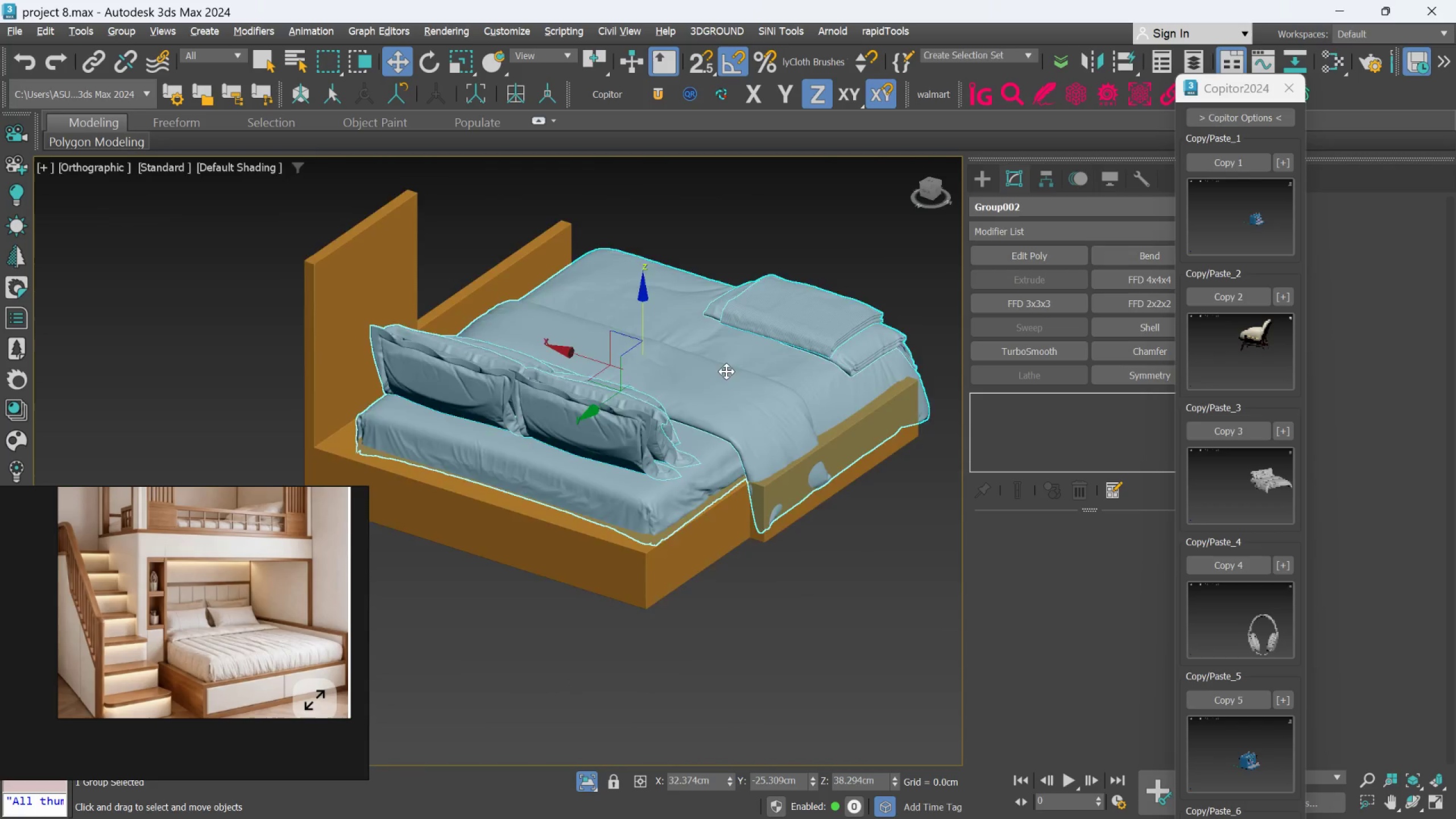 
hold_key(key=AltLeft, duration=0.75)
 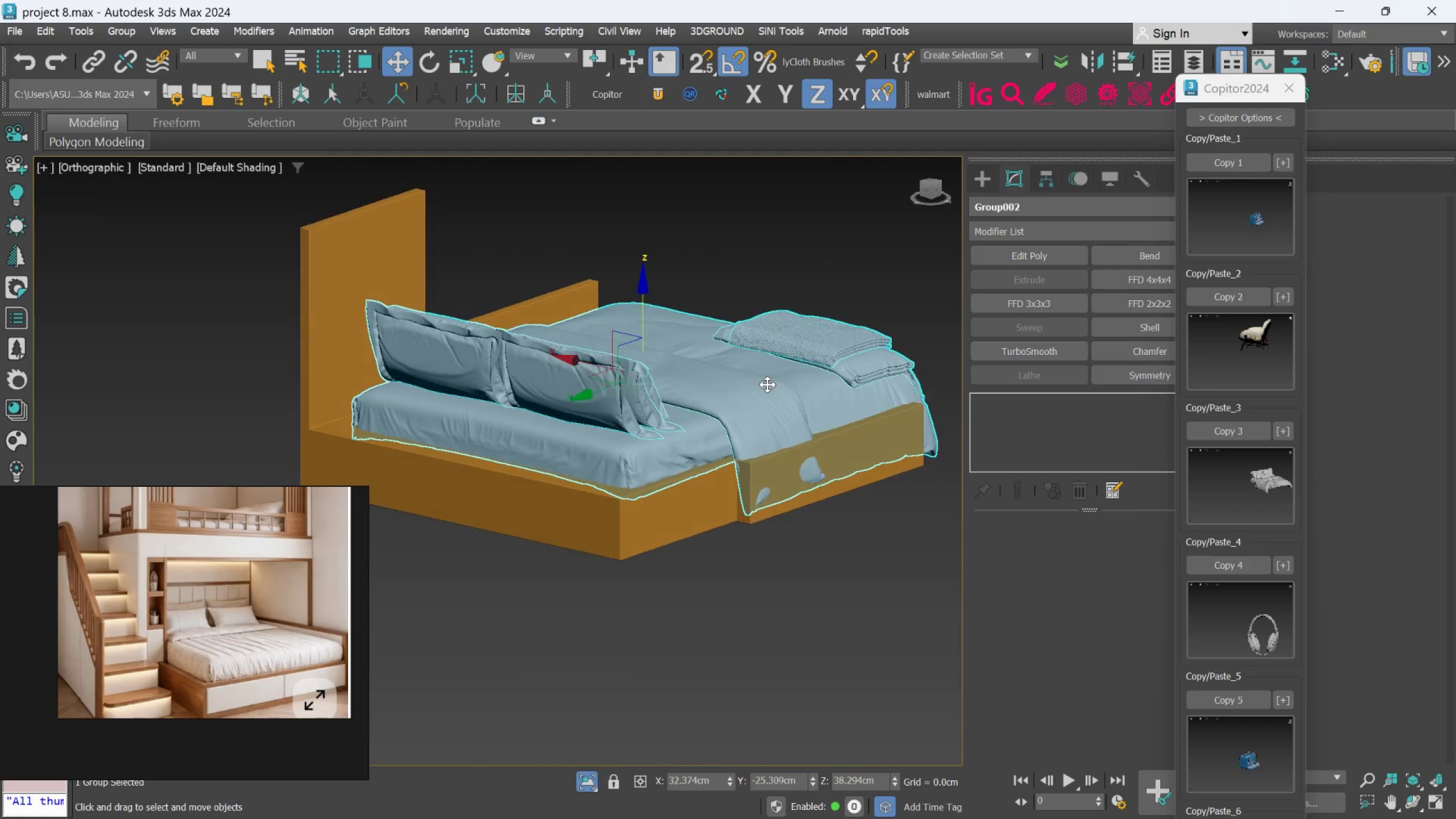 
hold_key(key=AltLeft, duration=0.53)
 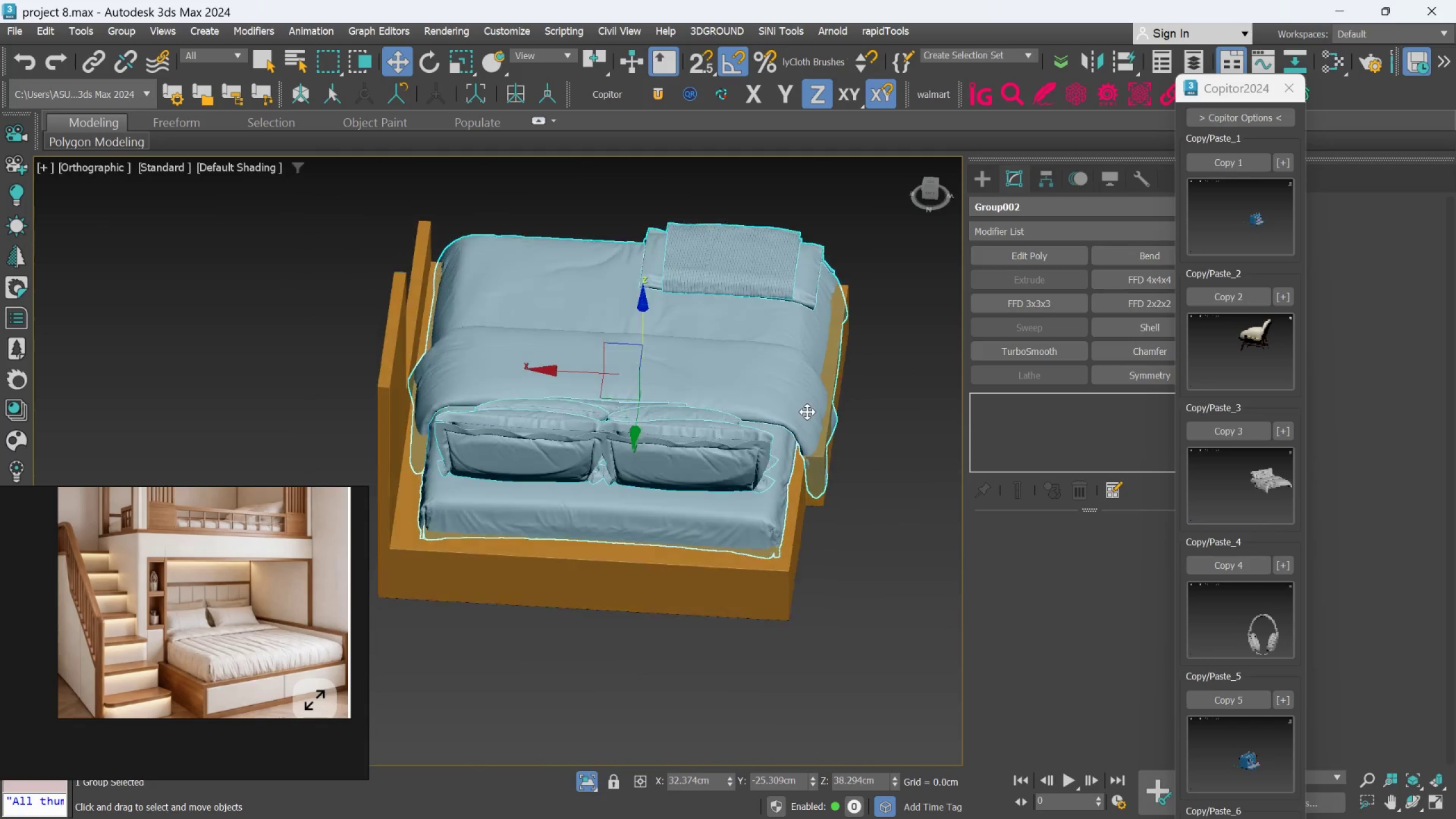 
hold_key(key=AltLeft, duration=0.35)
 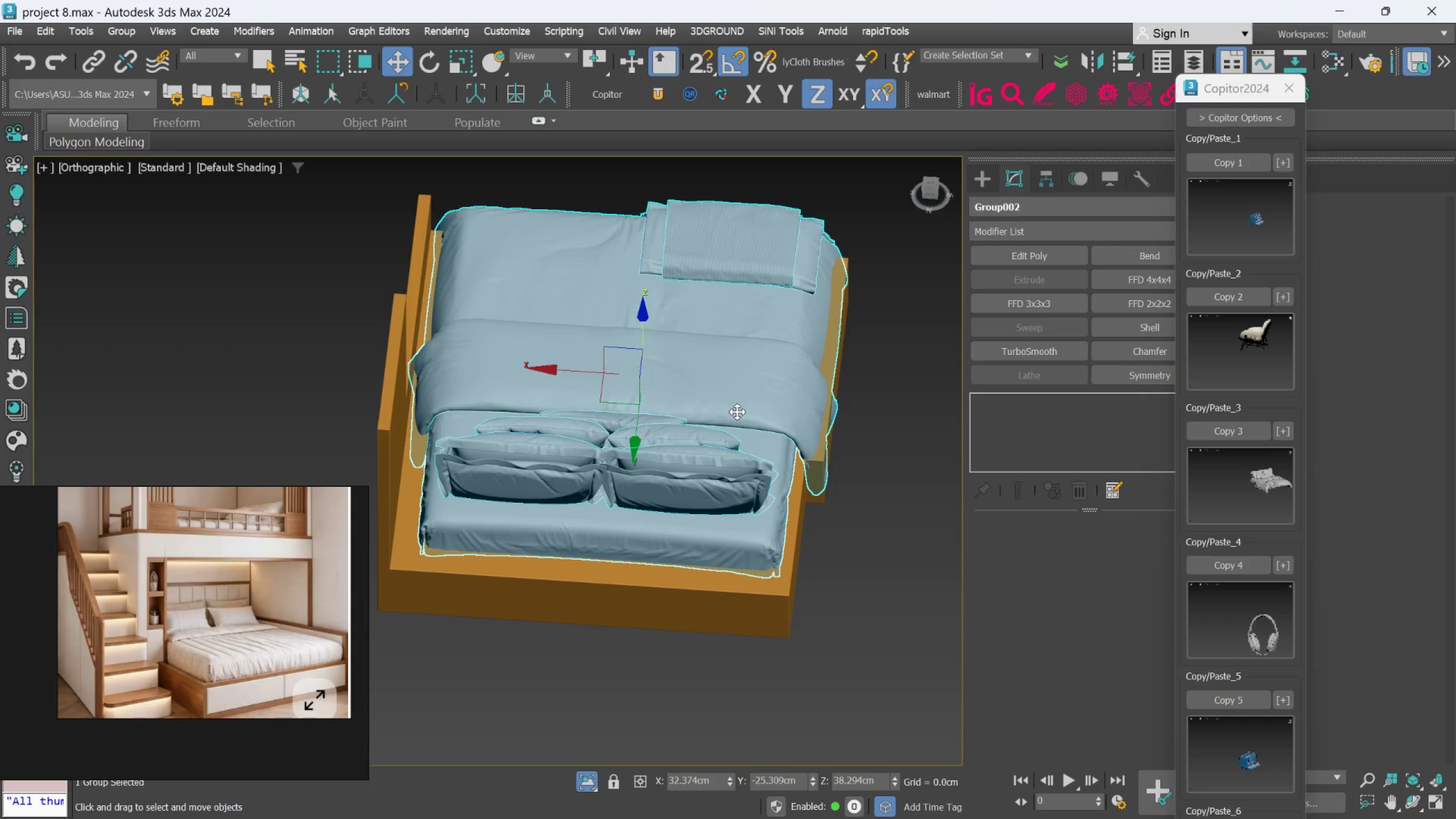 
left_click([861, 465])
 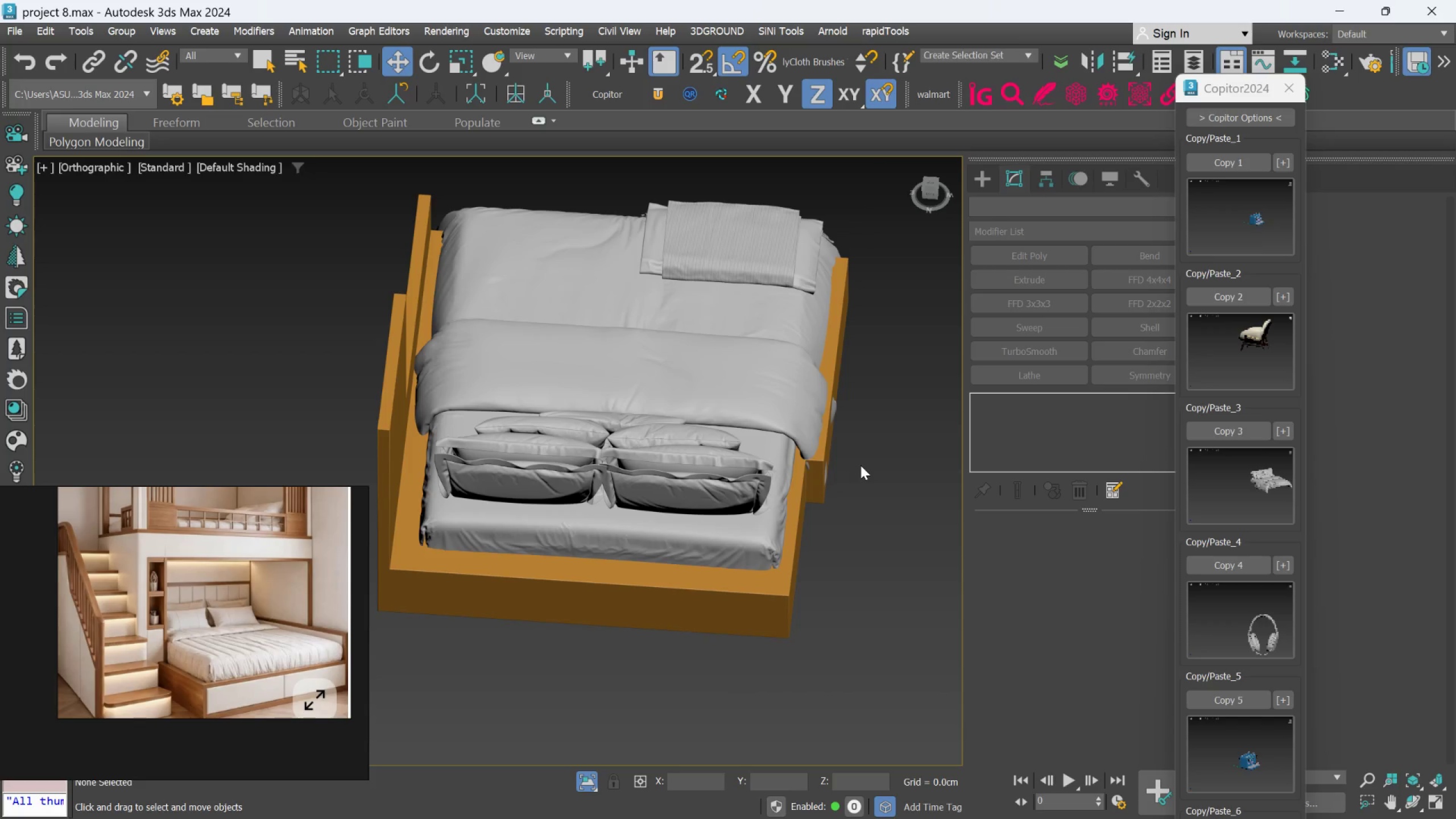 
key(T)
 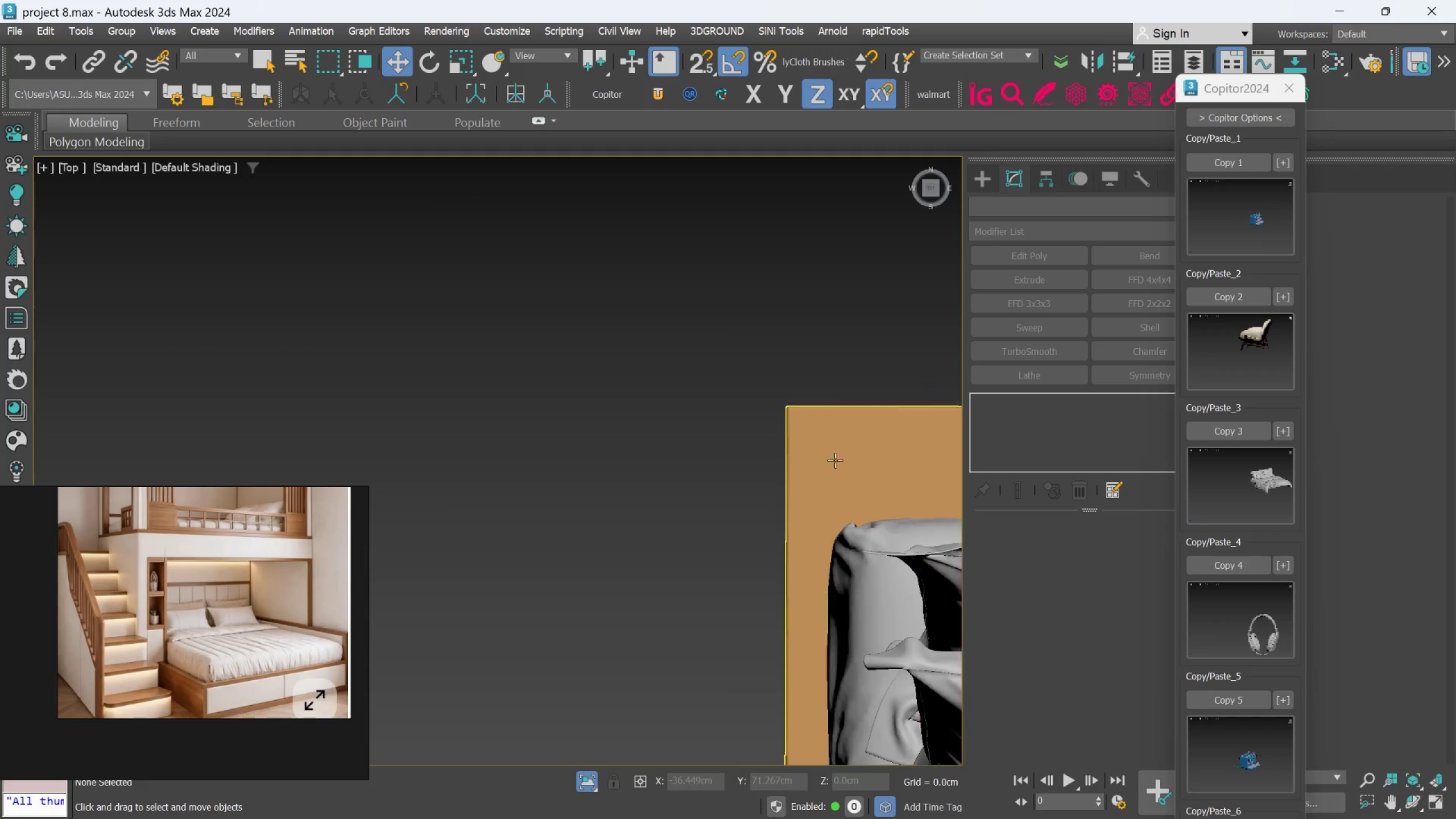 
scroll: coordinate [526, 333], scroll_direction: down, amount: 6.0
 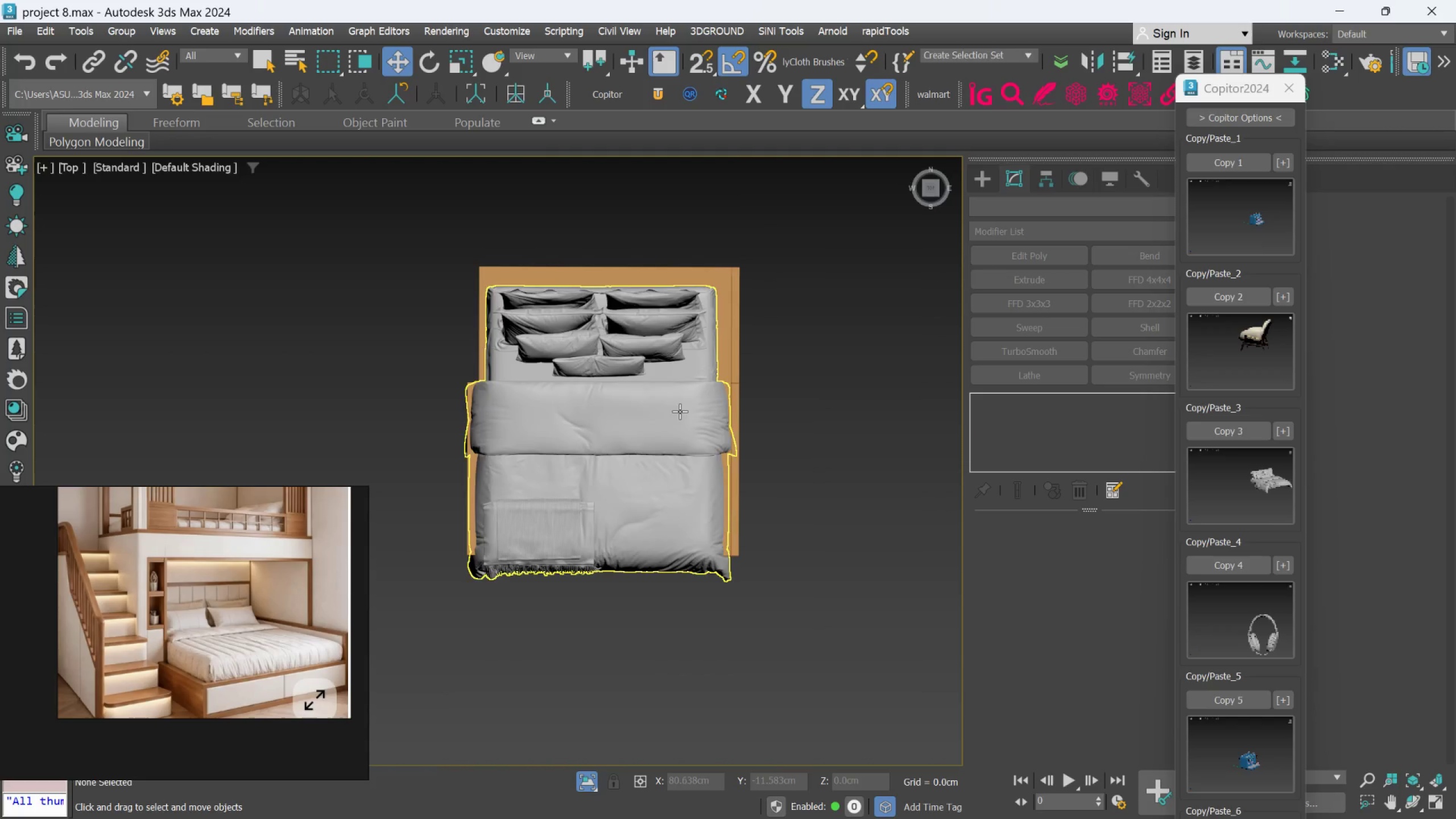 
scroll: coordinate [679, 411], scroll_direction: up, amount: 1.0
 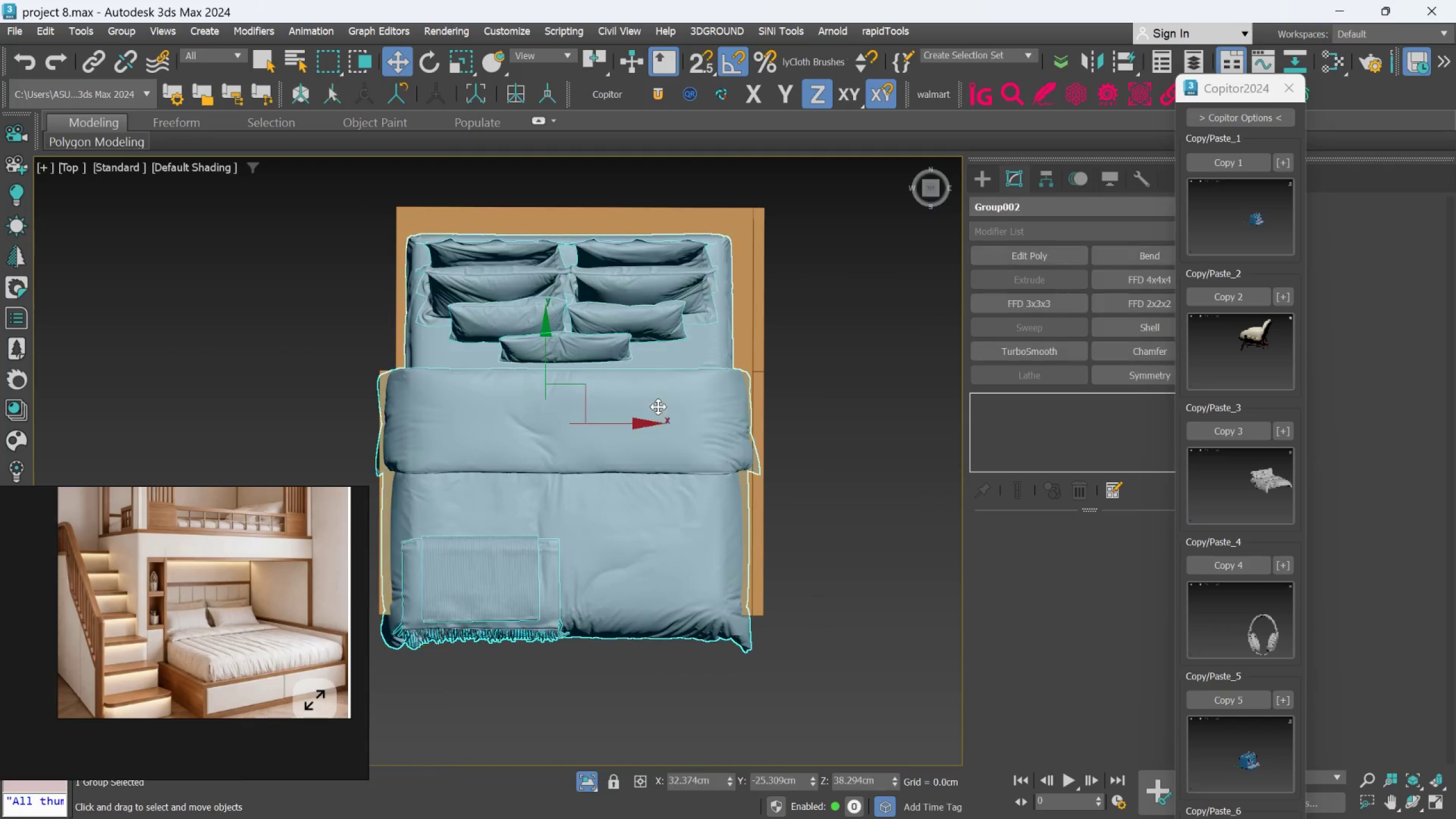 
left_click([658, 407])
 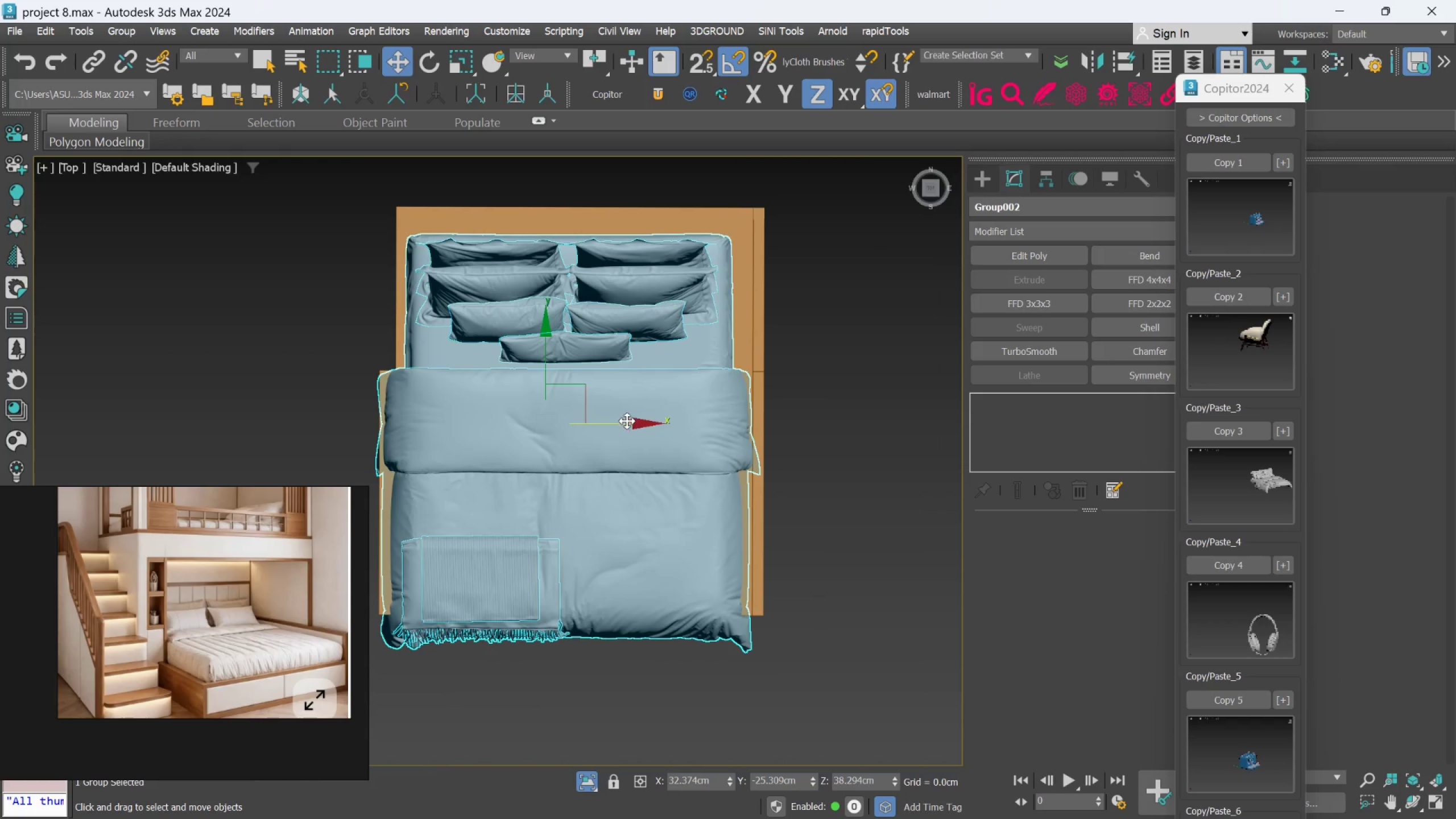 
left_click_drag(start_coordinate=[620, 424], to_coordinate=[628, 424])
 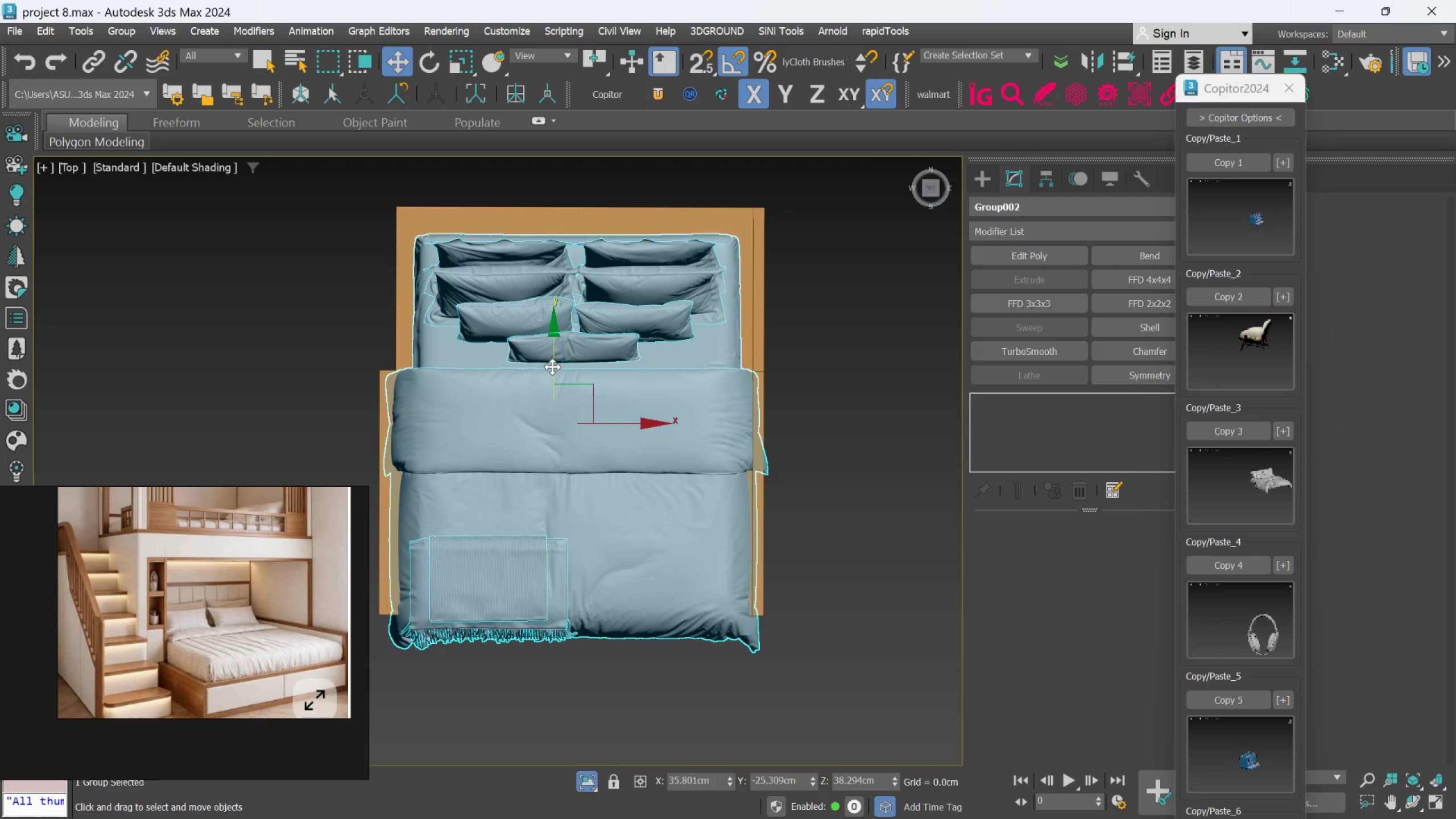 
left_click_drag(start_coordinate=[552, 367], to_coordinate=[557, 344])
 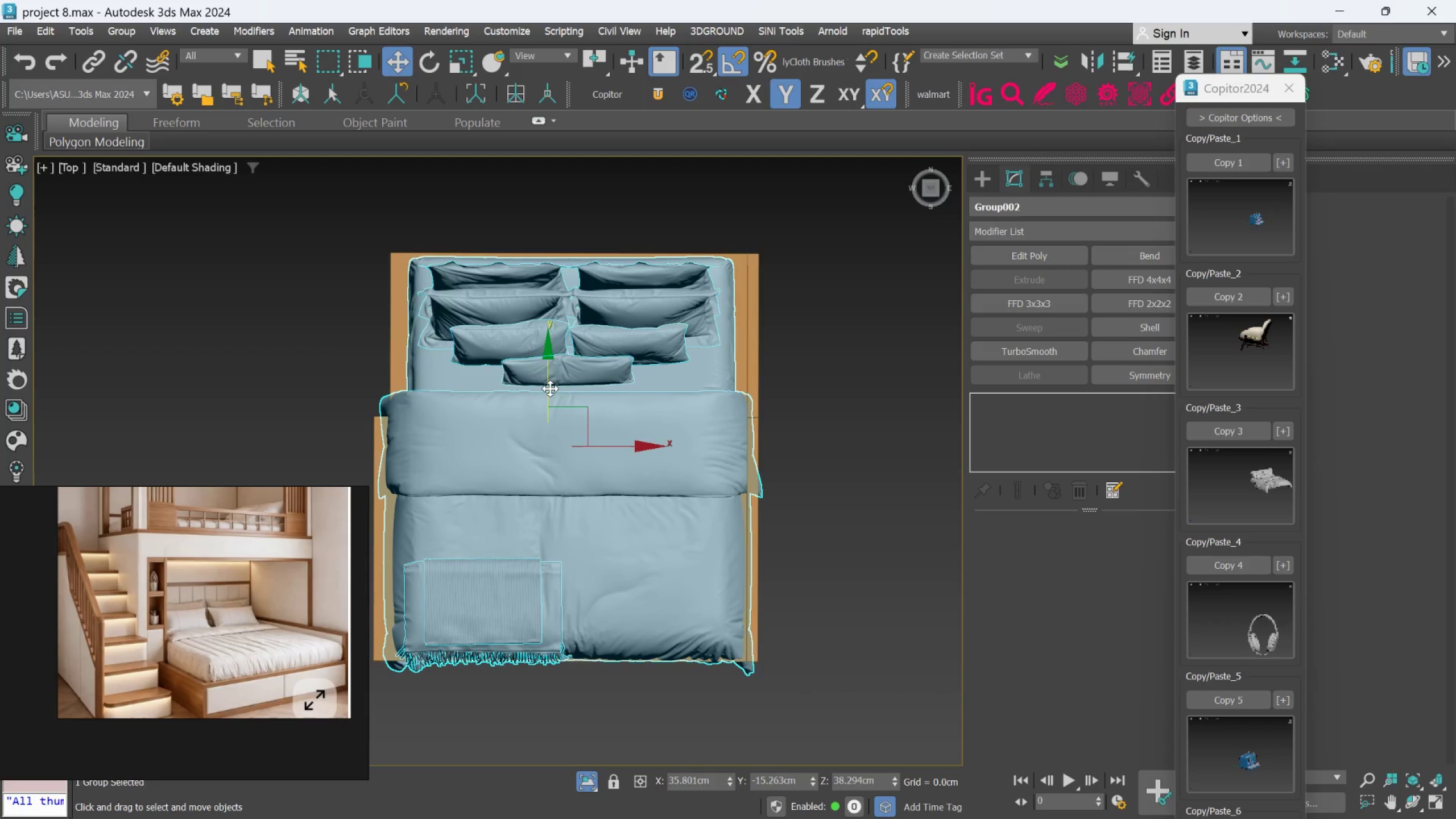 
key(R)
 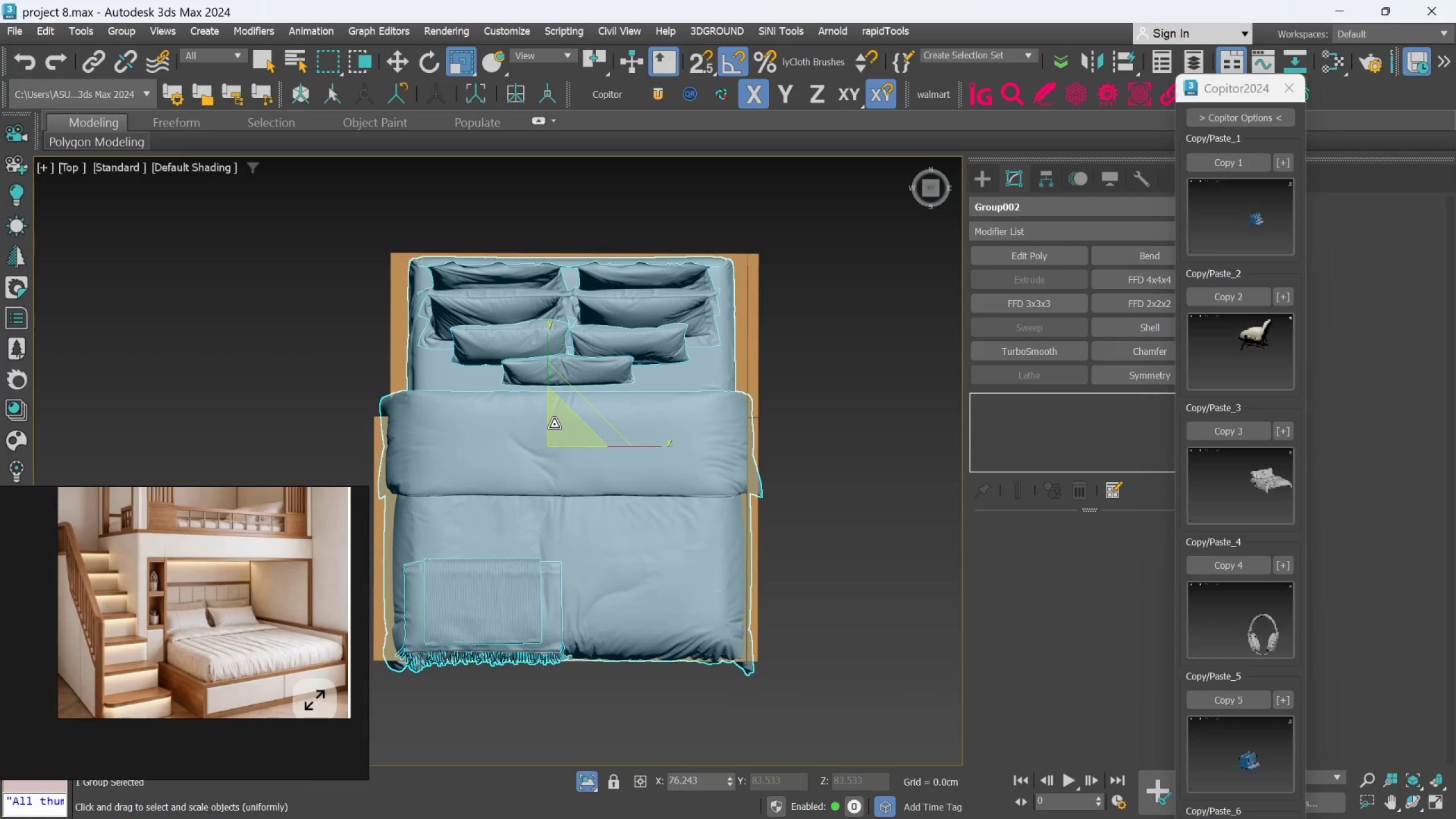 
left_click_drag(start_coordinate=[554, 424], to_coordinate=[554, 421])
 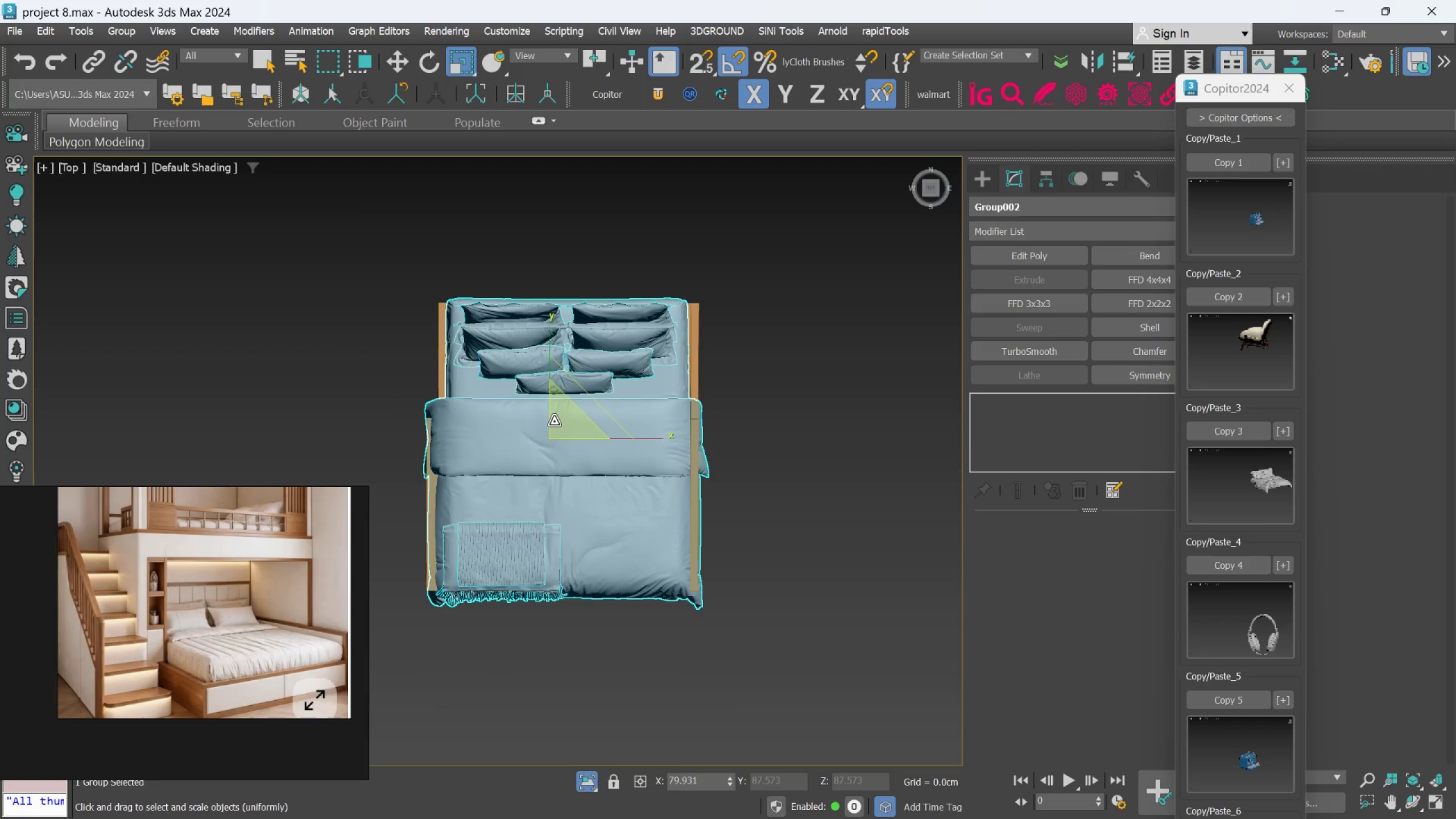 
hold_key(key=AltLeft, duration=4.2)
 